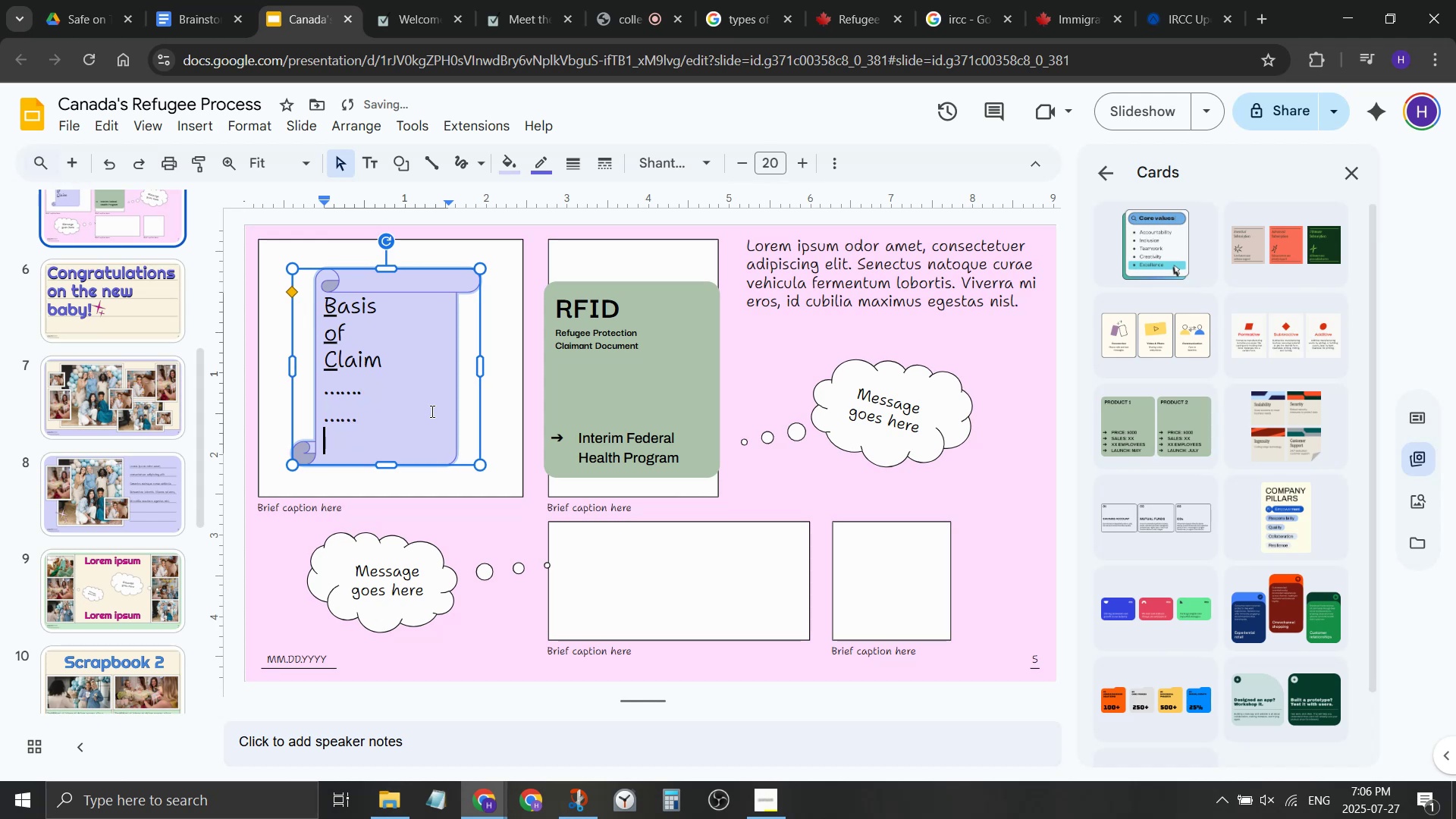 
key(Period)
 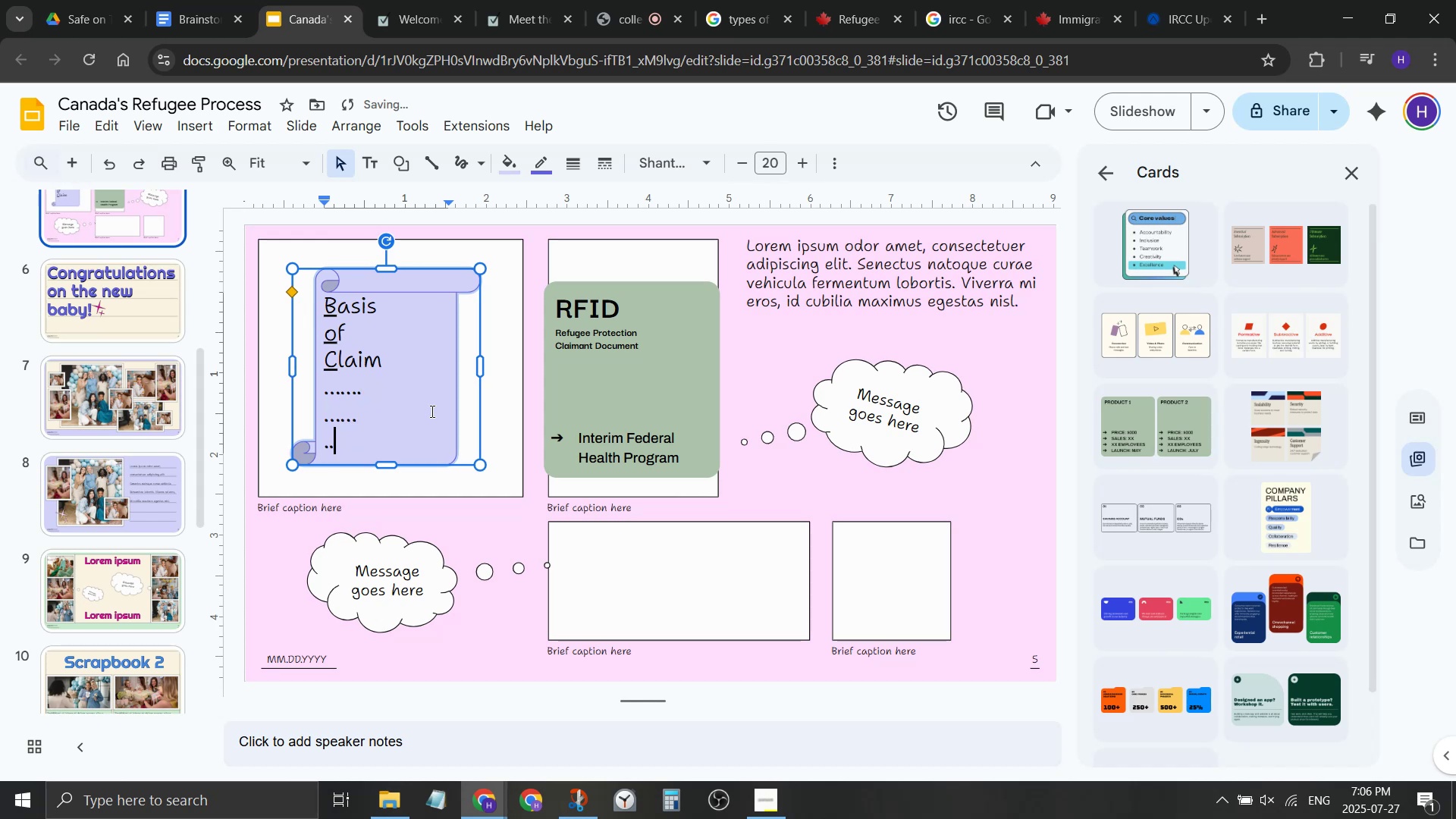 
key(Period)
 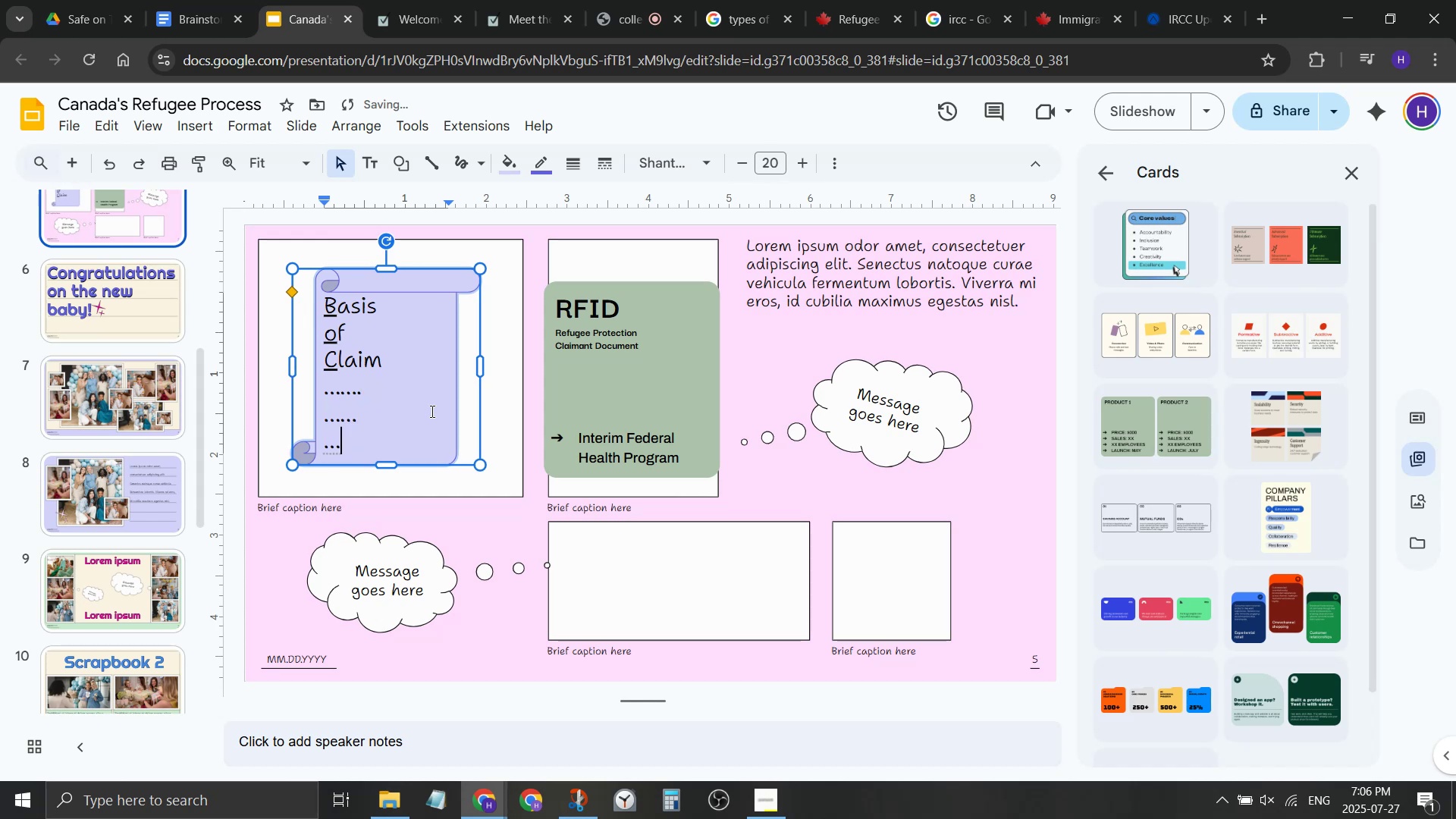 
key(Period)
 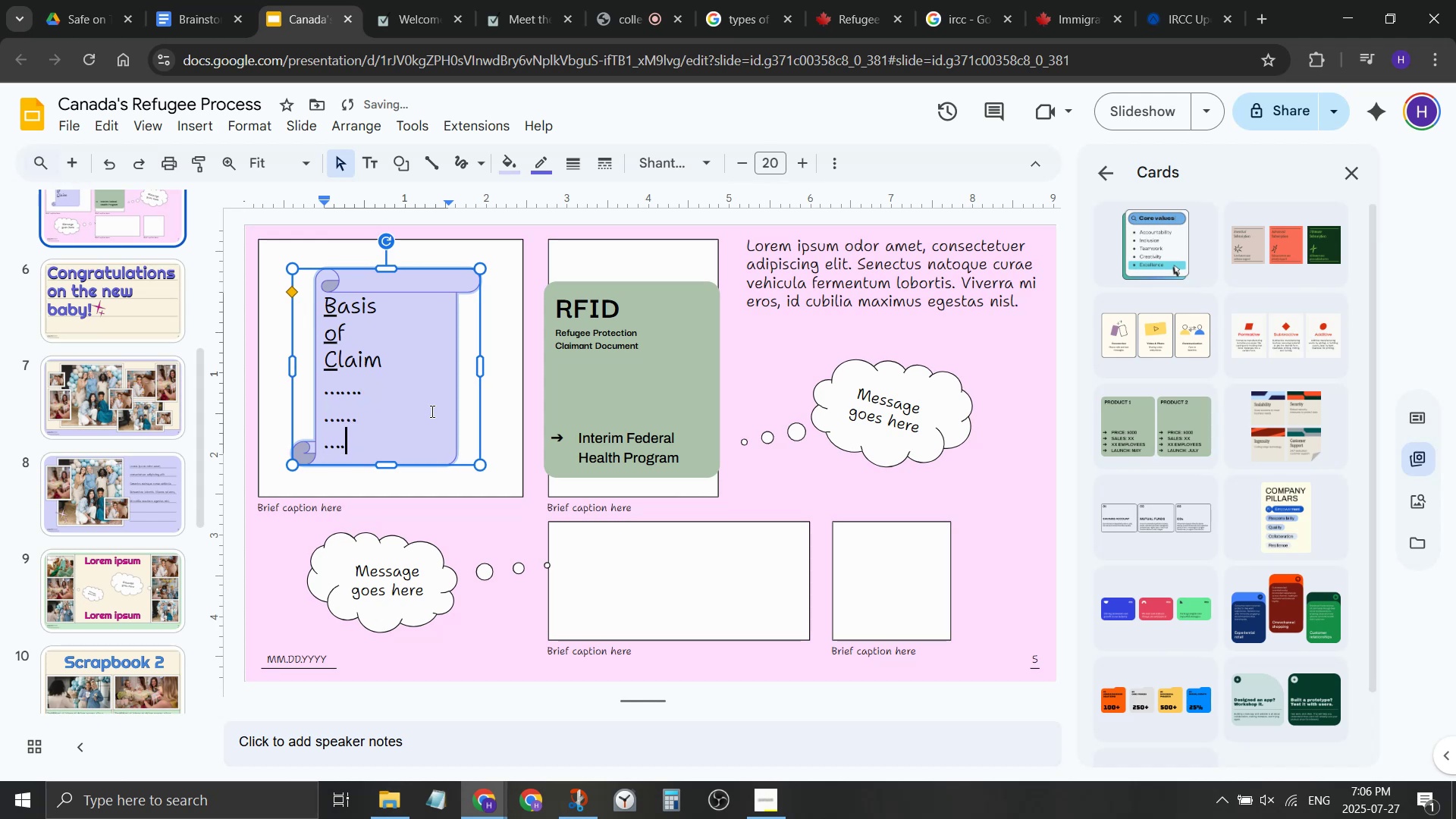 
key(Period)
 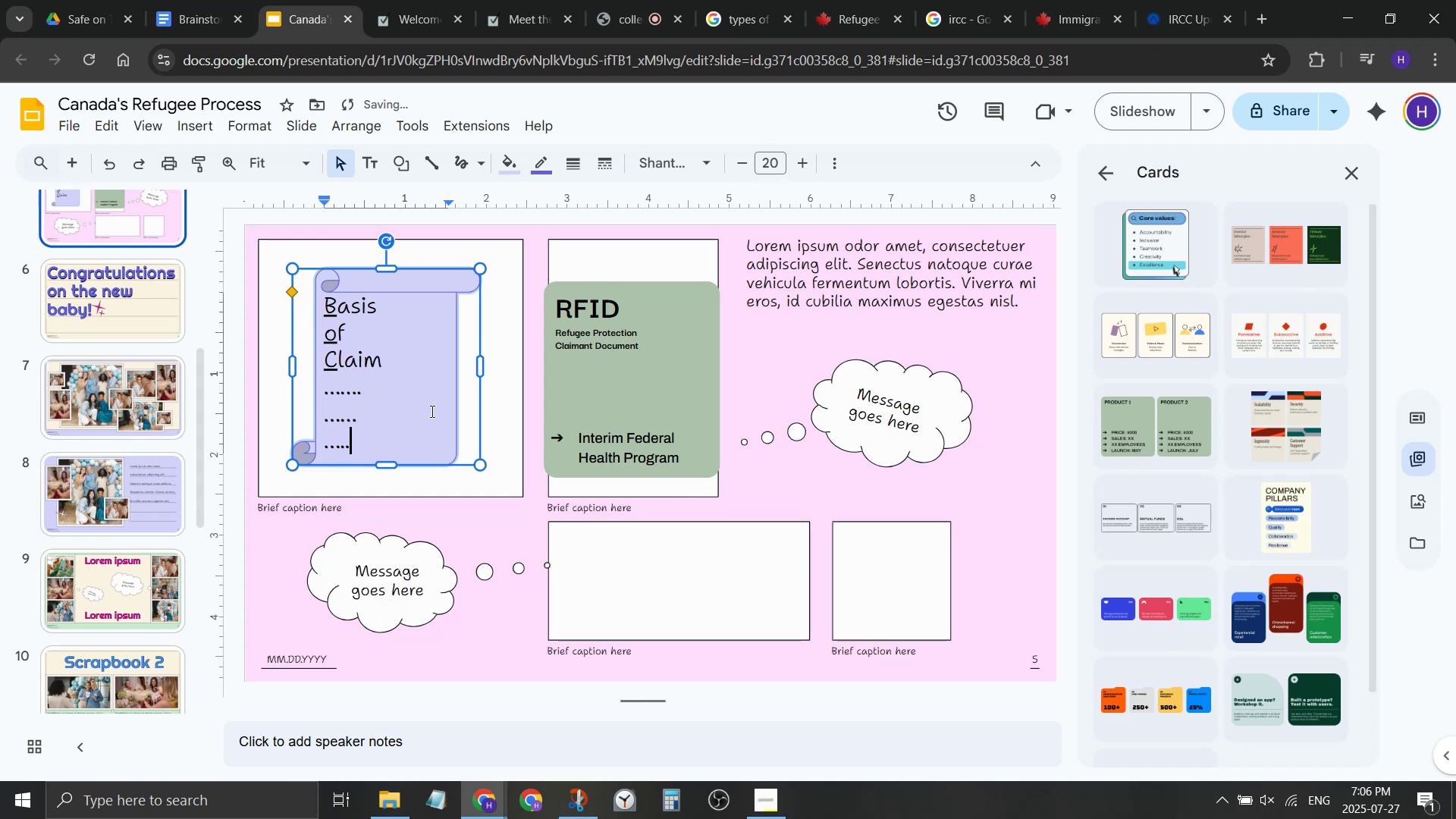 
key(Period)
 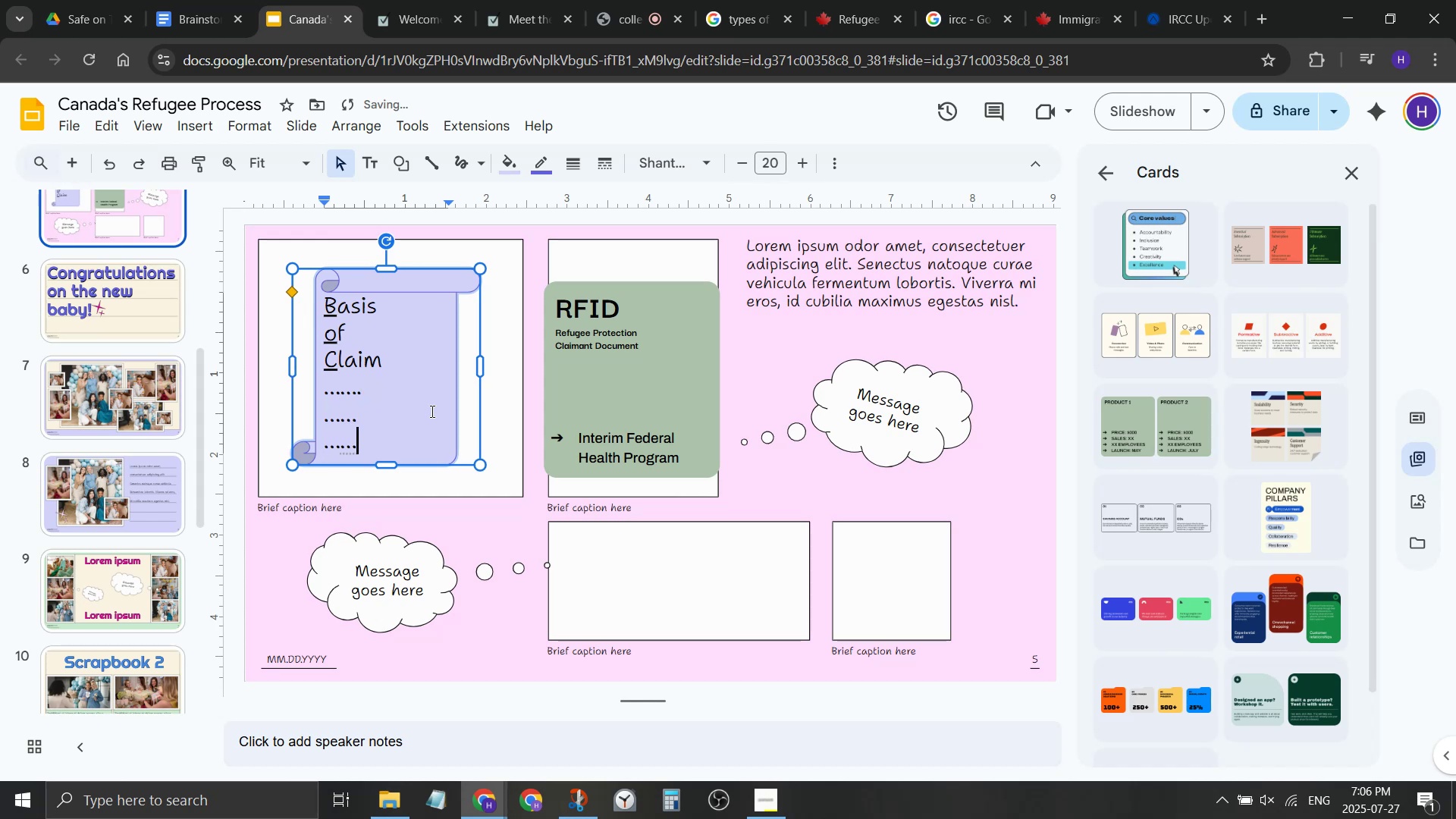 
key(Period)
 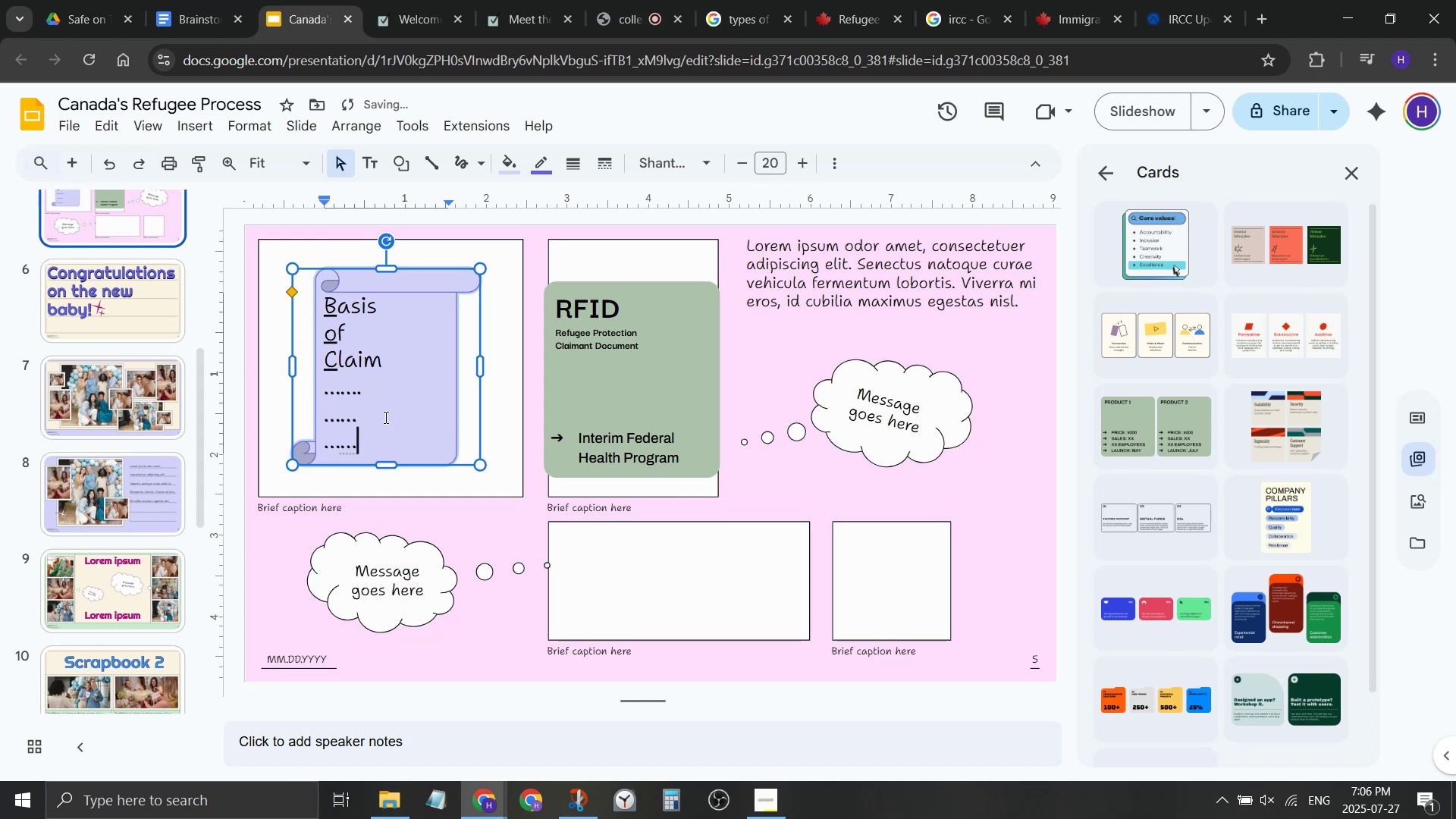 
left_click([380, 431])
 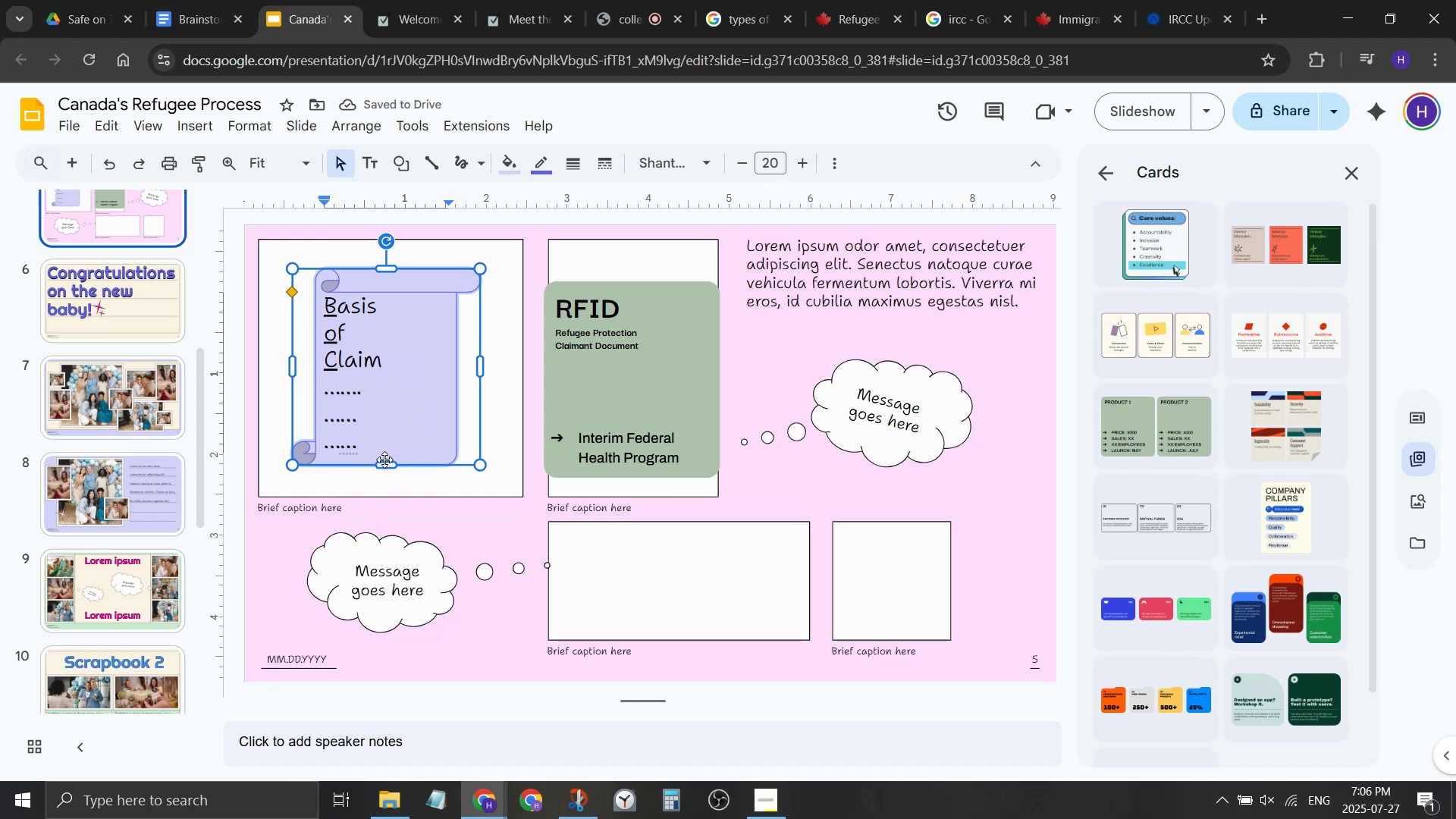 
left_click_drag(start_coordinate=[384, 460], to_coordinate=[388, 479])
 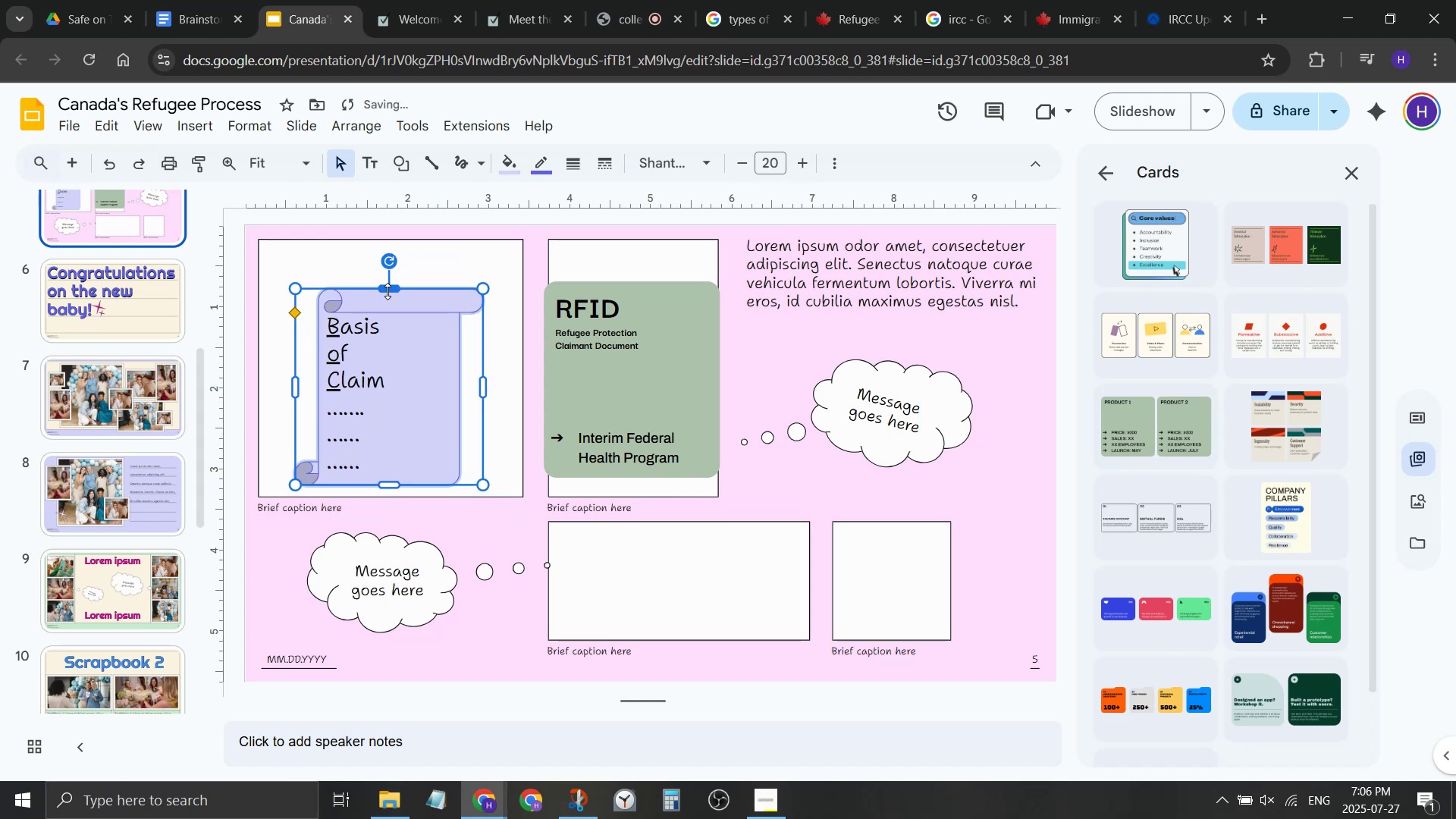 
left_click_drag(start_coordinate=[388, 291], to_coordinate=[386, 259])
 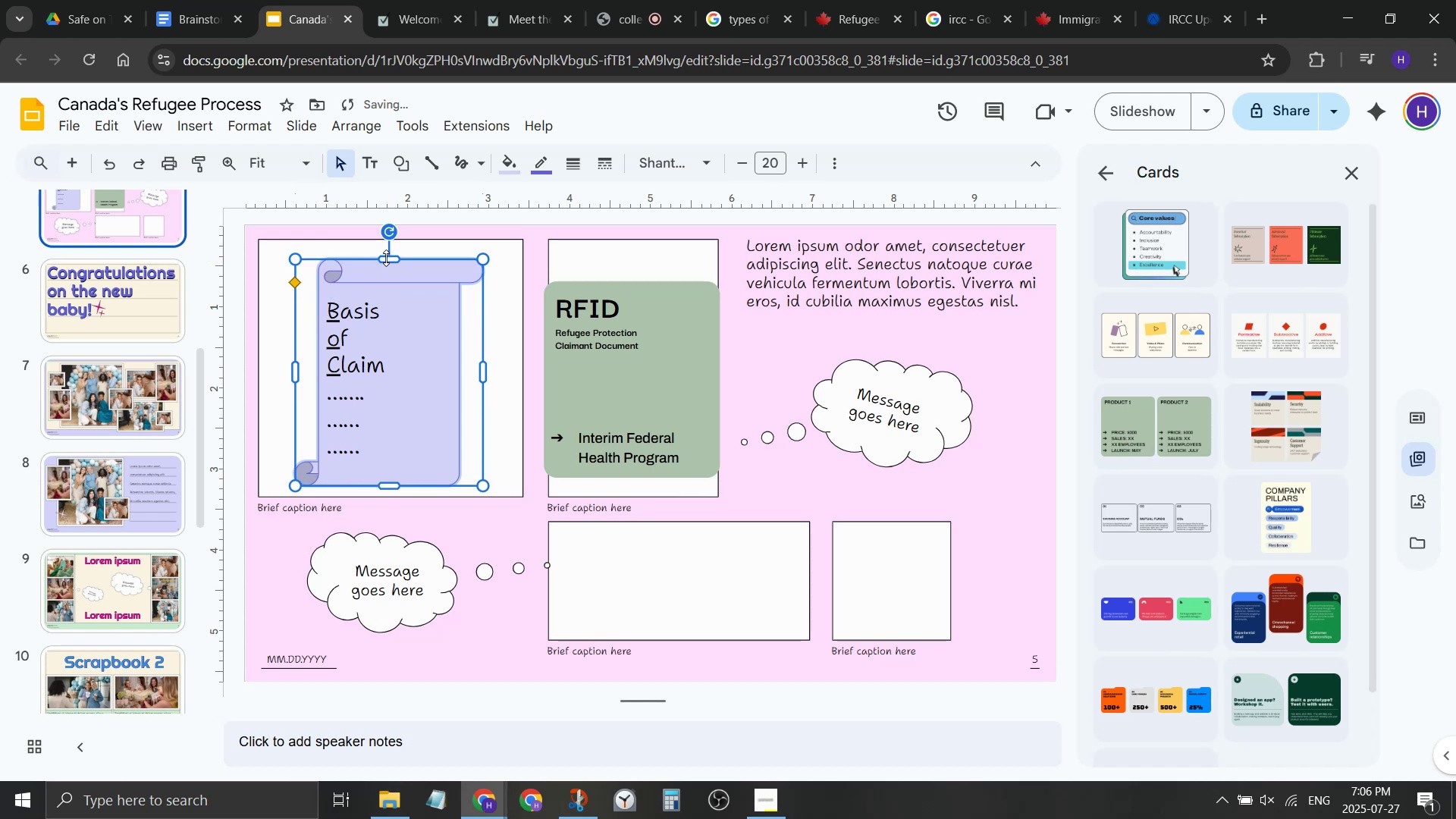 
left_click([386, 258])
 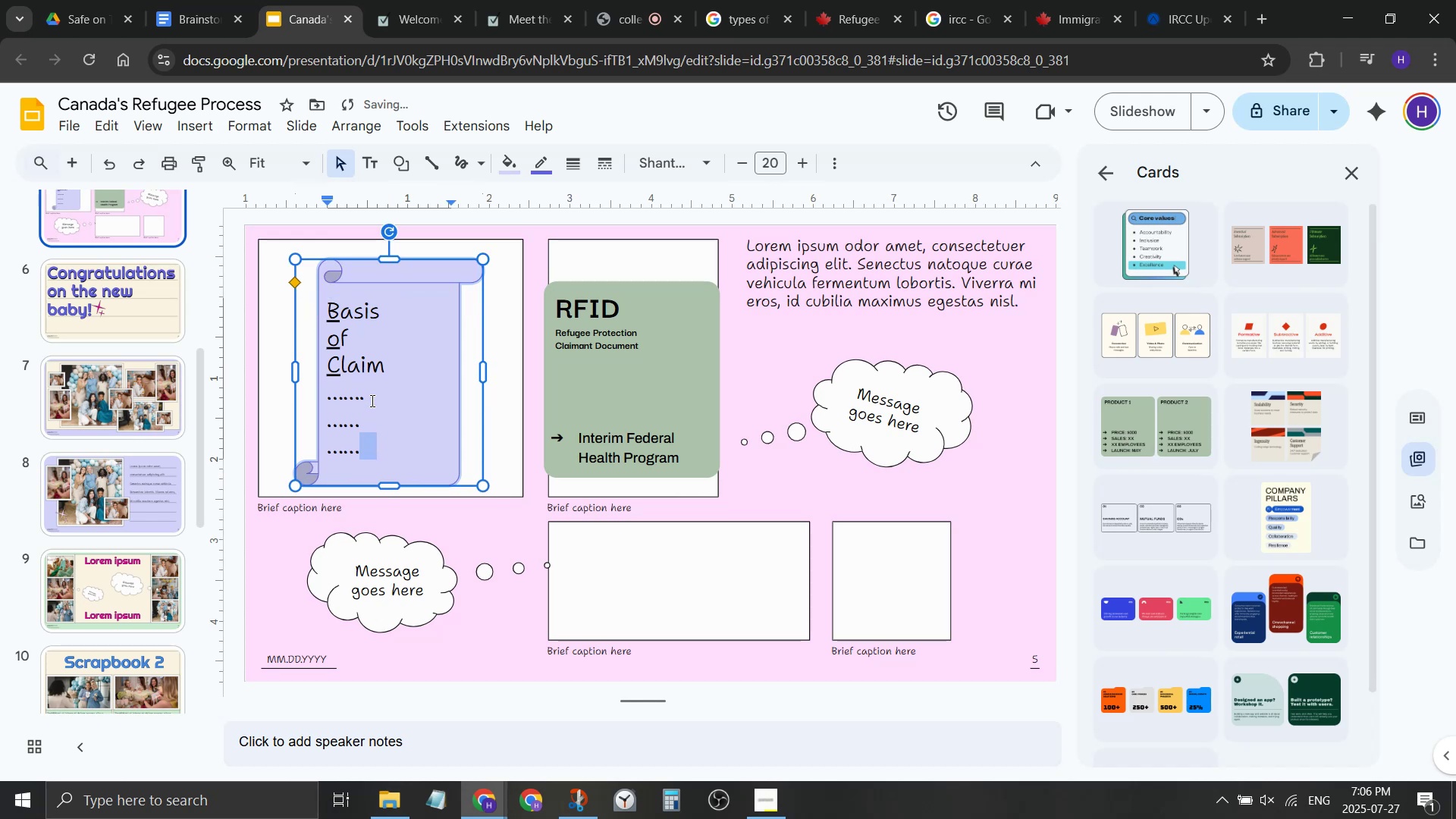 
left_click([371, 397])
 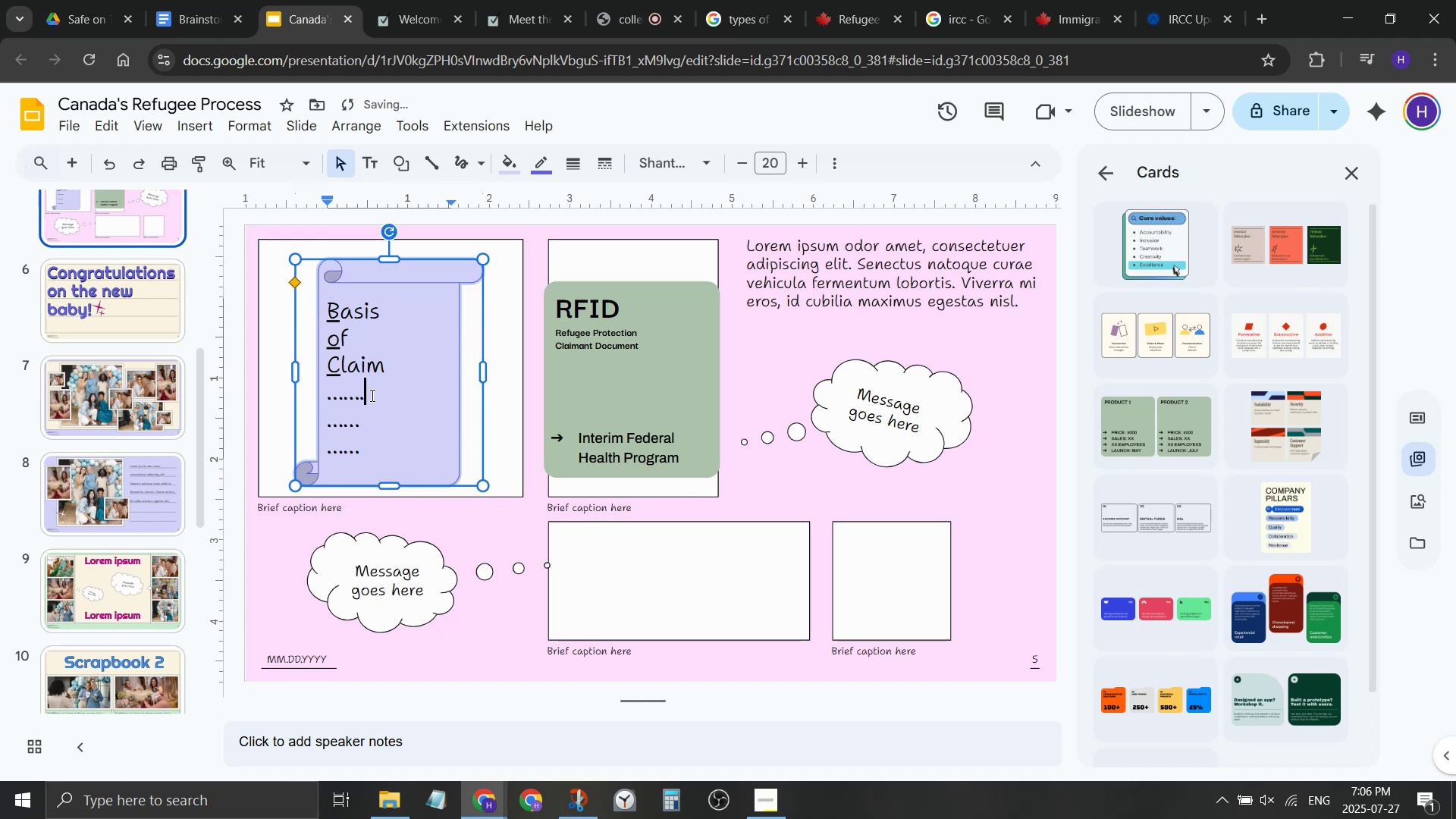 
key(Backspace)
 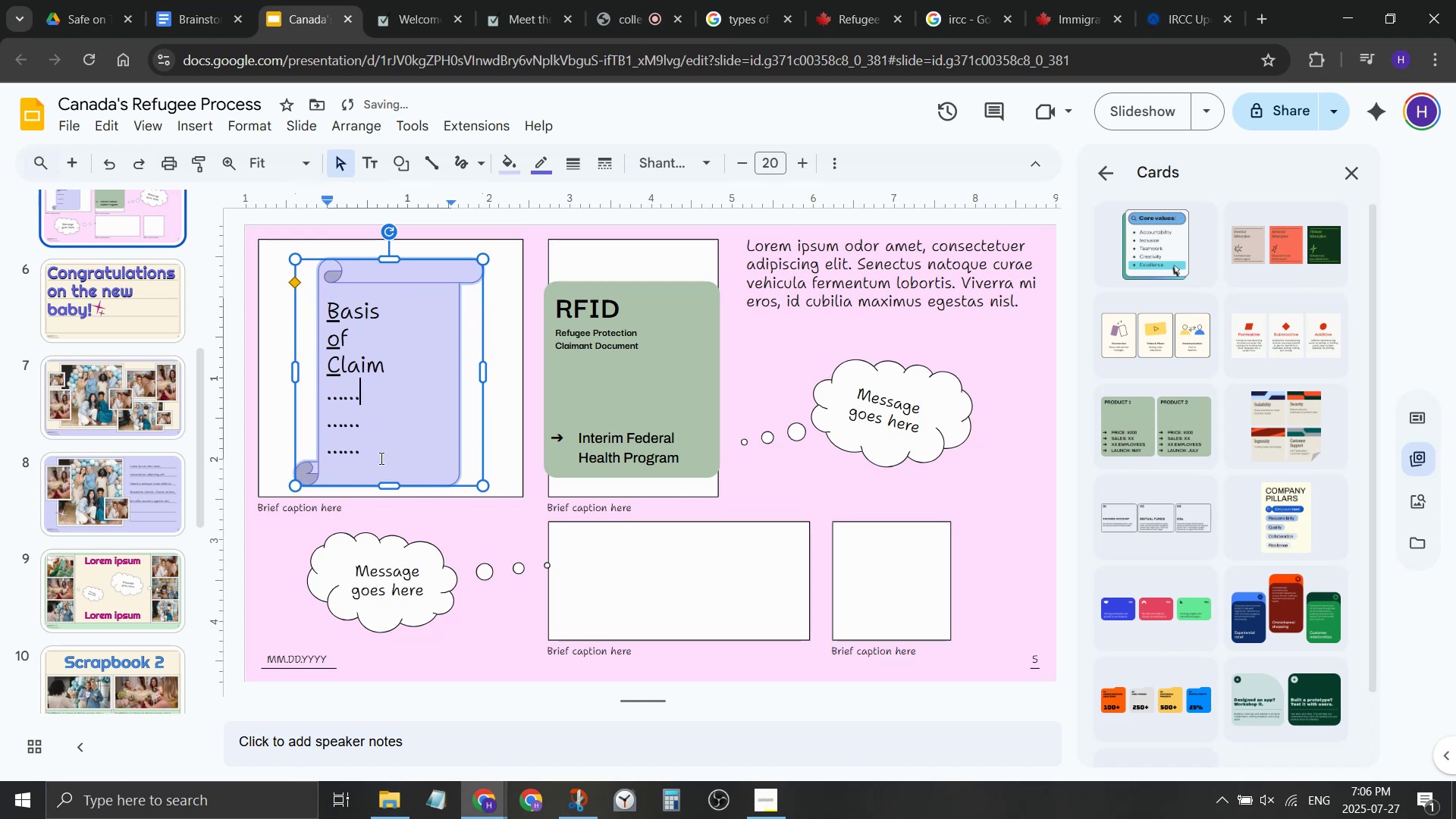 
left_click_drag(start_coordinate=[380, 458], to_coordinate=[318, 397])
 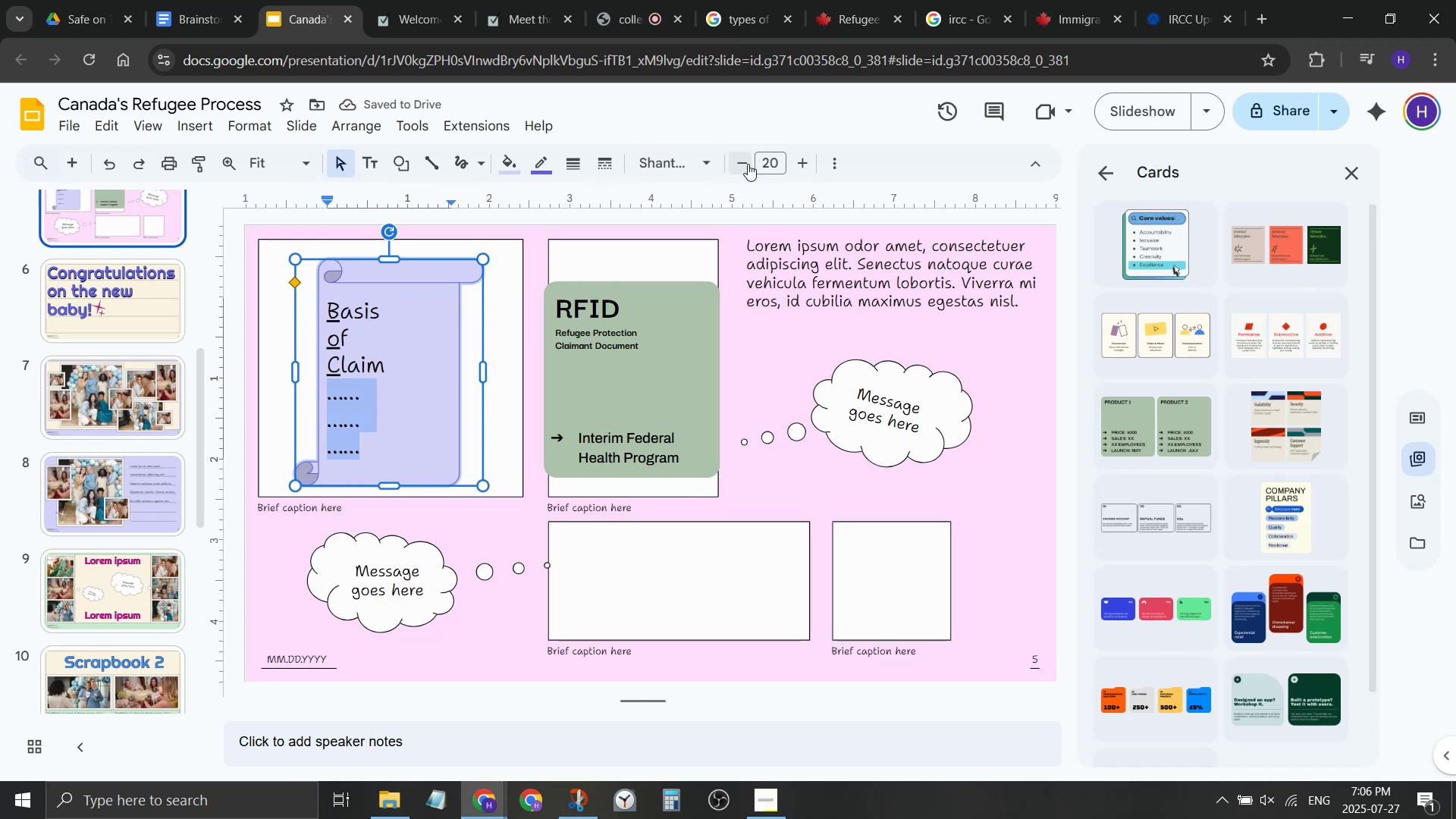 
double_click([747, 164])
 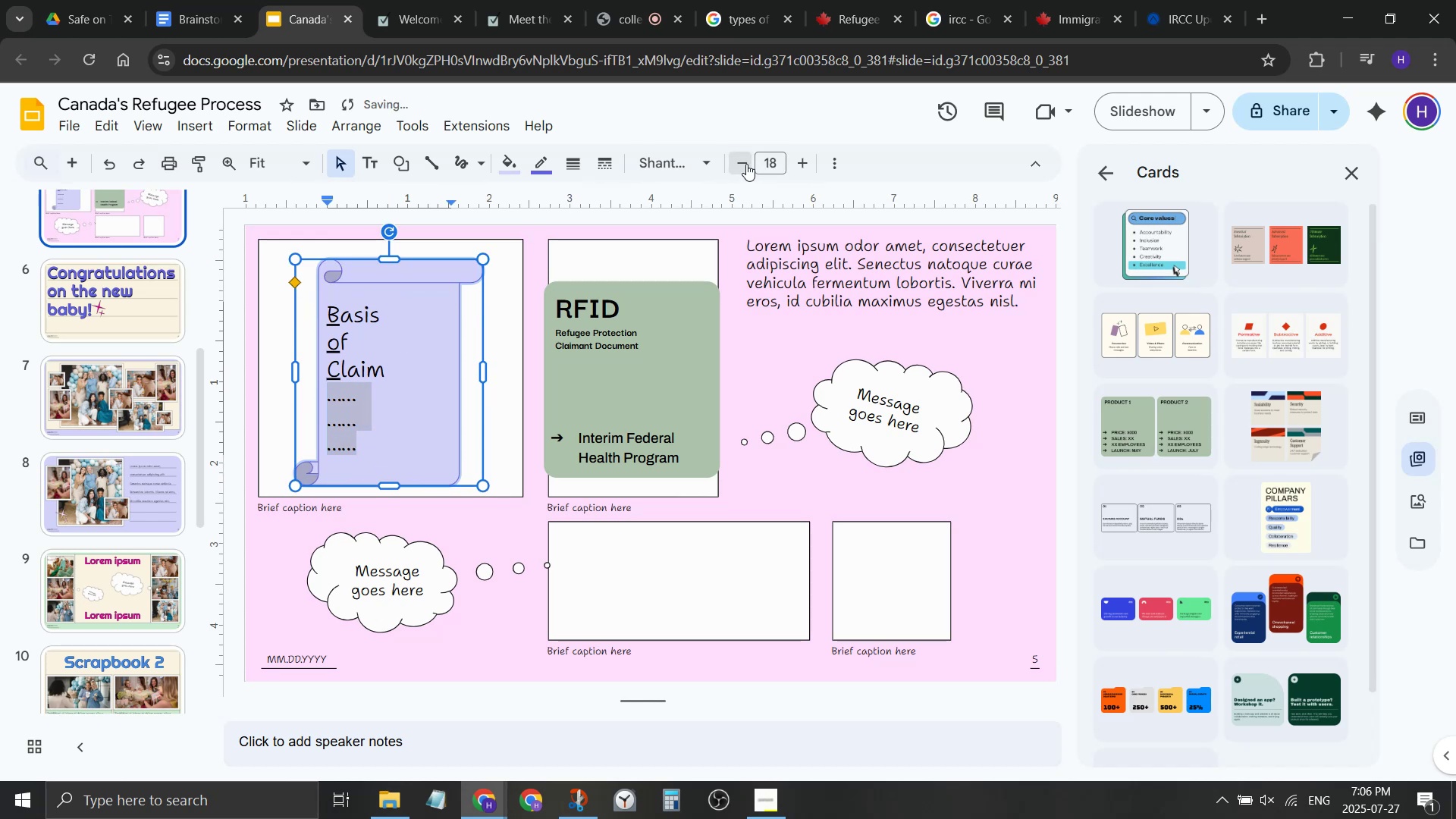 
triple_click([746, 164])
 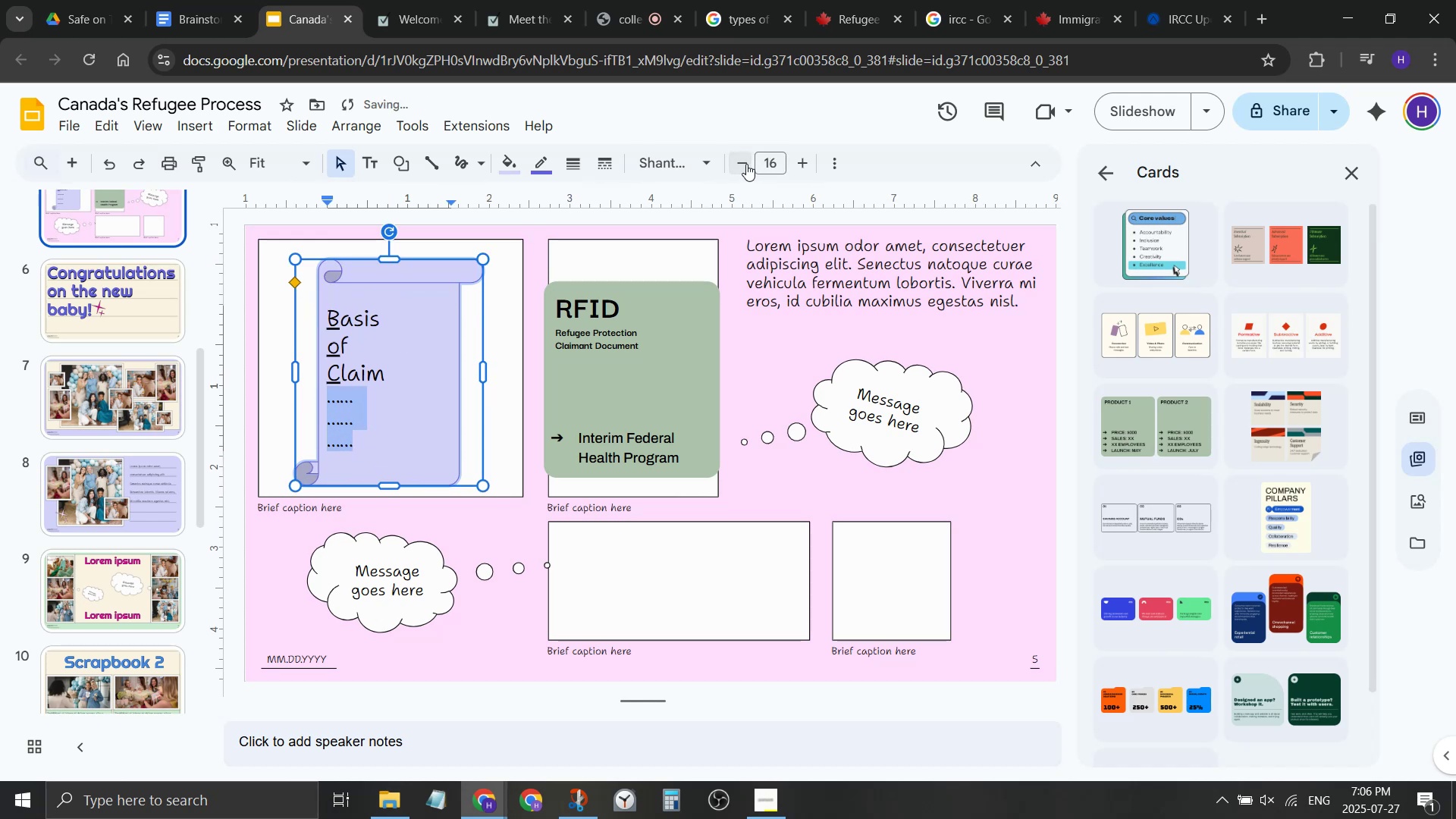 
triple_click([746, 164])
 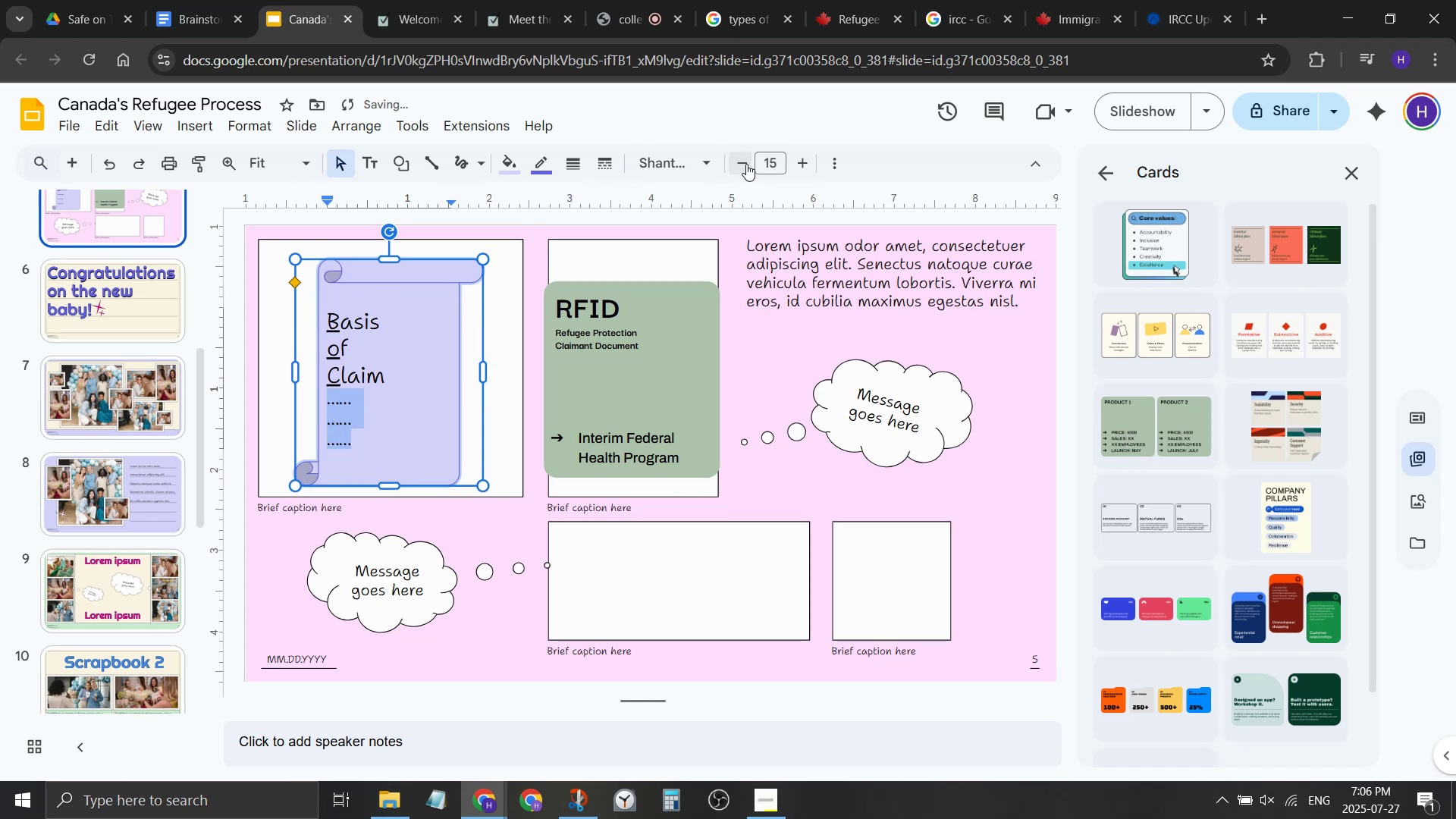 
triple_click([746, 164])
 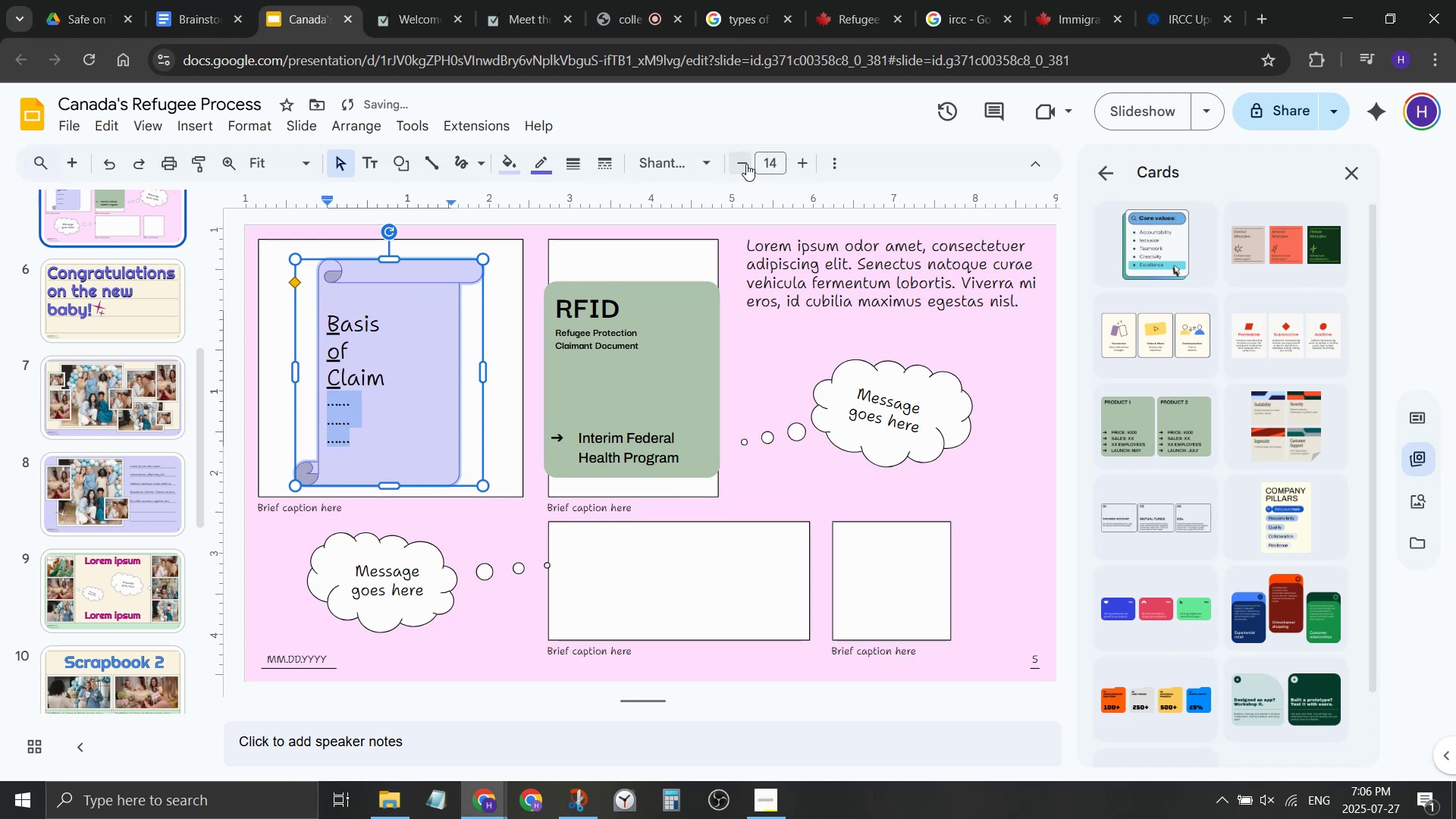 
triple_click([746, 164])
 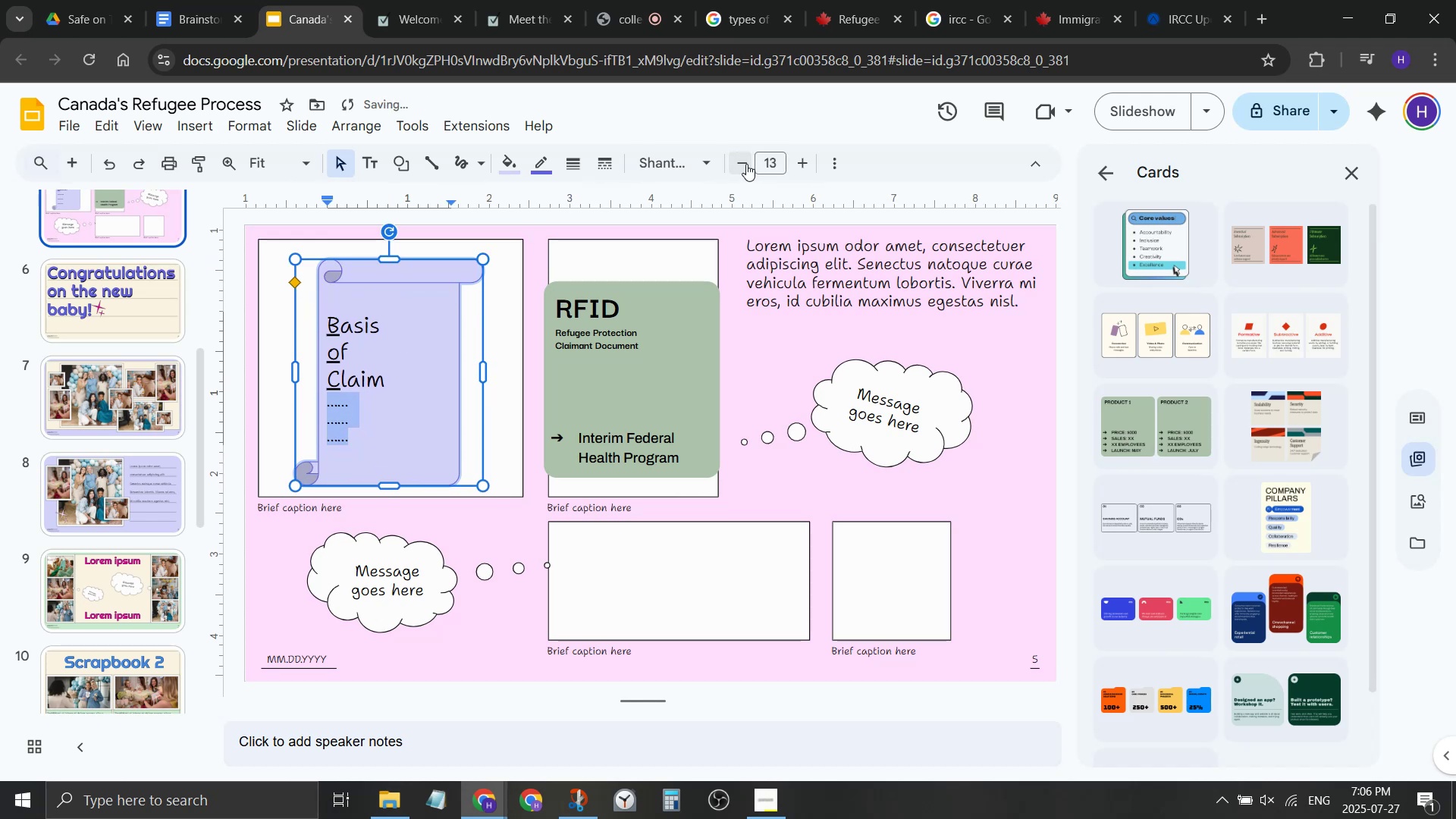 
double_click([746, 164])
 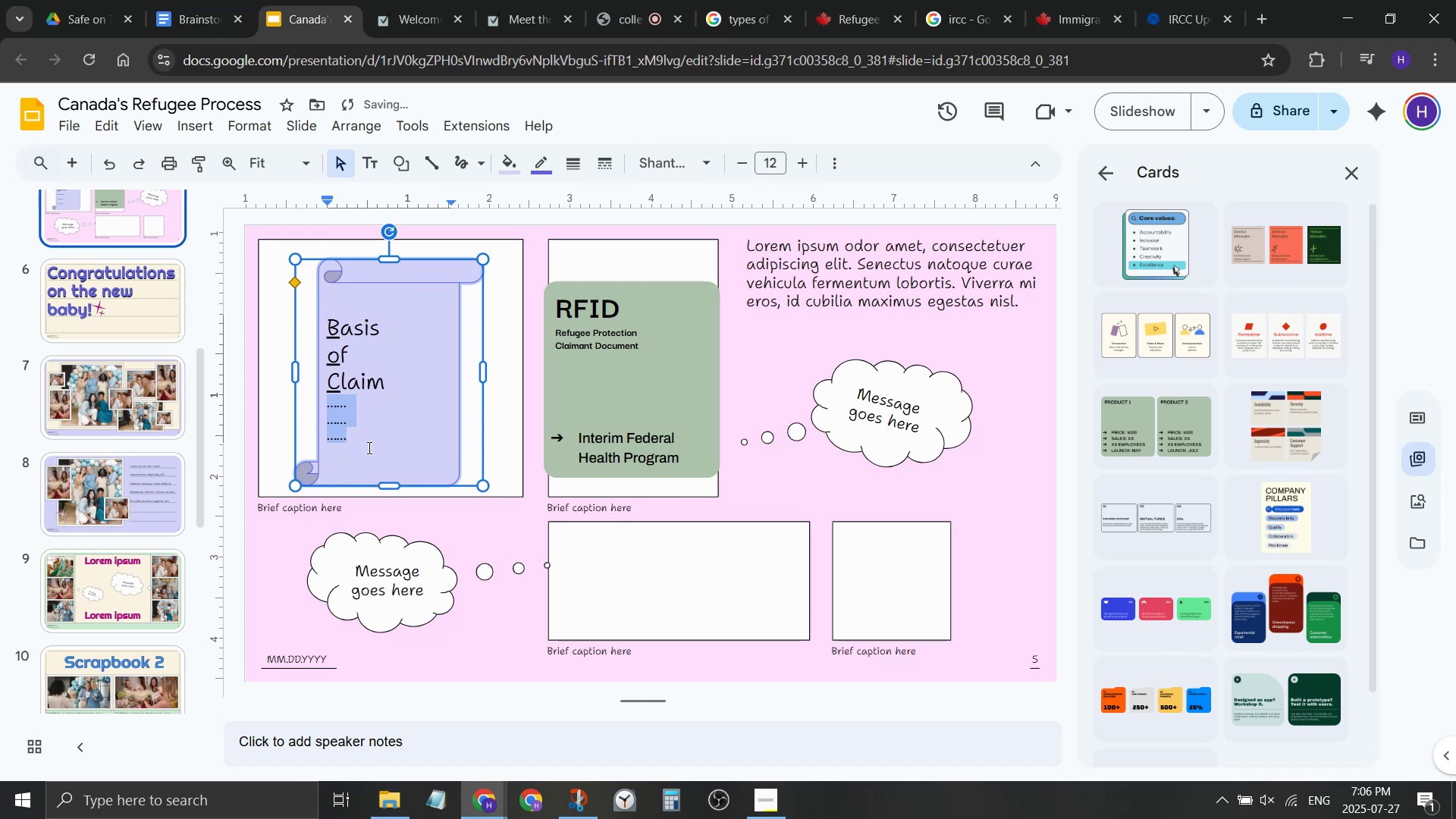 
left_click([368, 447])
 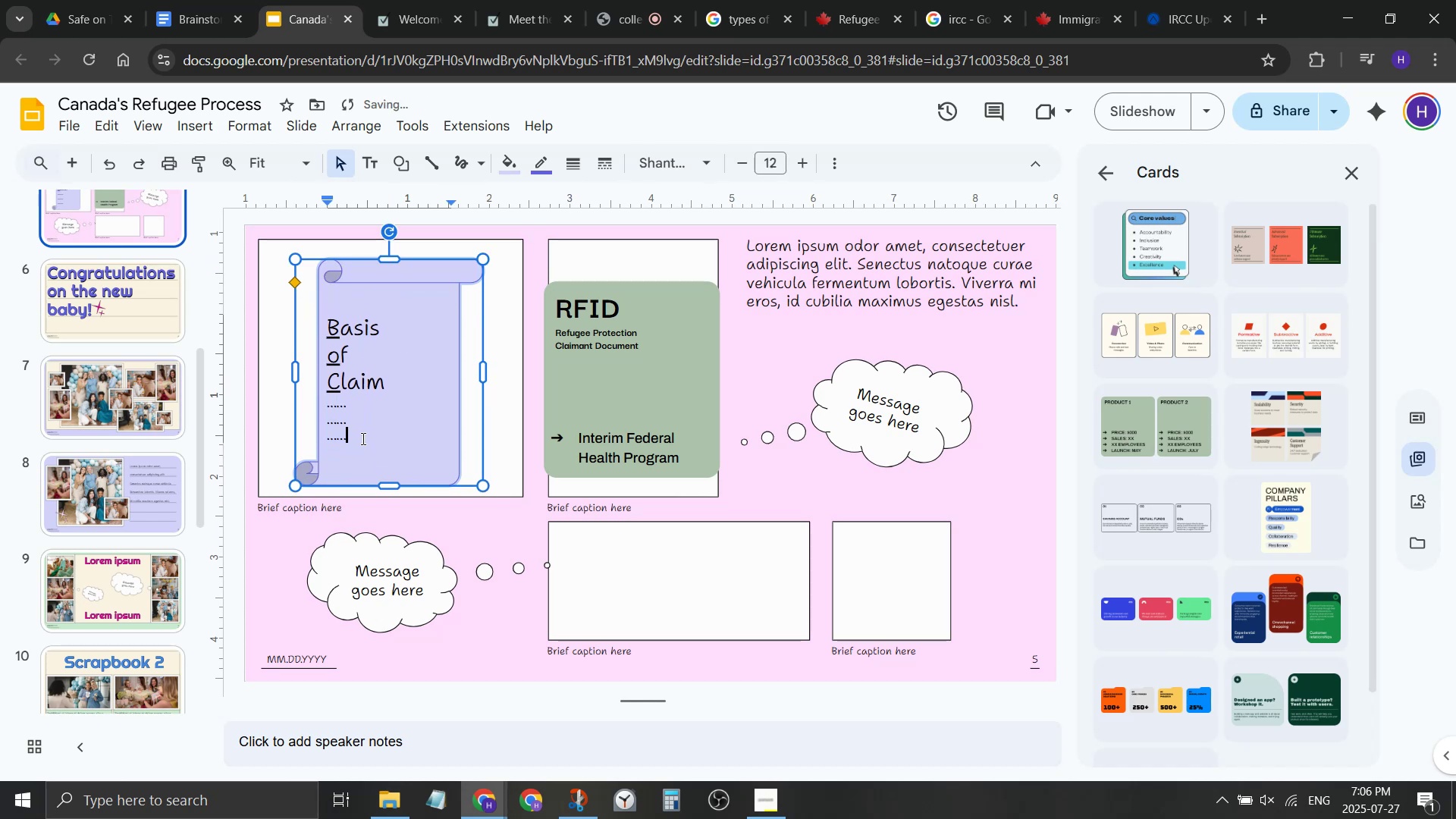 
left_click_drag(start_coordinate=[362, 438], to_coordinate=[324, 406])
 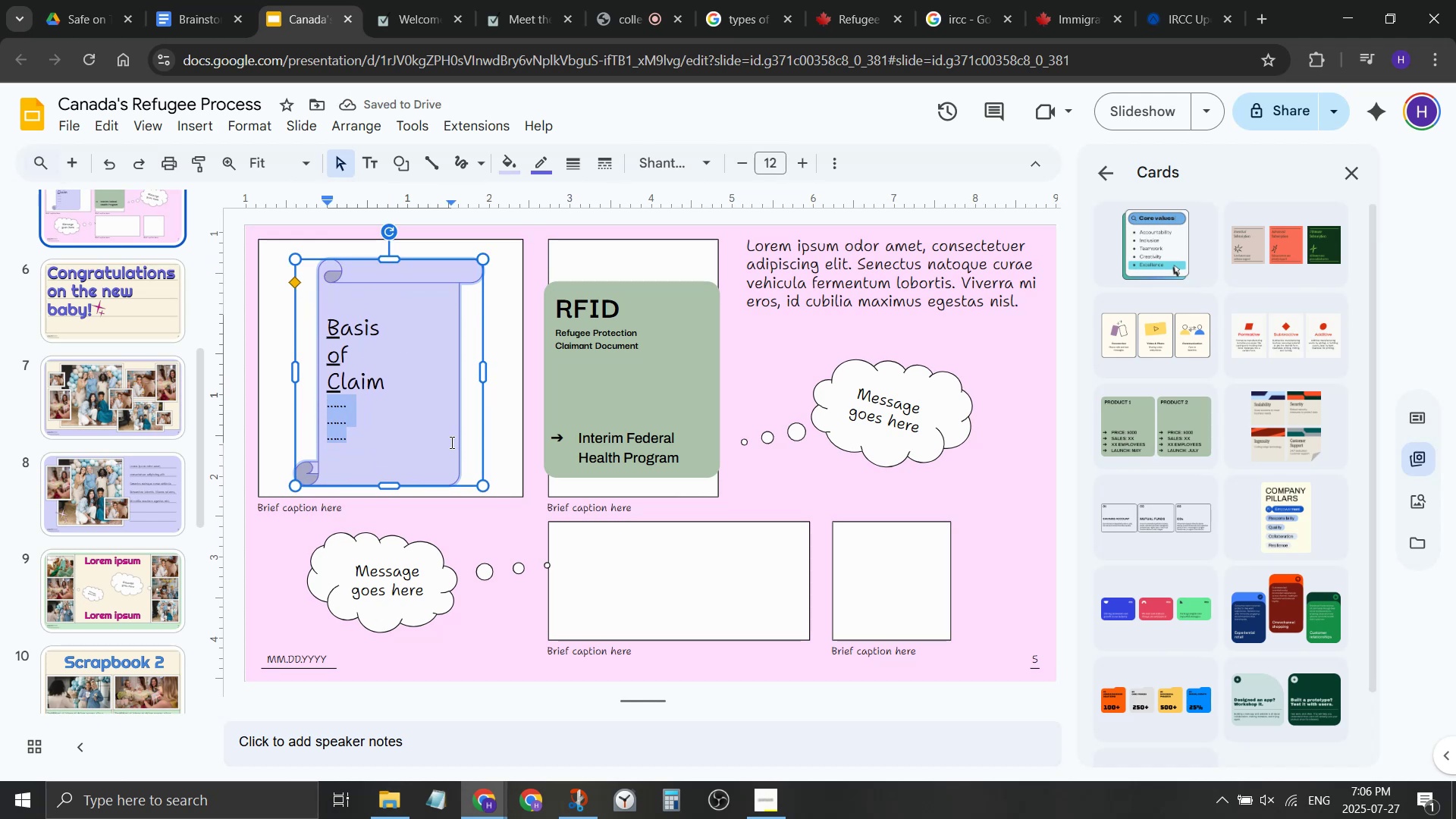 
key(Control+ControlLeft)
 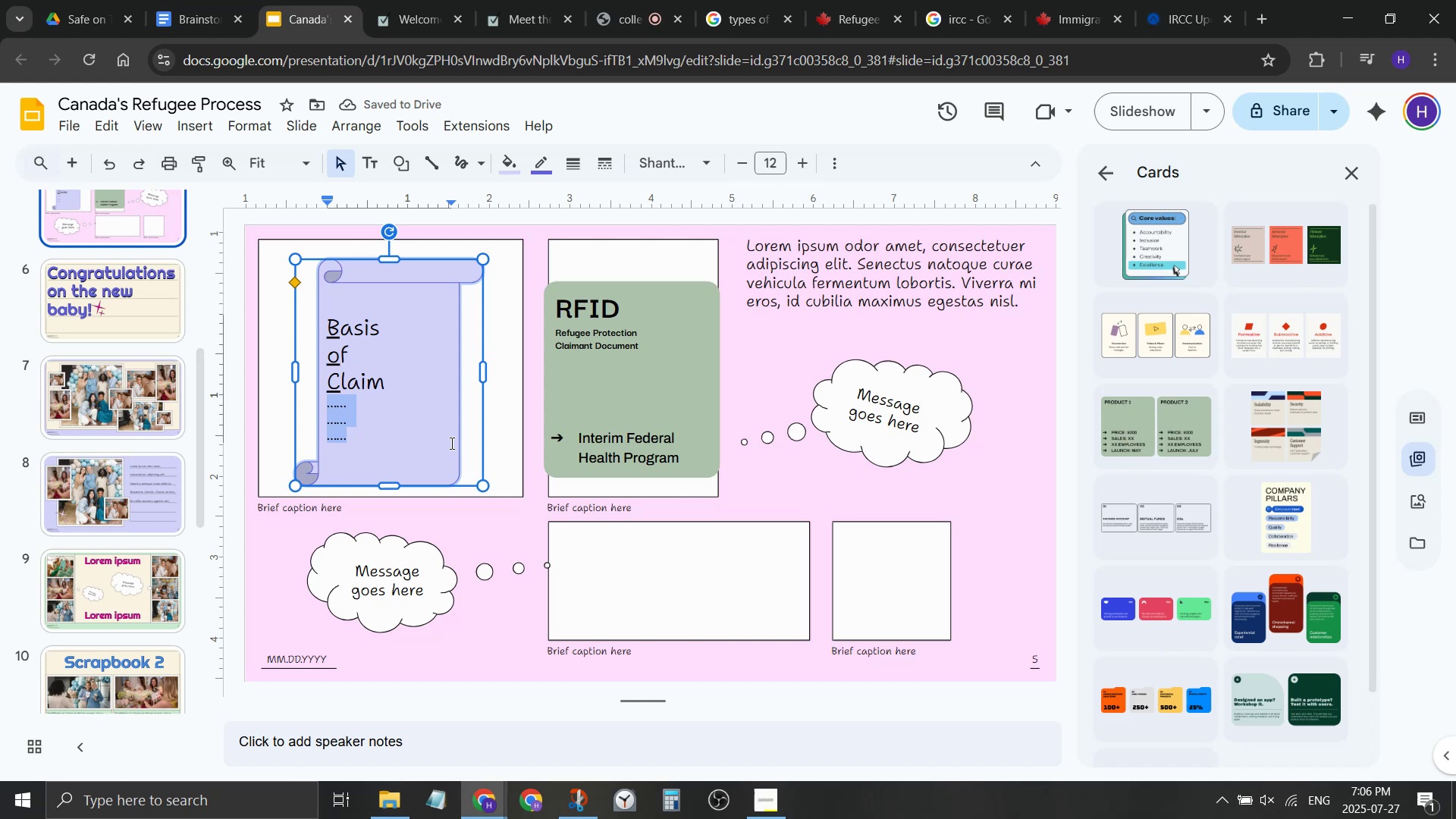 
key(Control+C)
 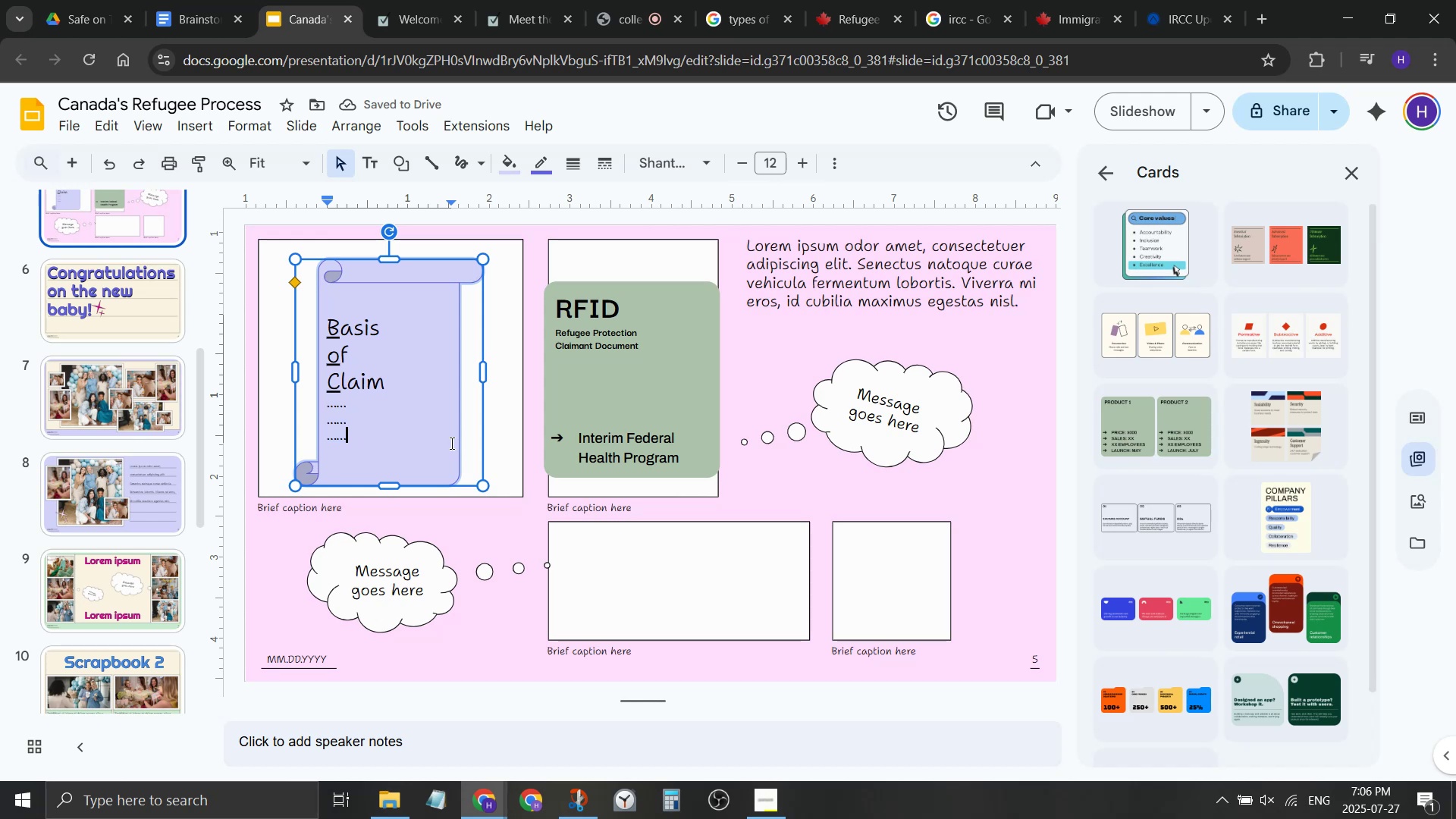 
key(ArrowRight)
 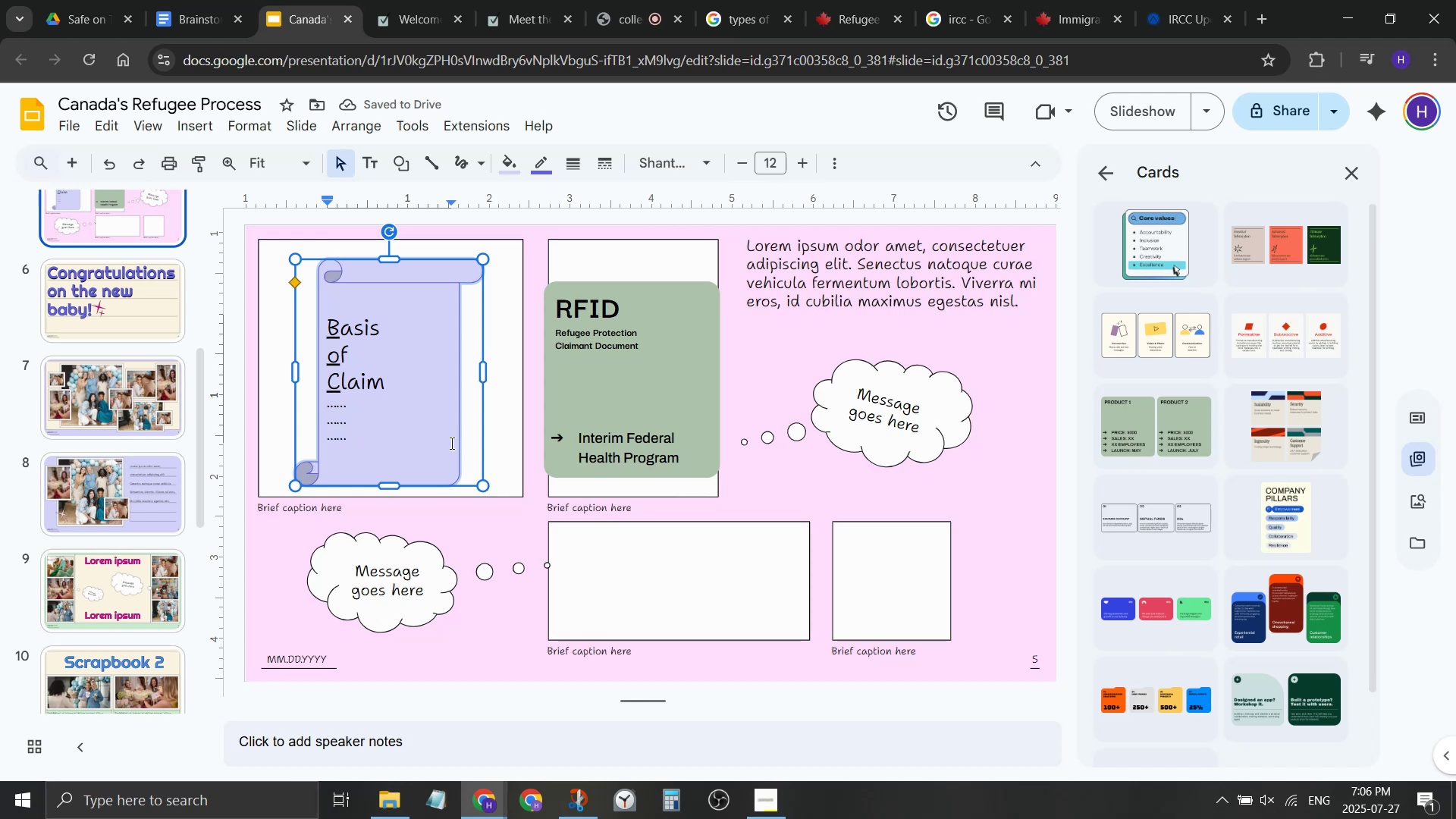 
key(Enter)
 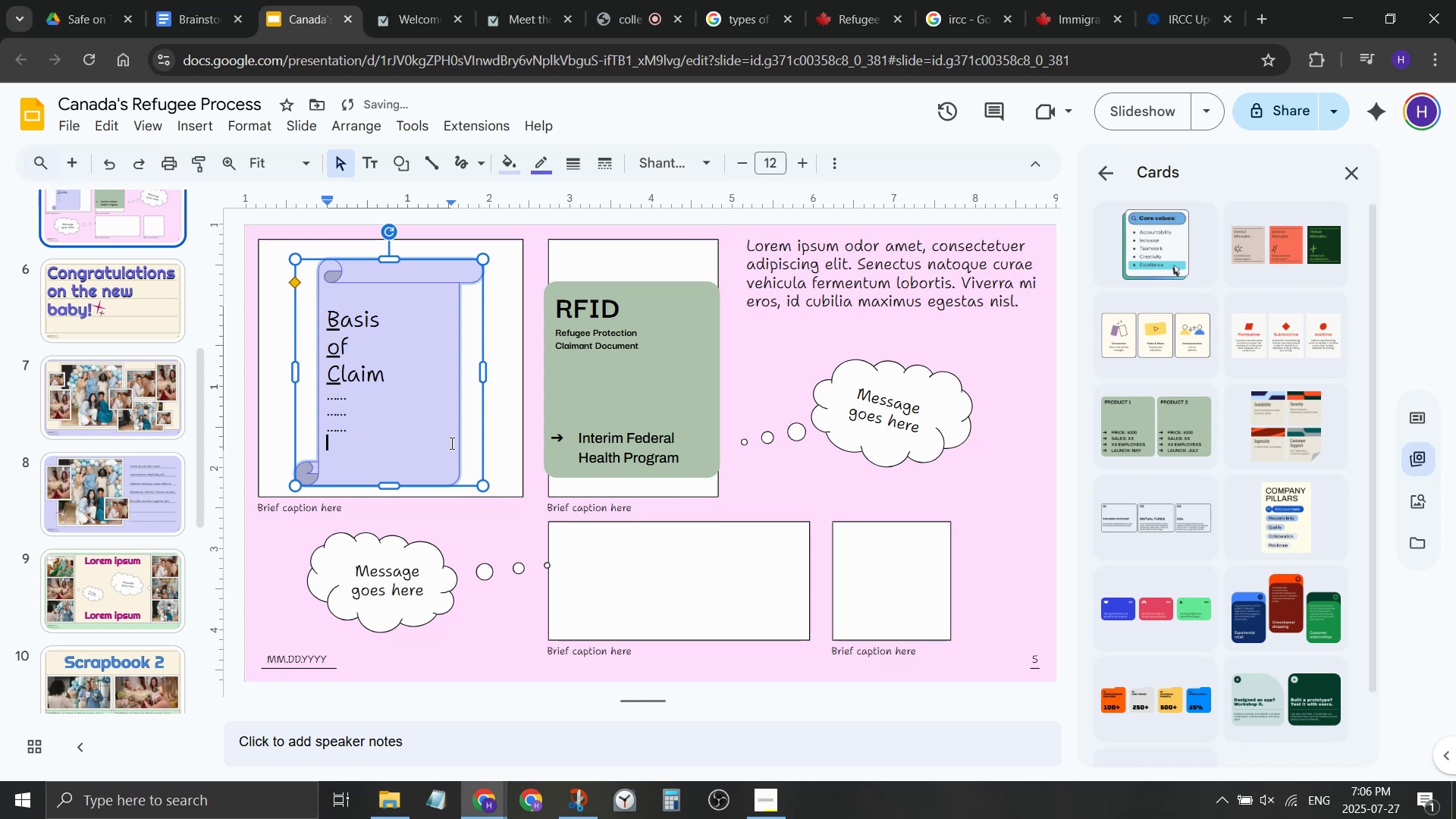 
key(Control+ControlLeft)
 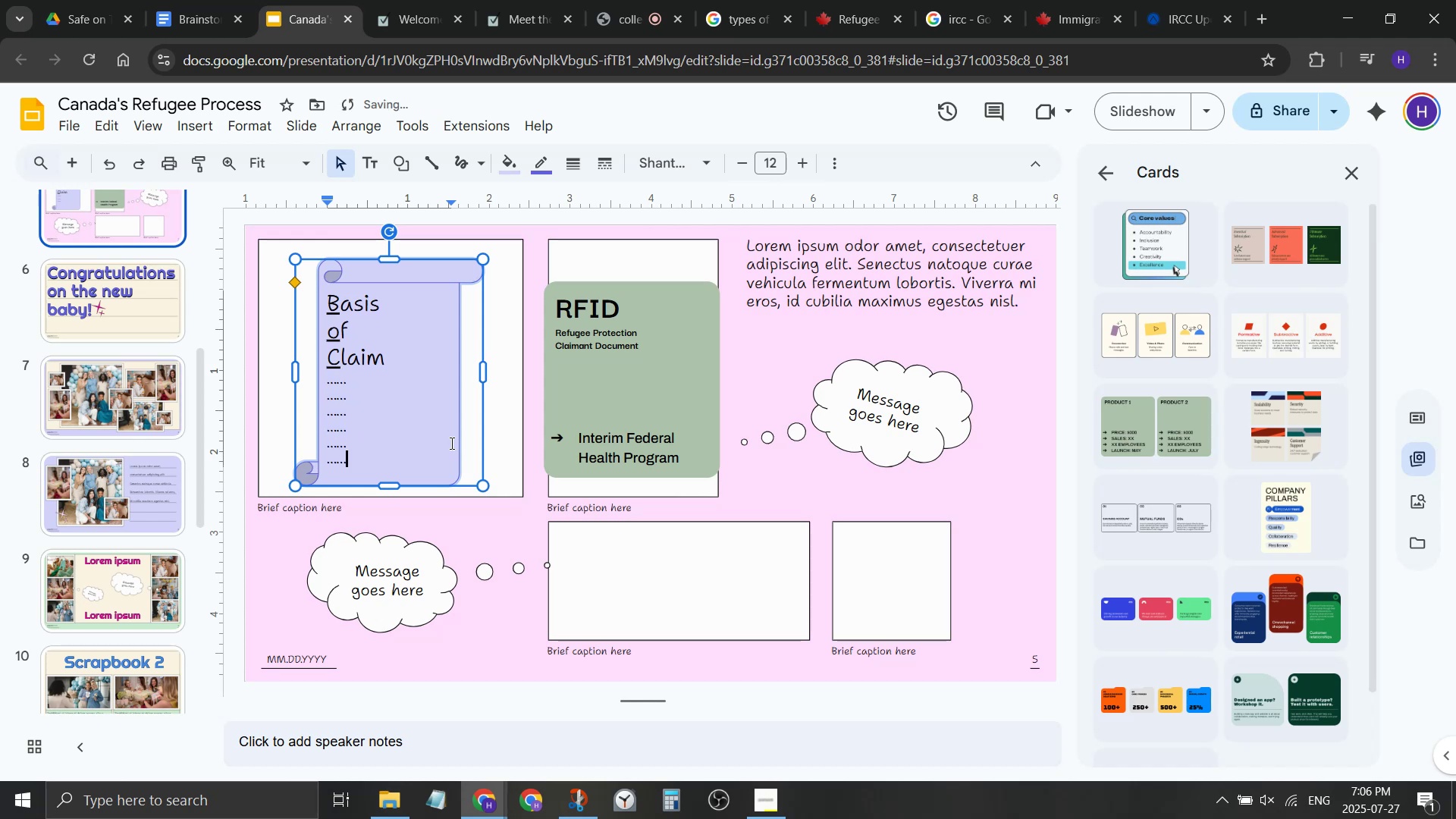 
key(Control+V)
 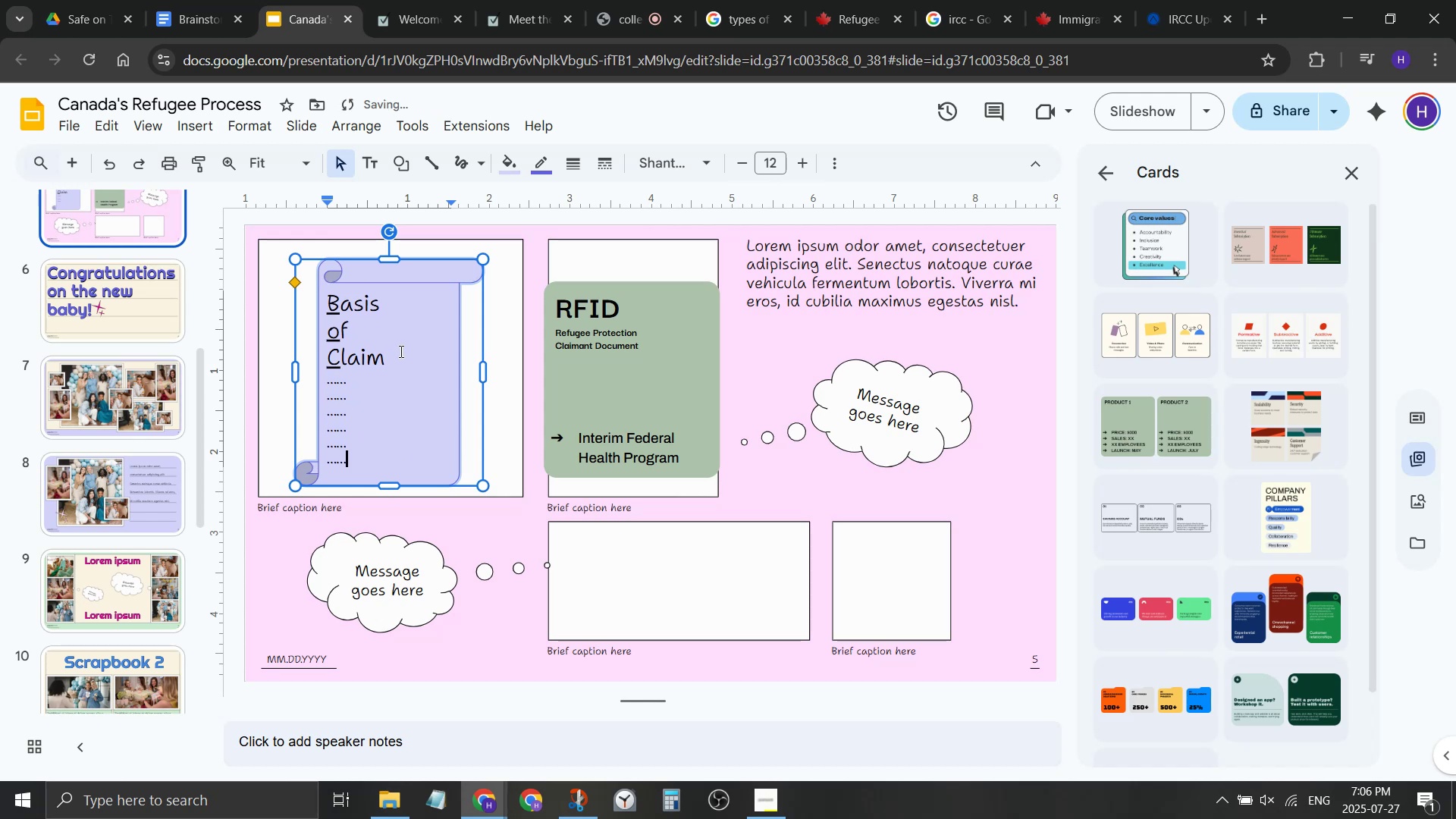 
left_click_drag(start_coordinate=[401, 350], to_coordinate=[327, 311])
 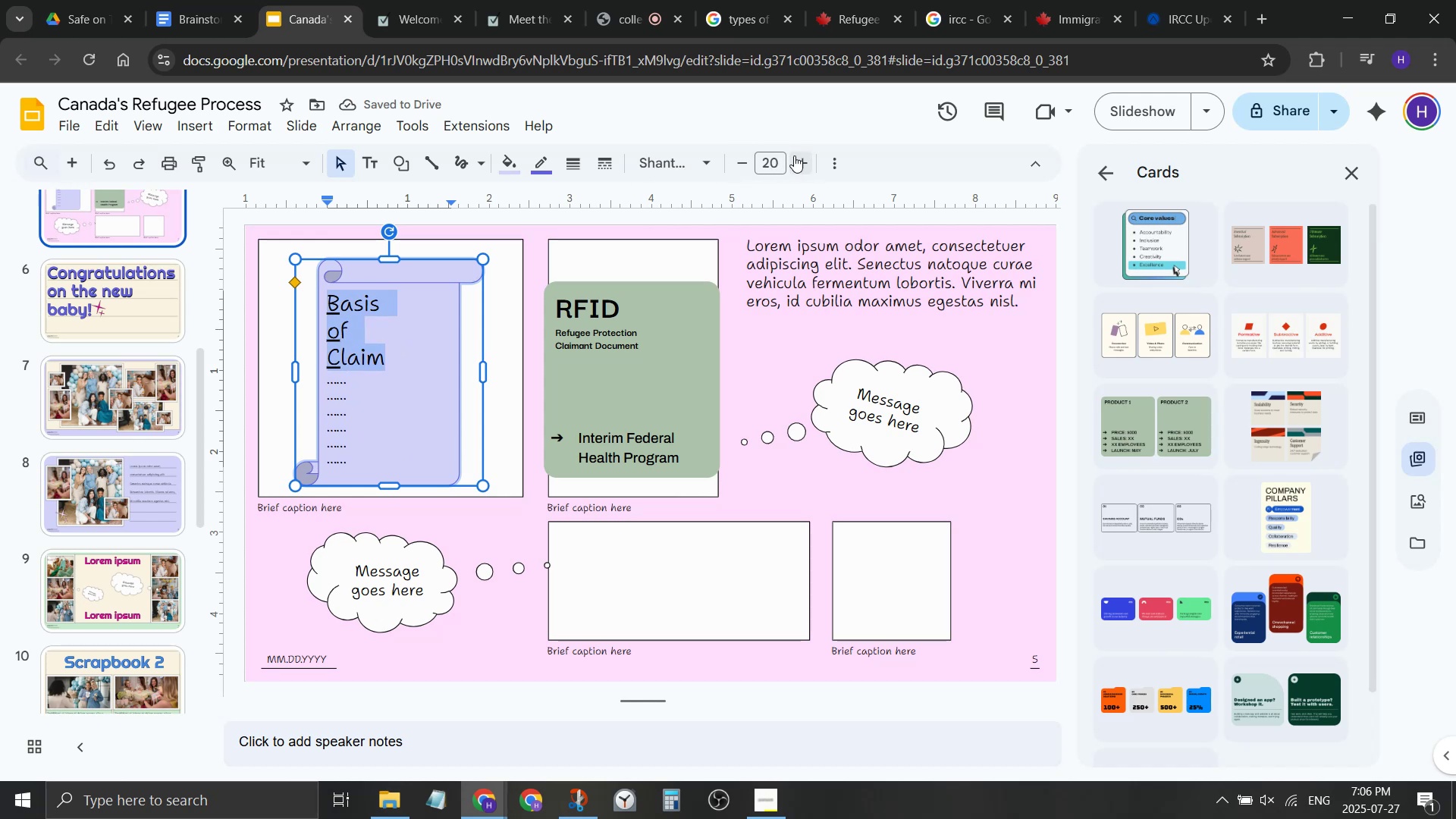 
double_click([794, 155])
 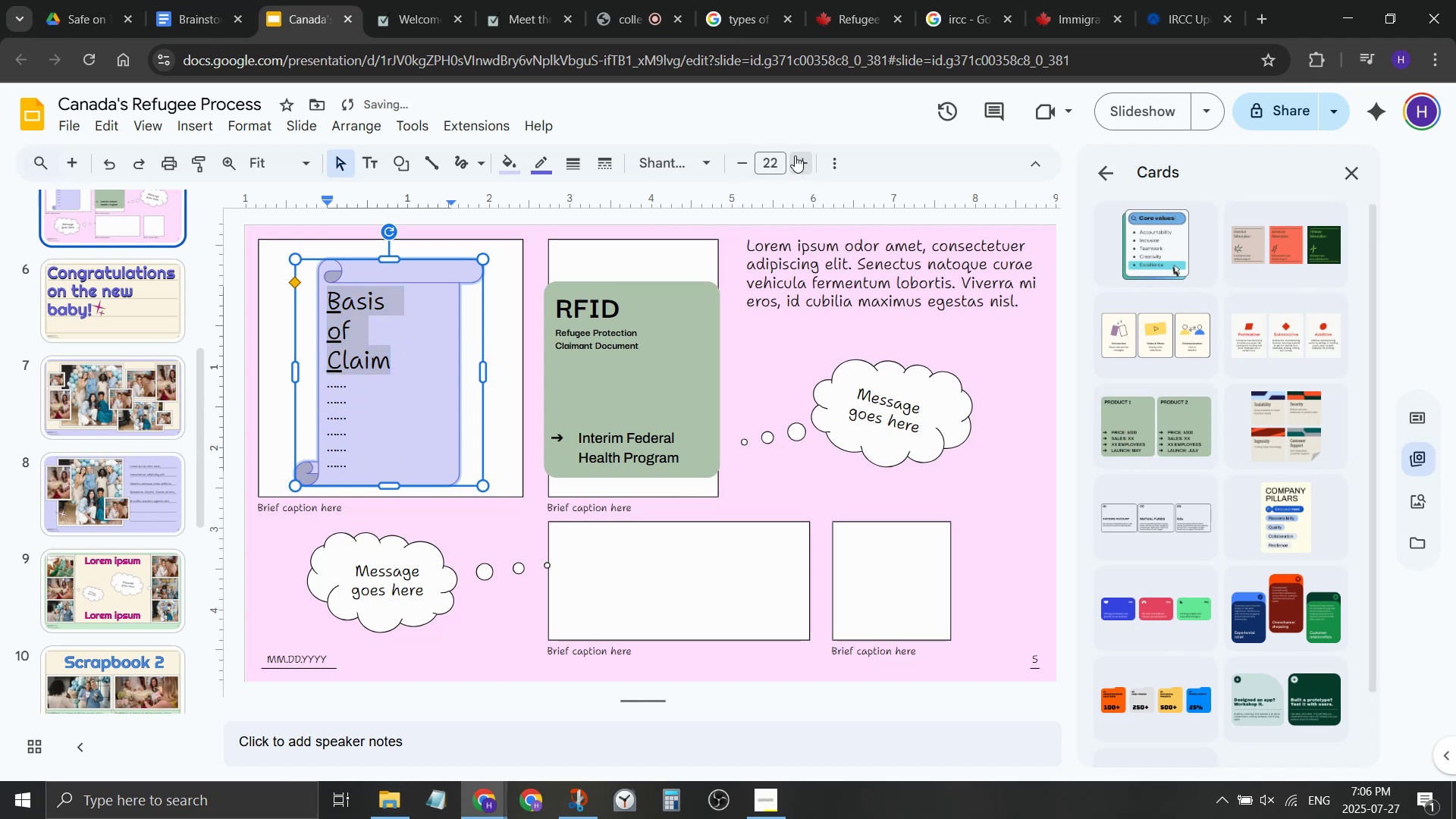 
triple_click([795, 155])
 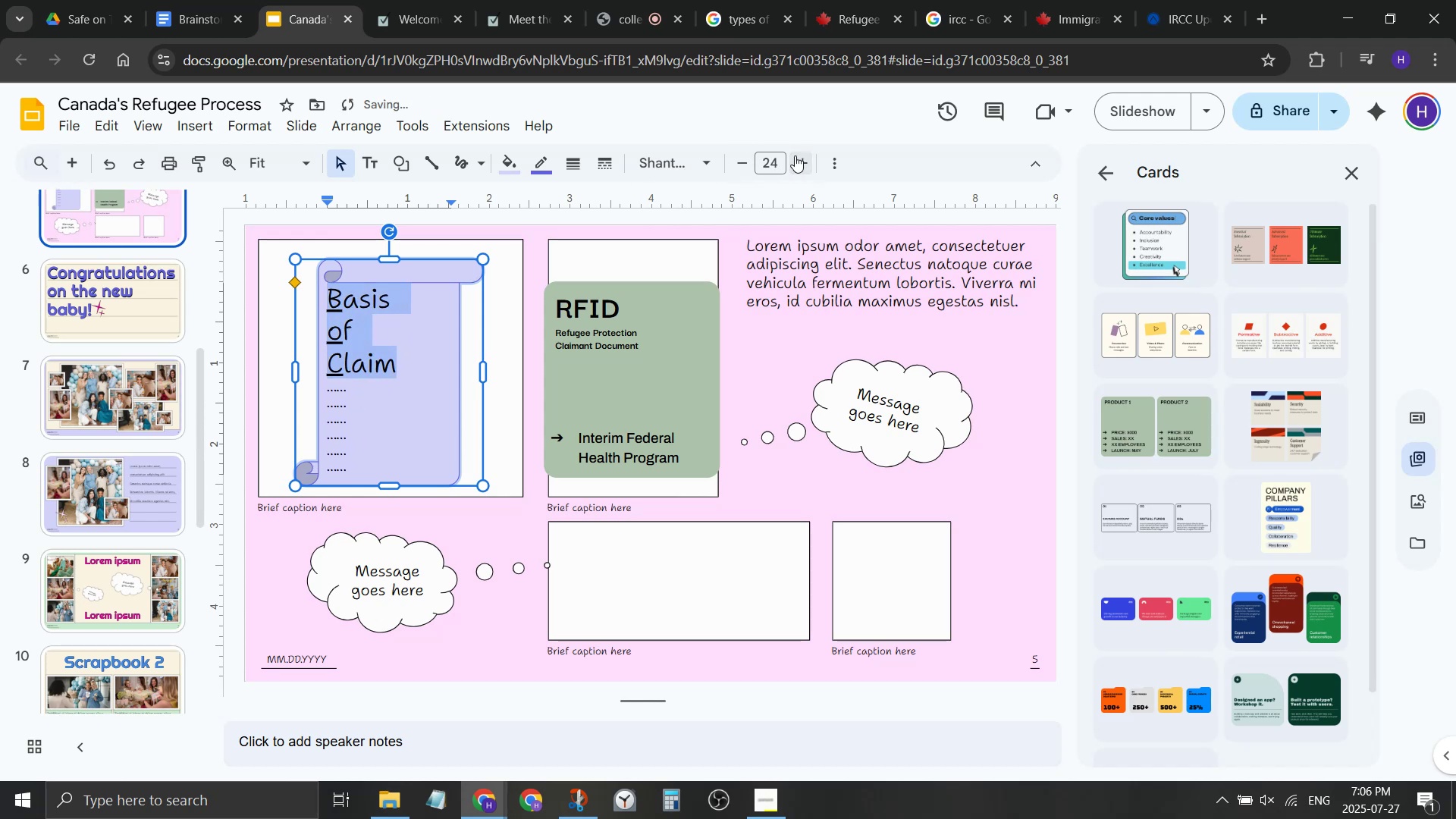 
triple_click([795, 155])
 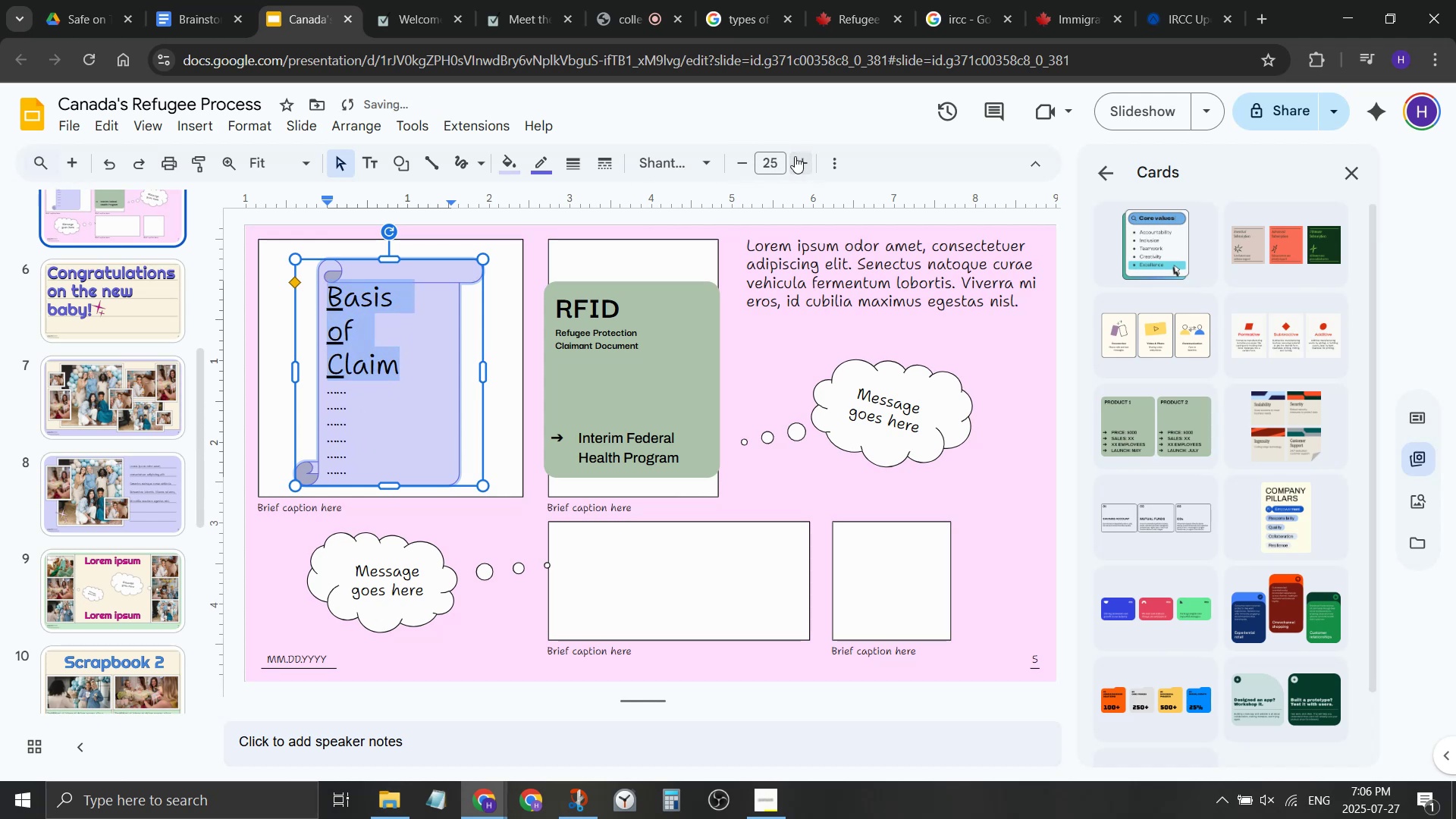 
triple_click([795, 155])
 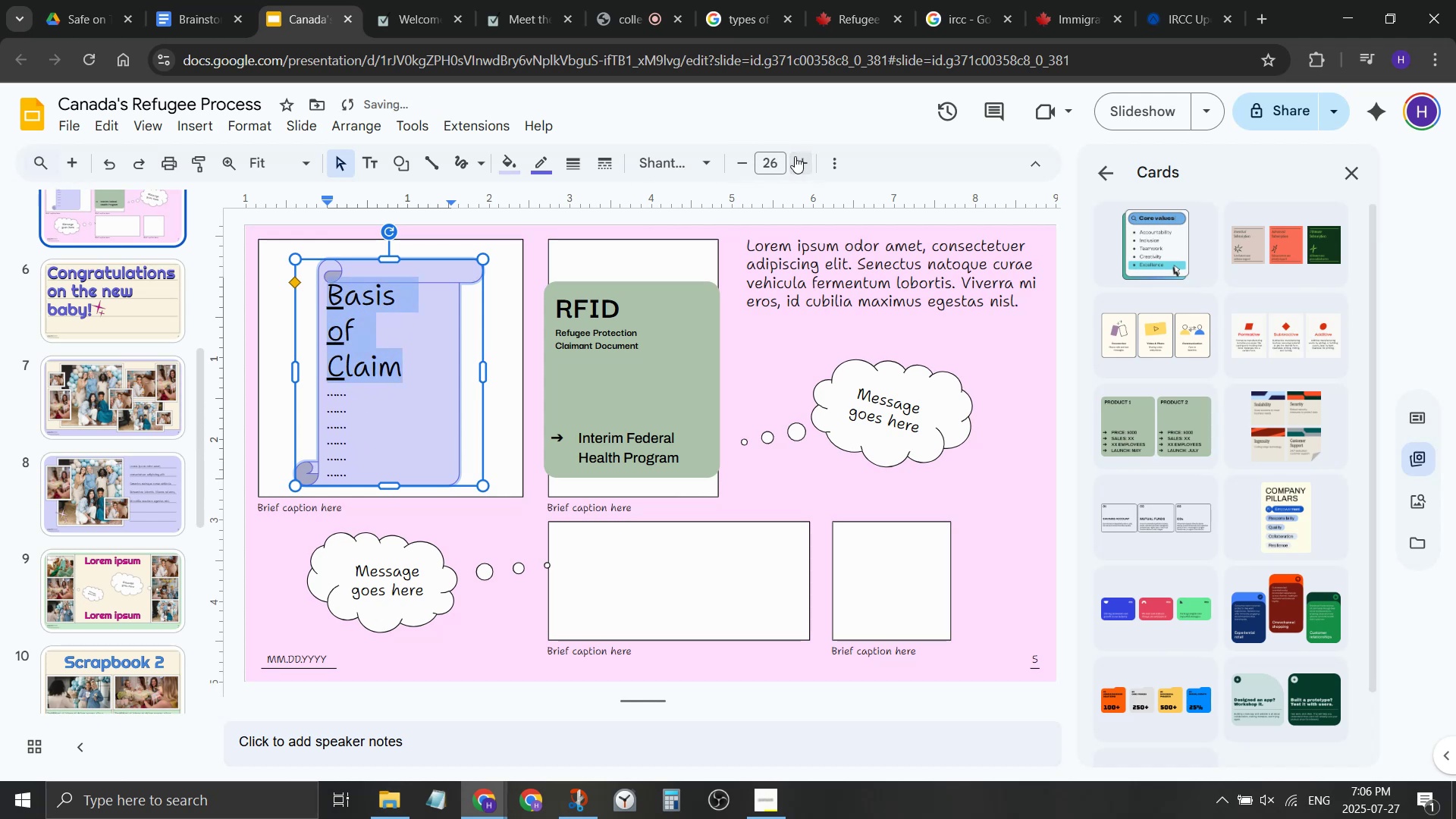 
triple_click([795, 156])
 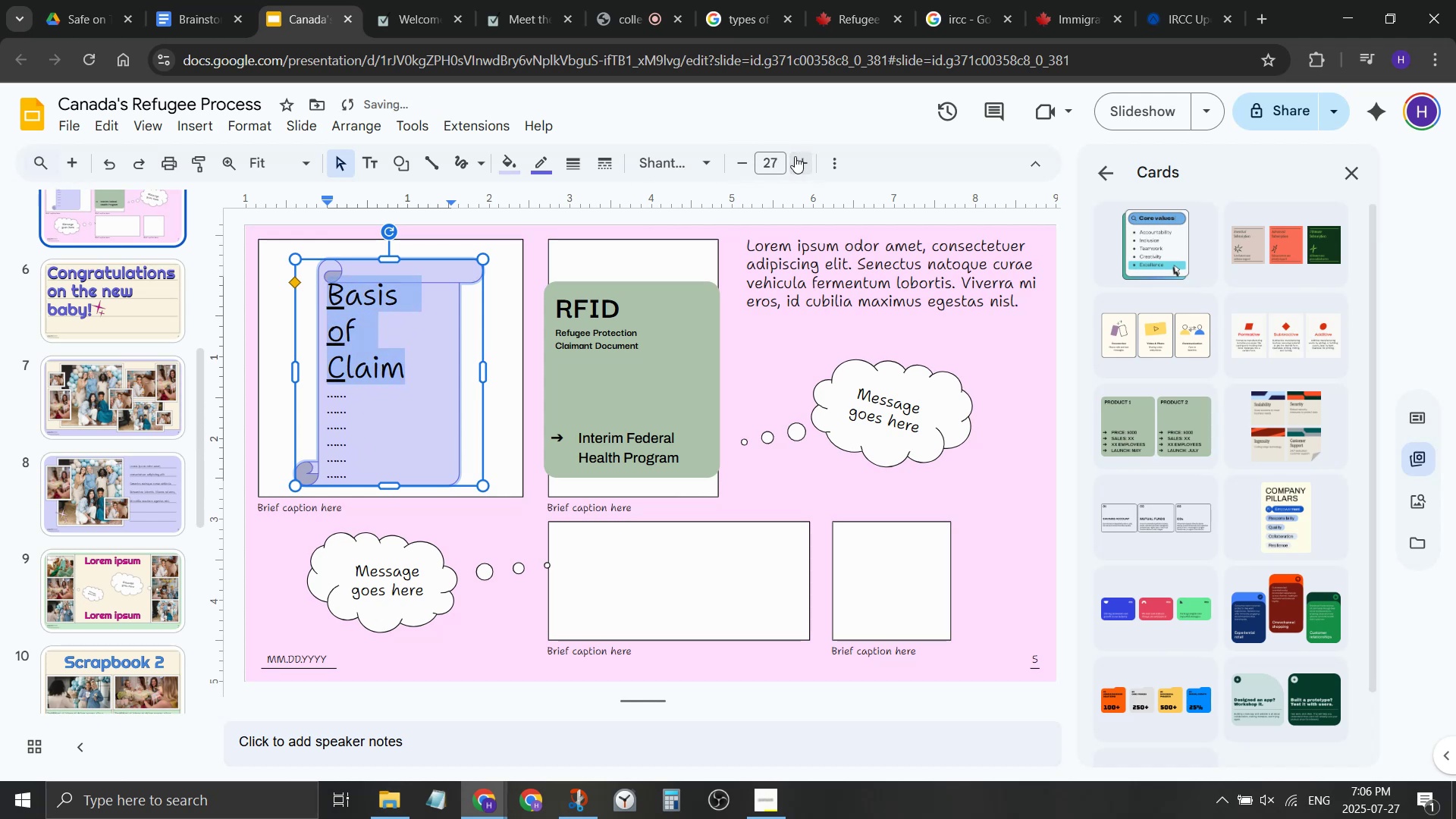 
triple_click([795, 156])
 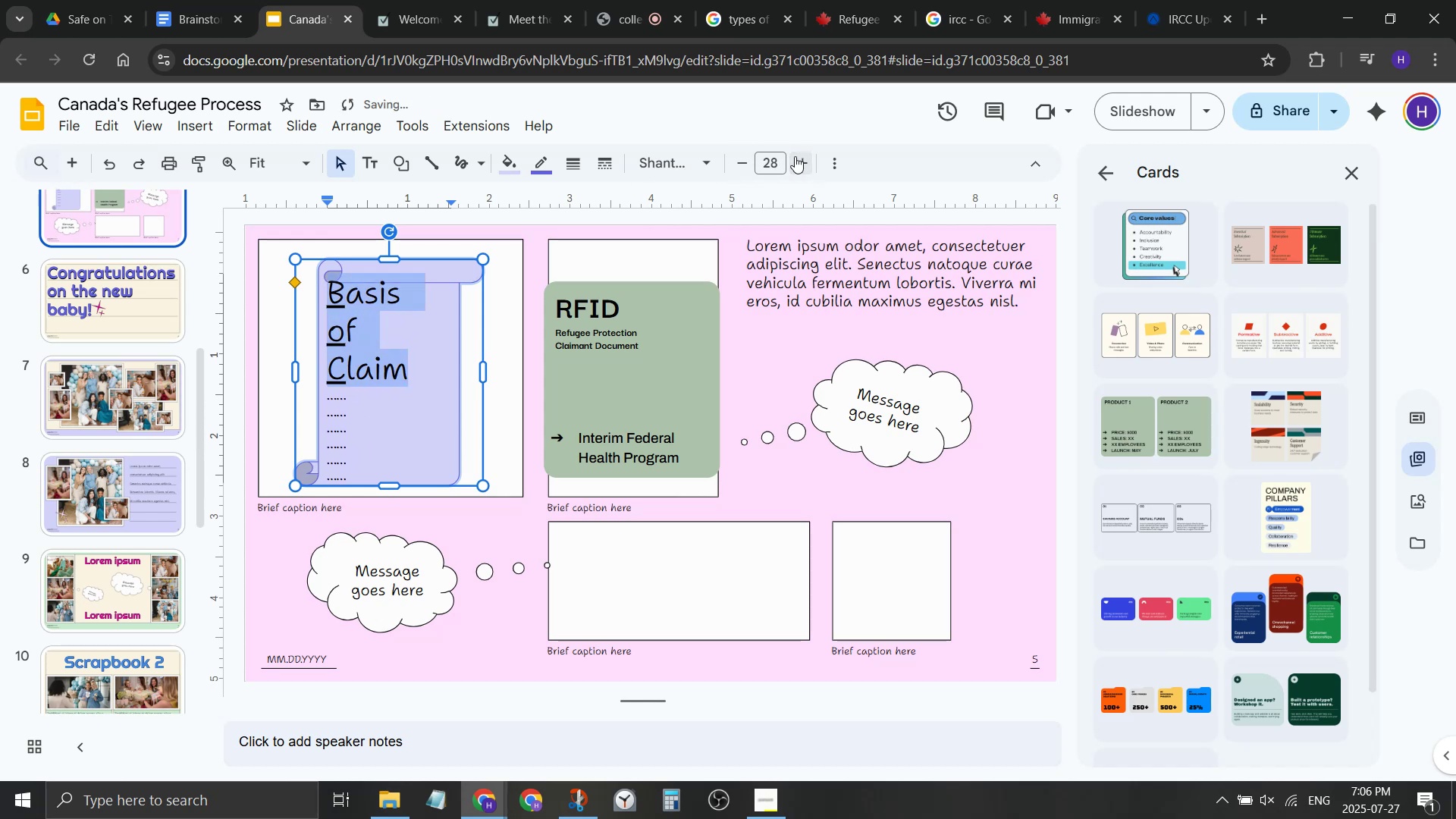 
triple_click([795, 156])
 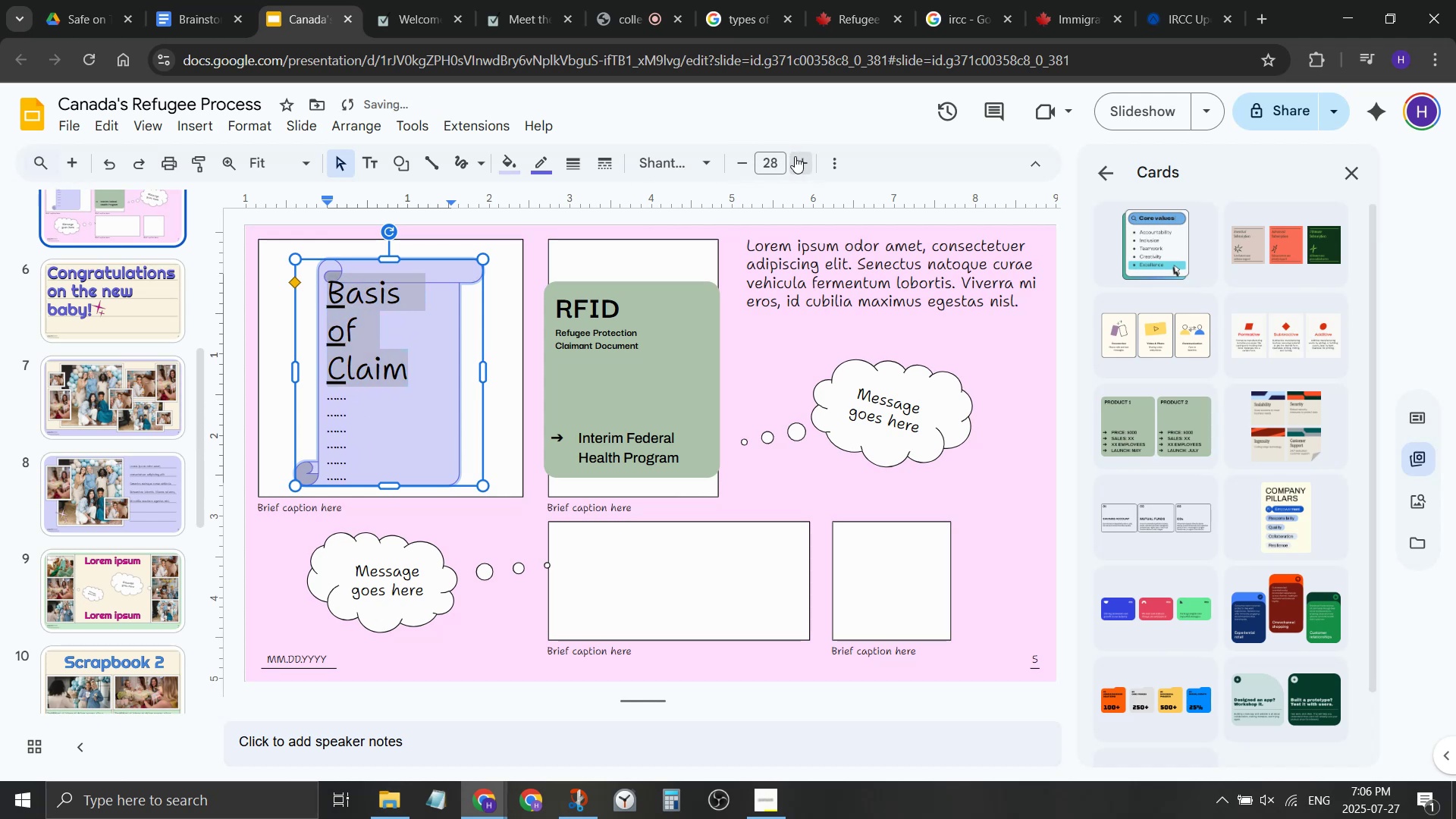 
triple_click([795, 156])
 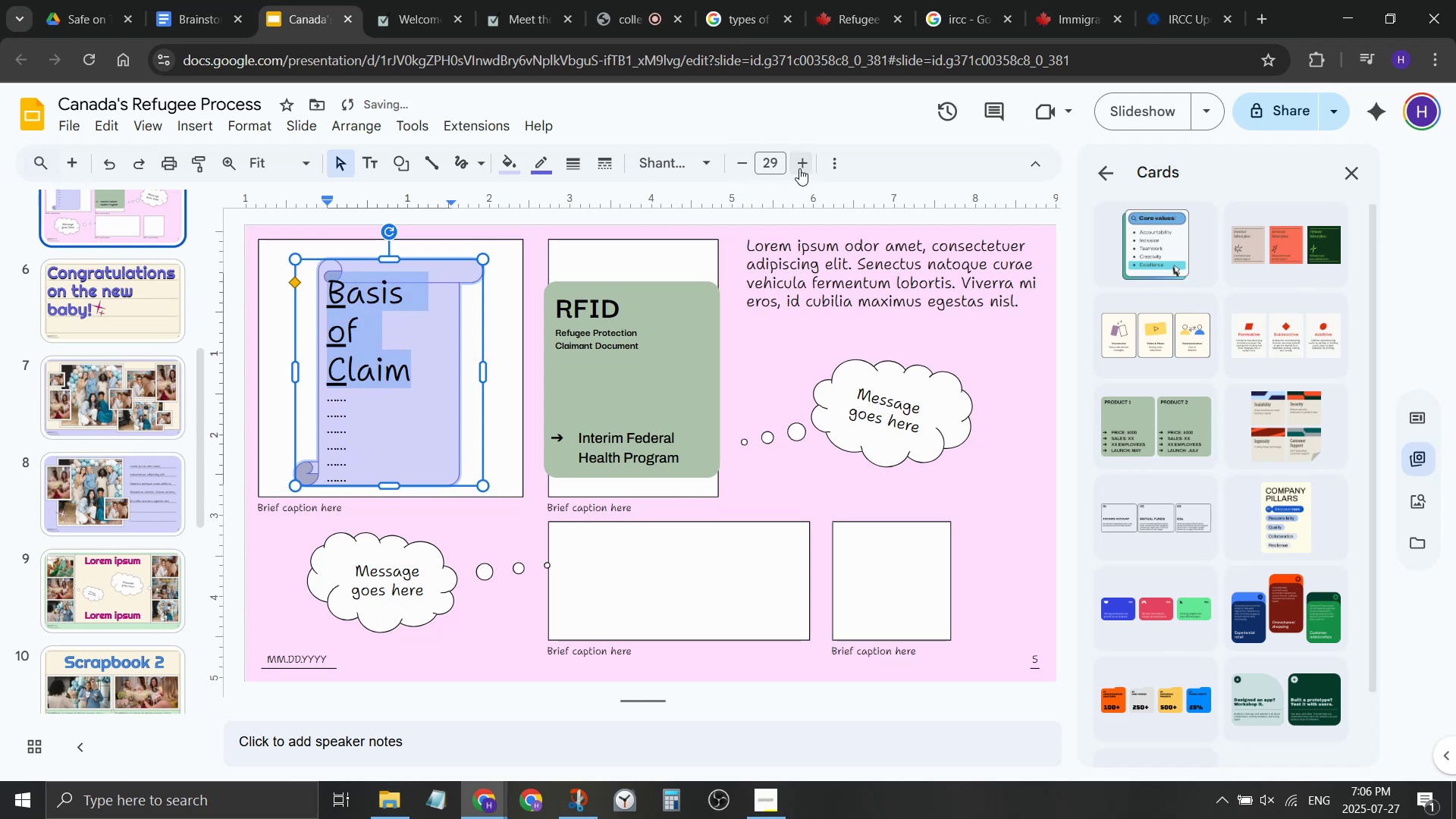 
left_click([799, 168])
 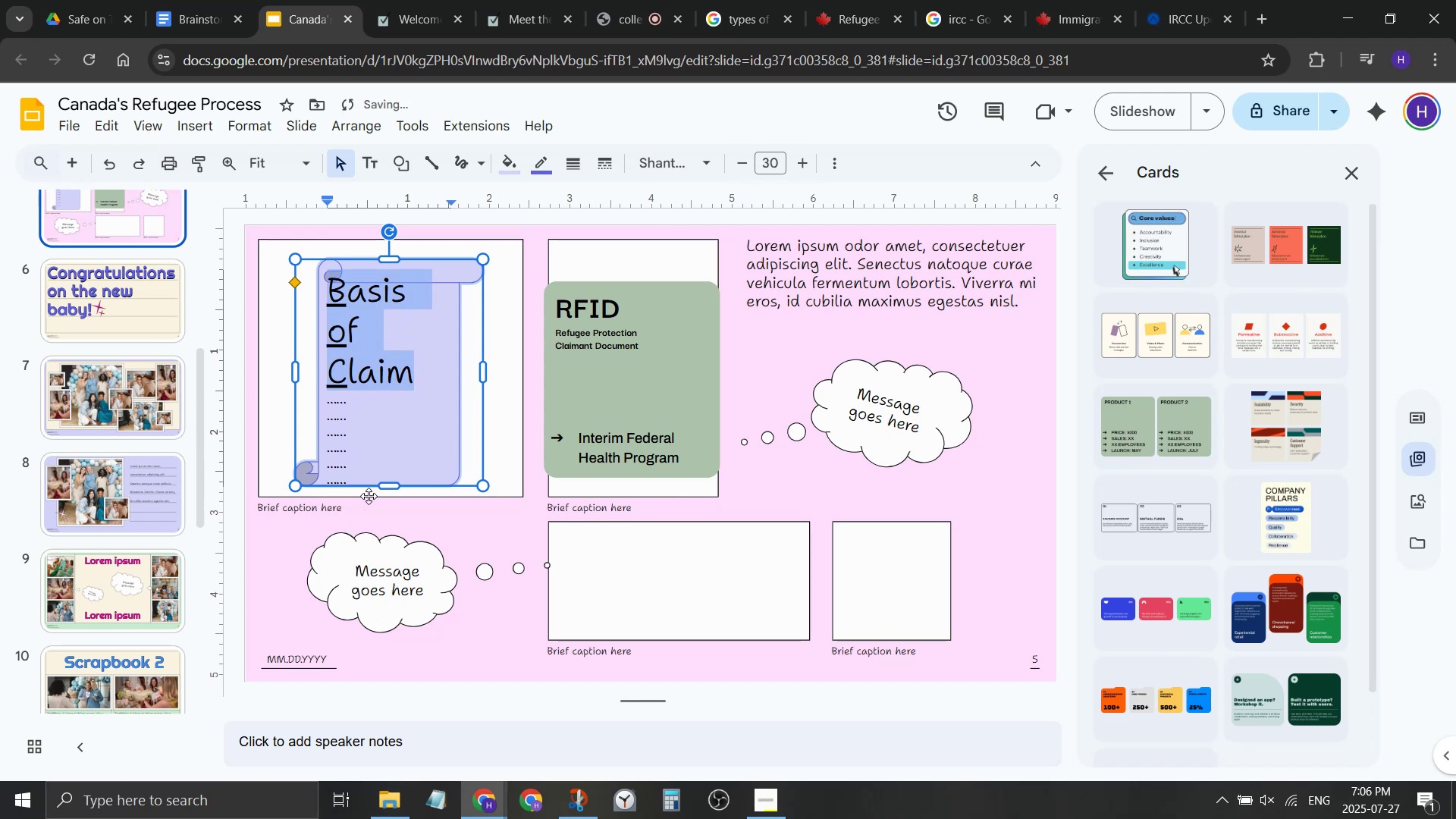 
left_click([388, 508])
 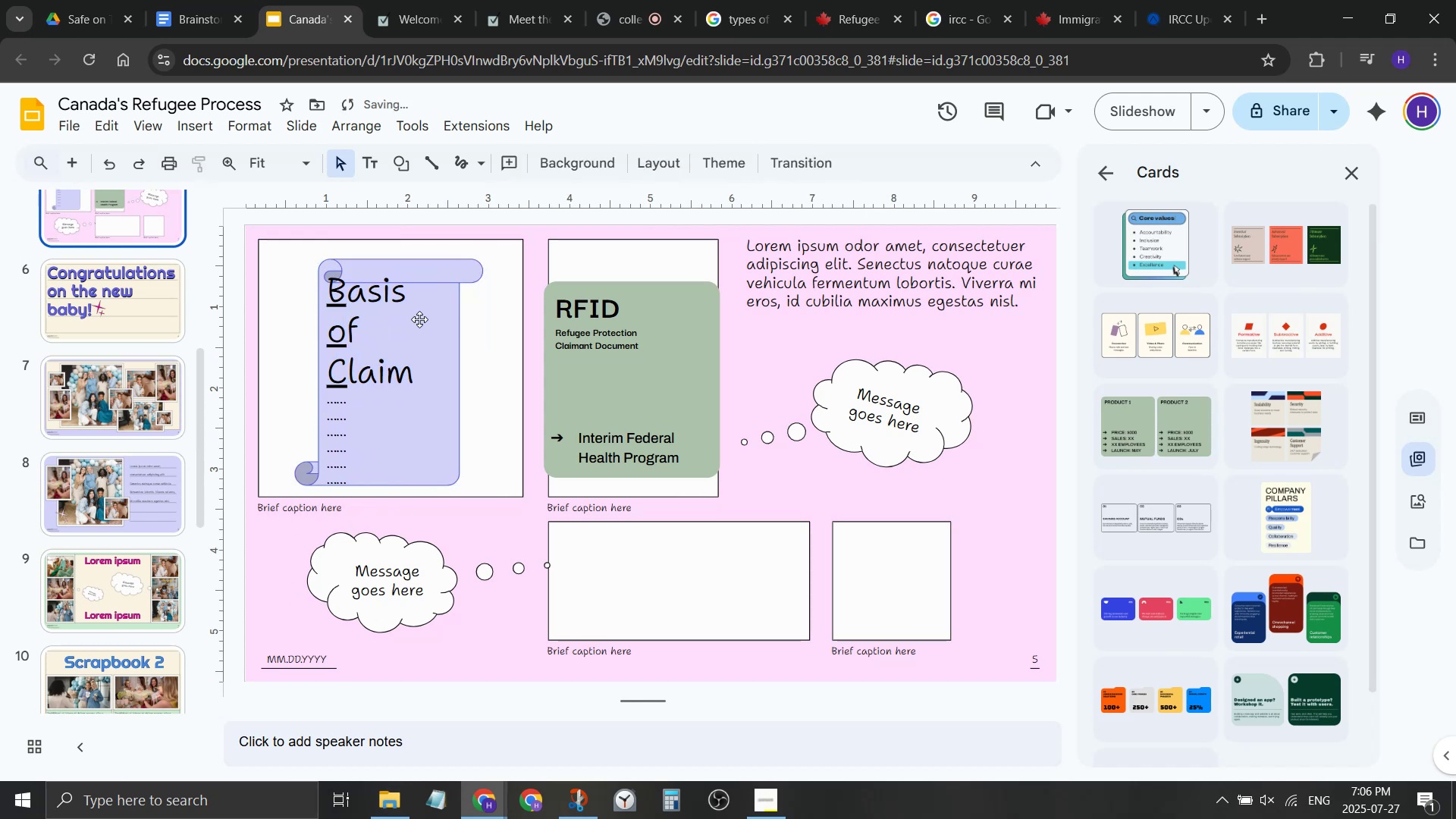 
left_click([419, 319])
 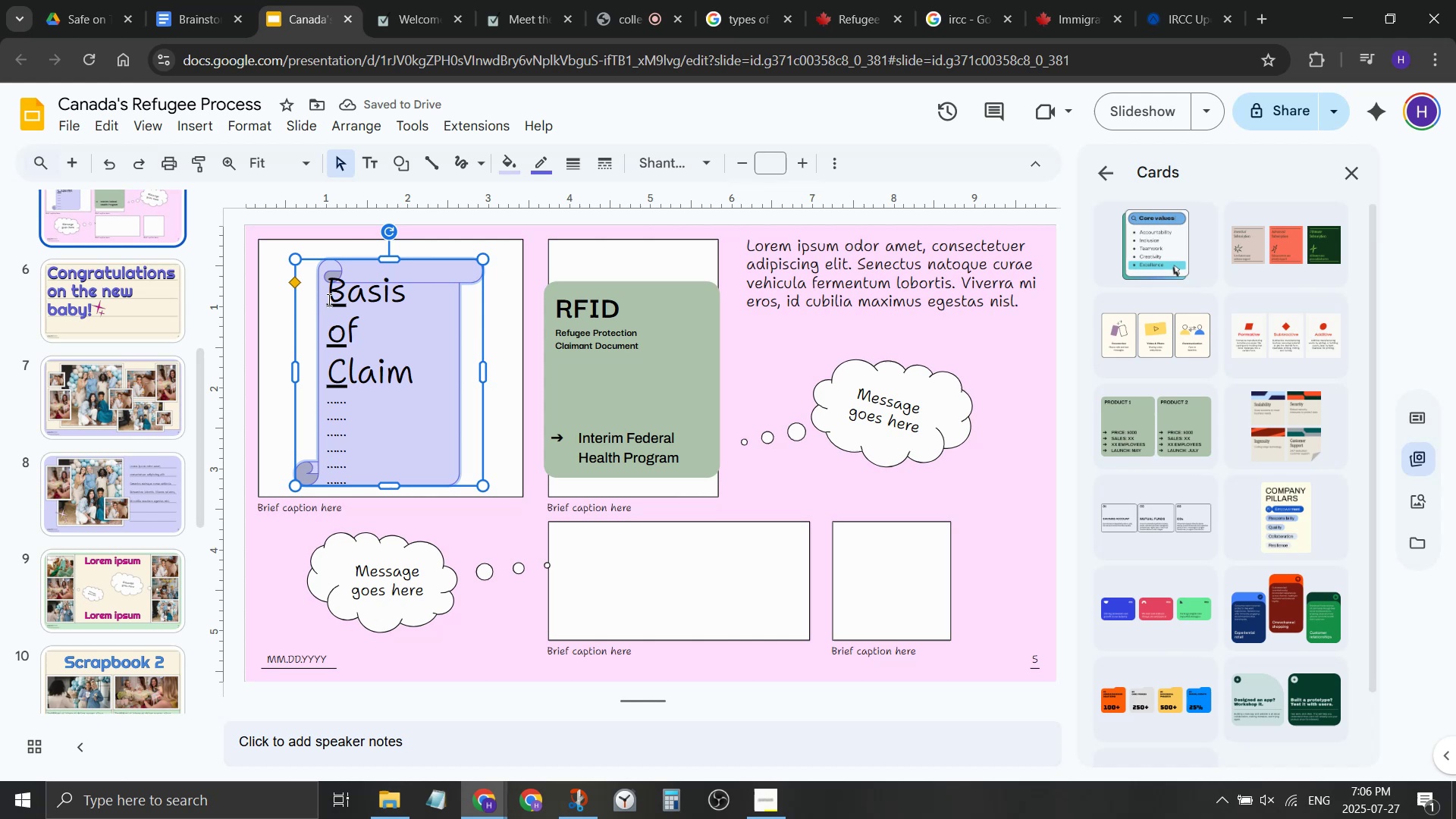 
left_click([326, 300])
 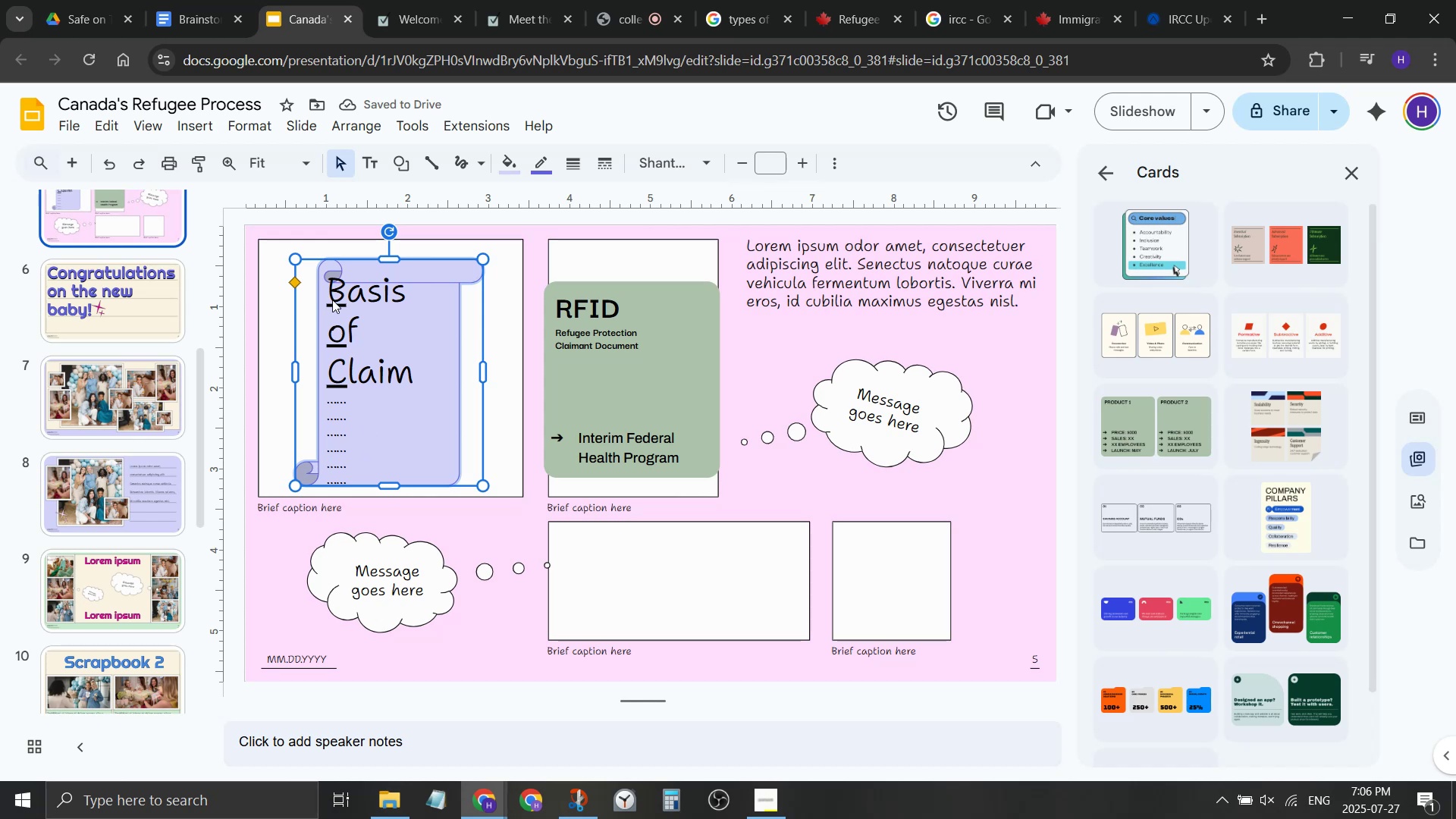 
left_click([330, 297])
 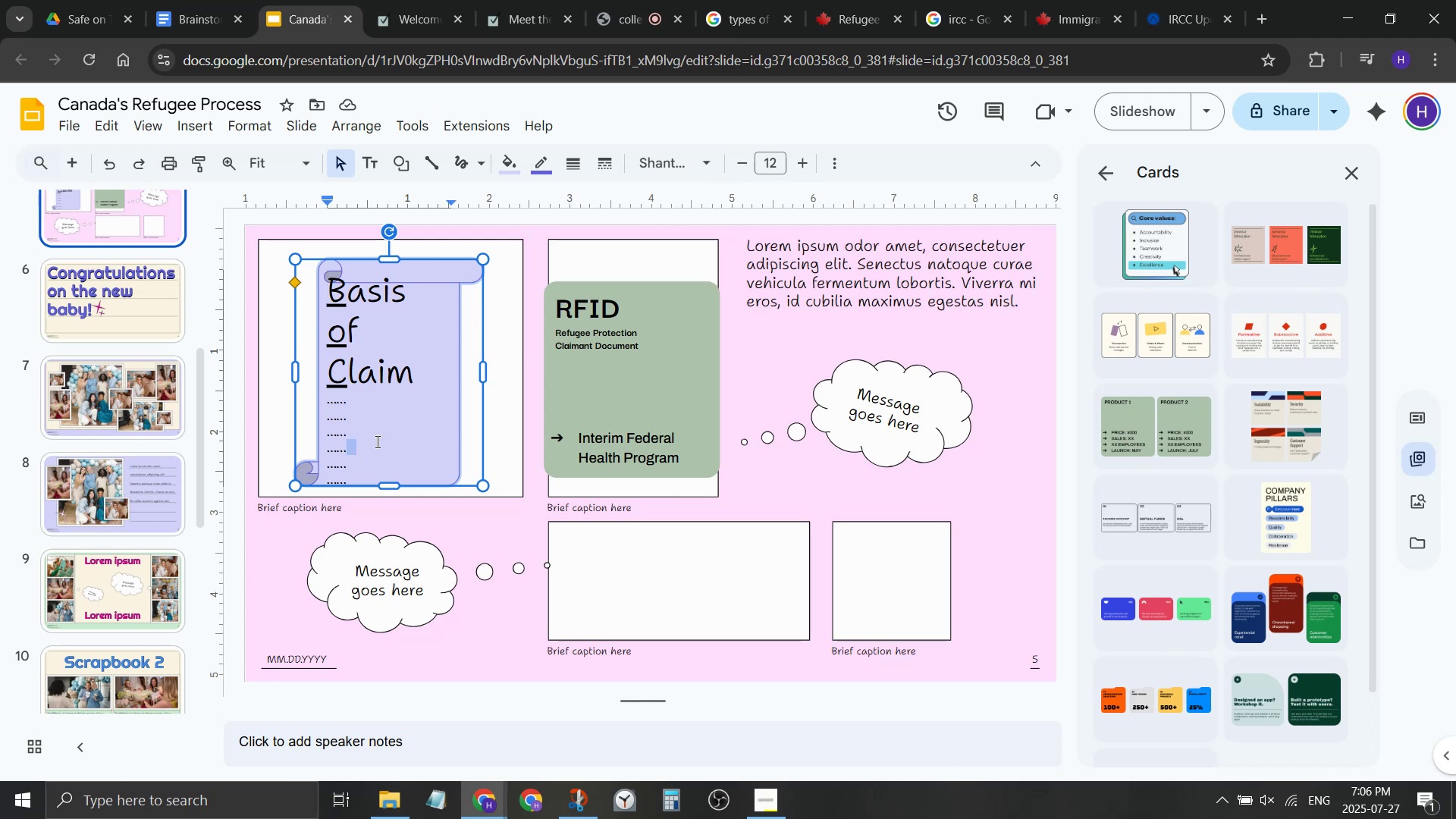 
key(Backspace)
 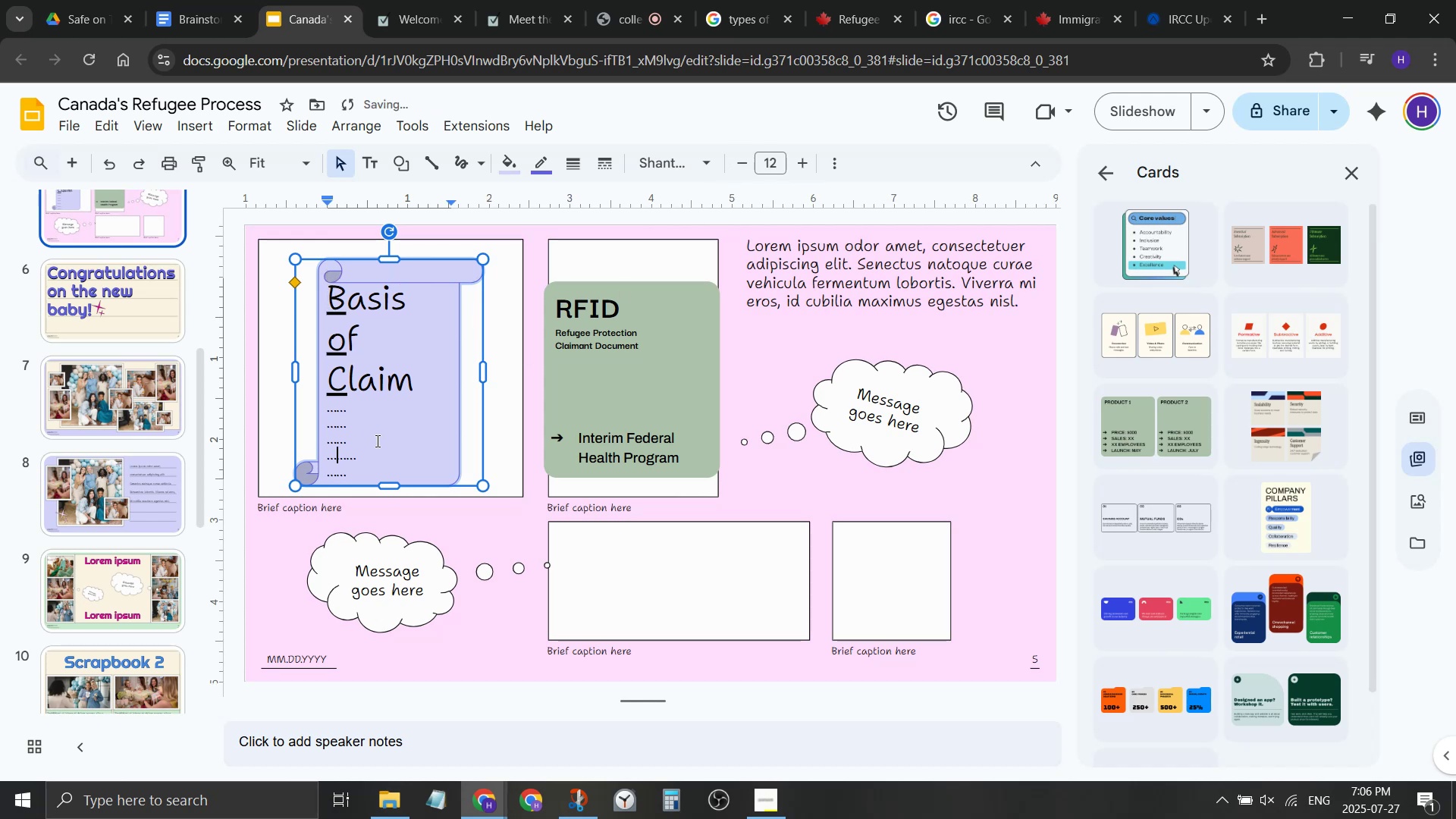 
key(Backspace)
 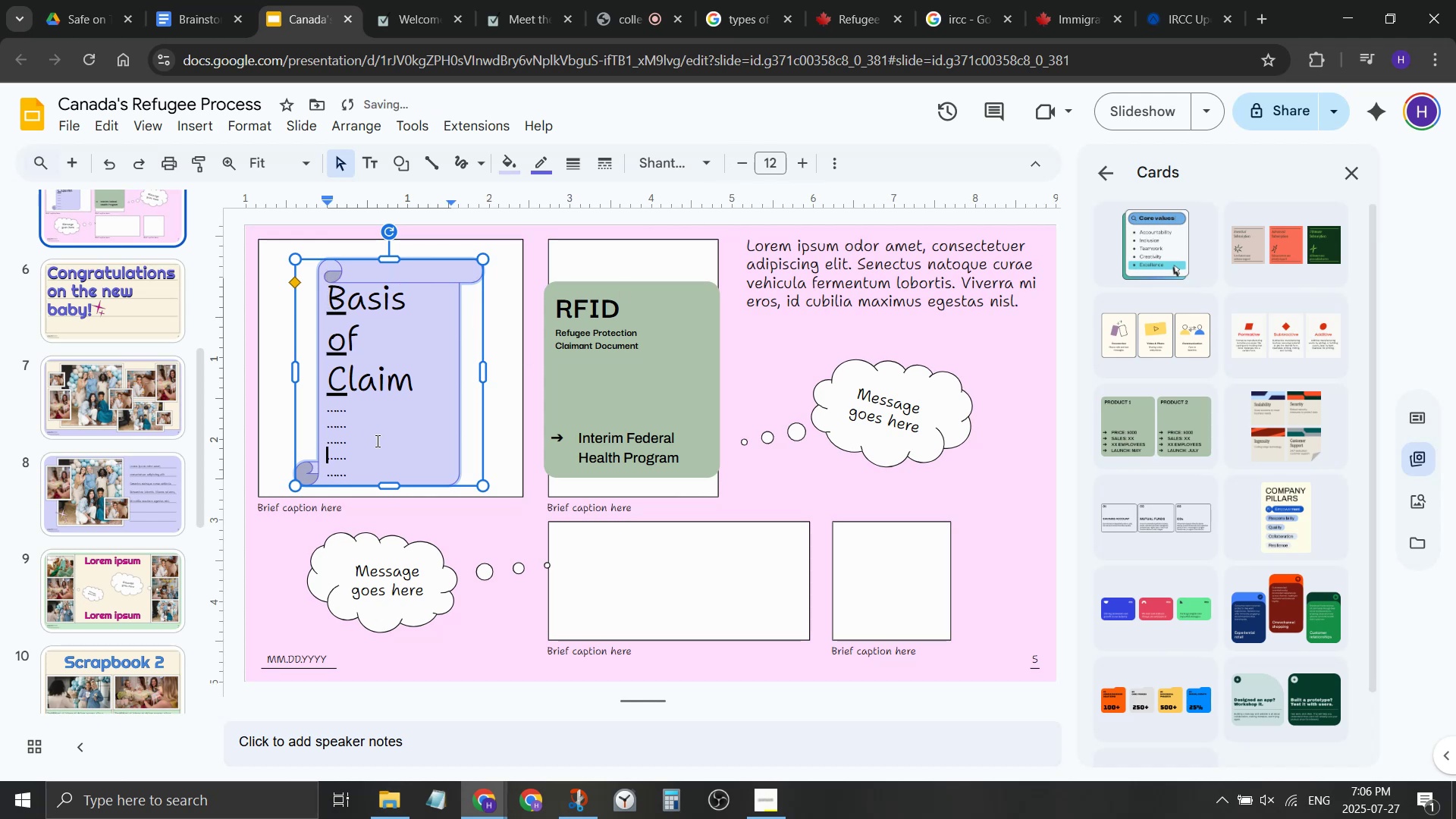 
key(Backspace)
 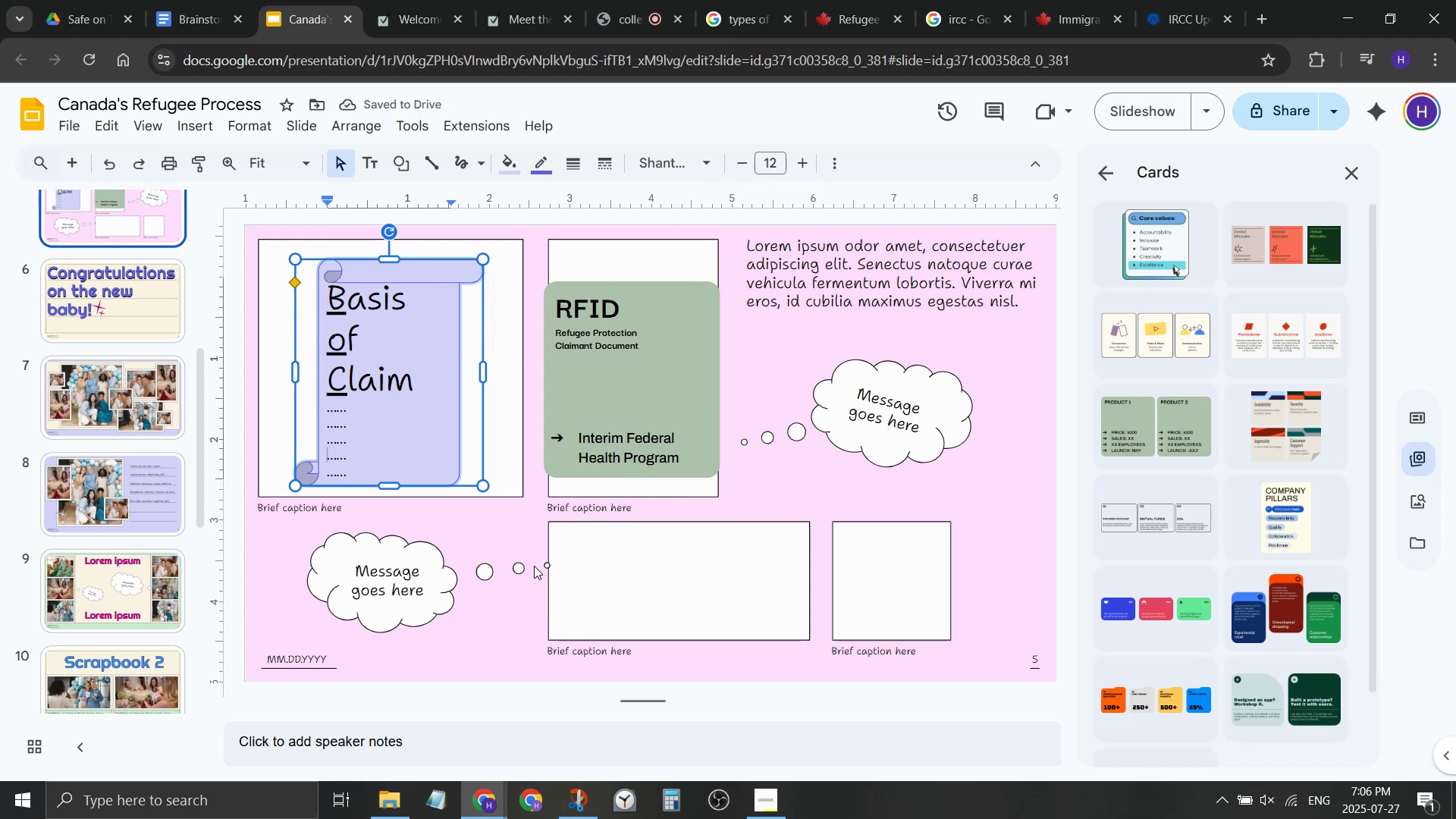 
wait(6.82)
 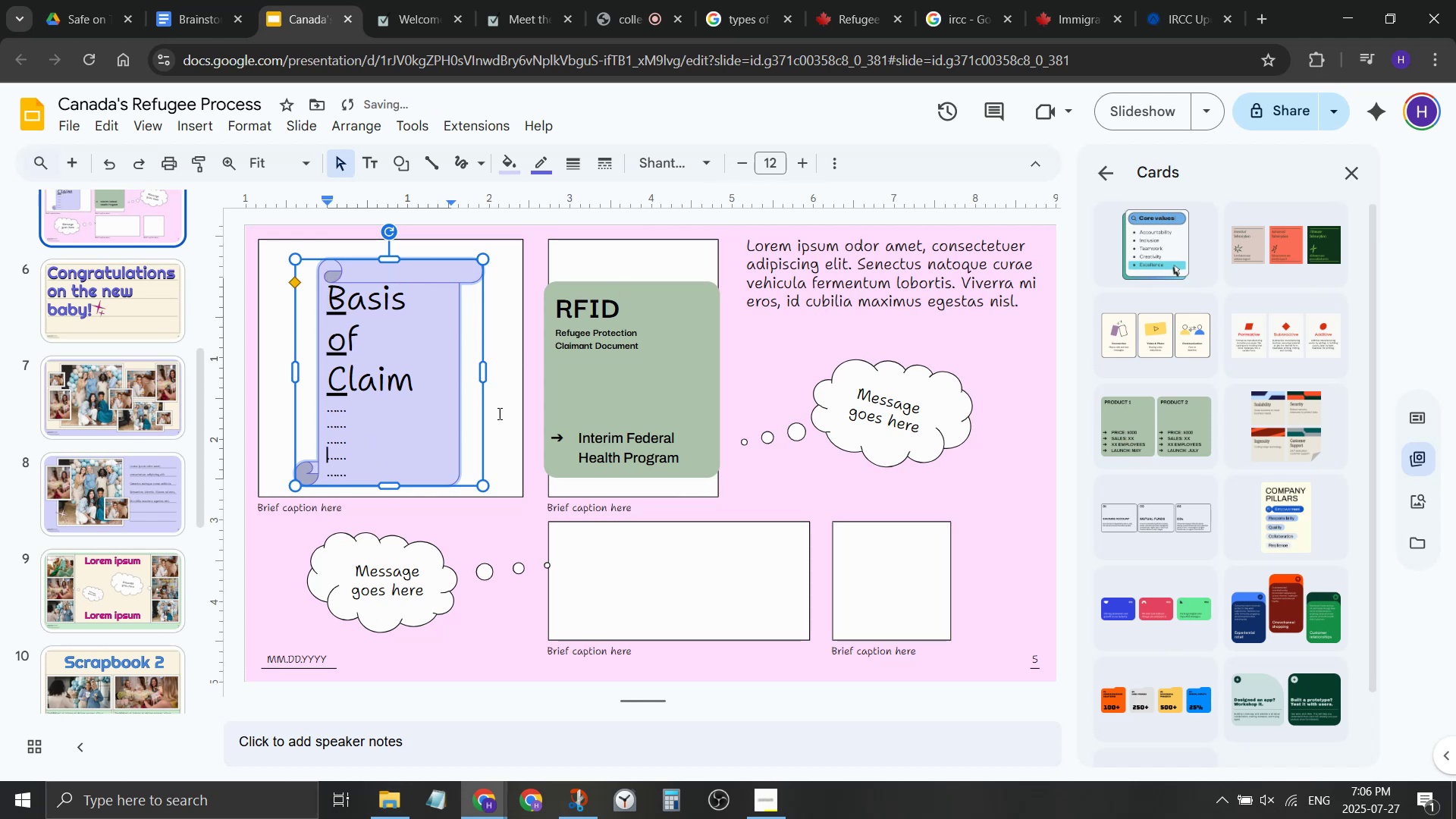 
left_click_drag(start_coordinate=[549, 564], to_coordinate=[362, 450])
 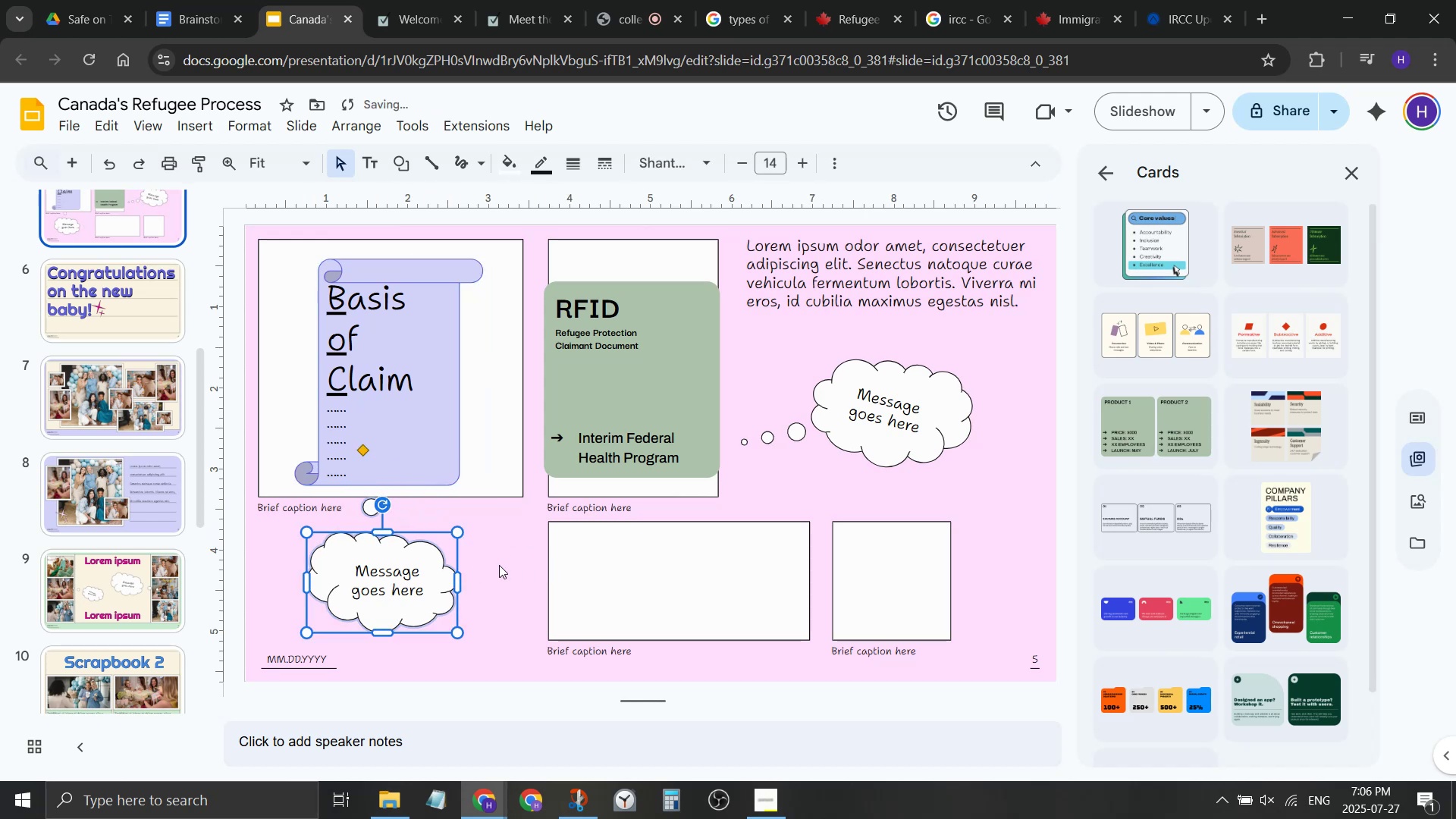 
left_click([499, 565])
 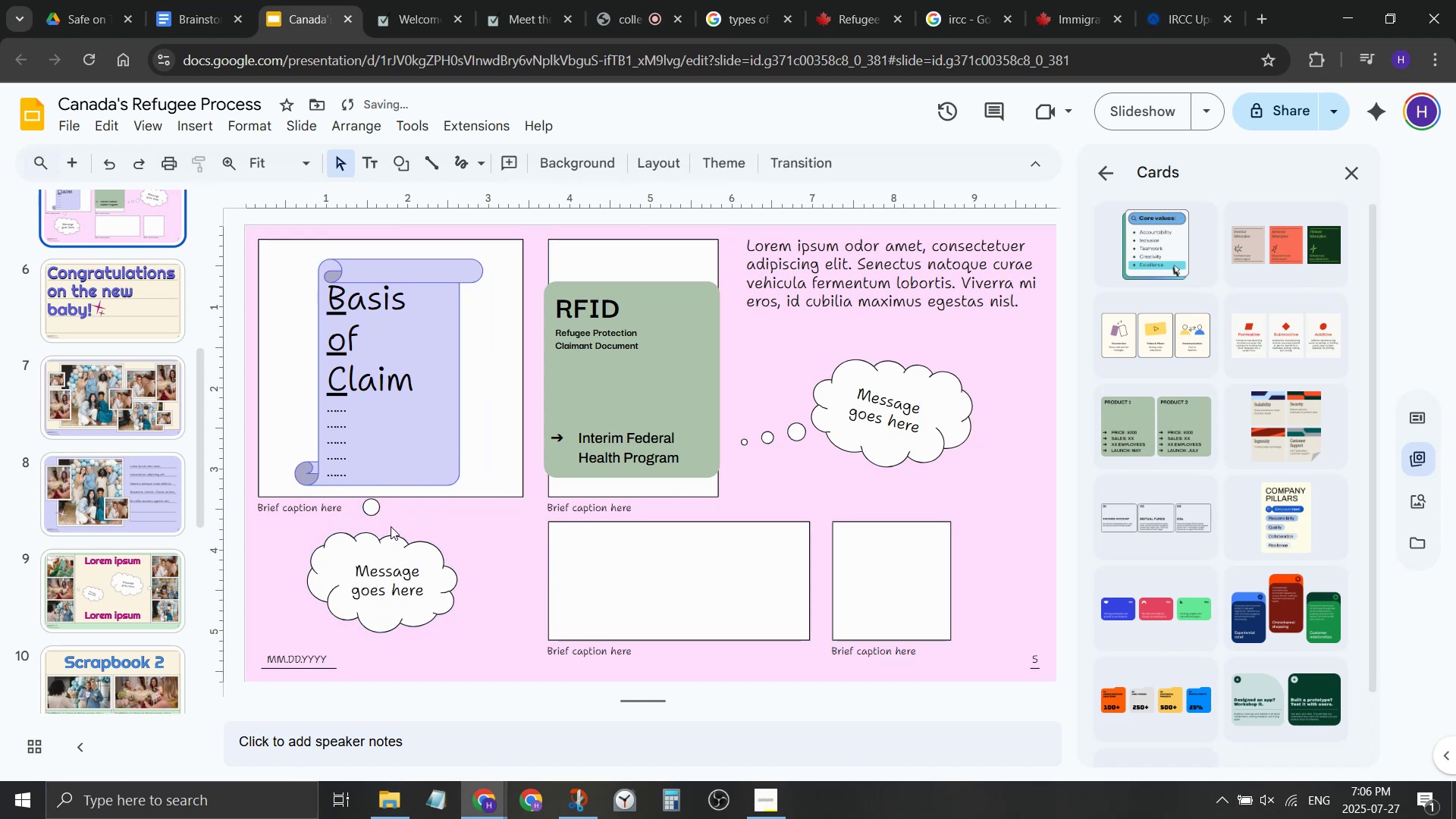 
left_click([387, 605])
 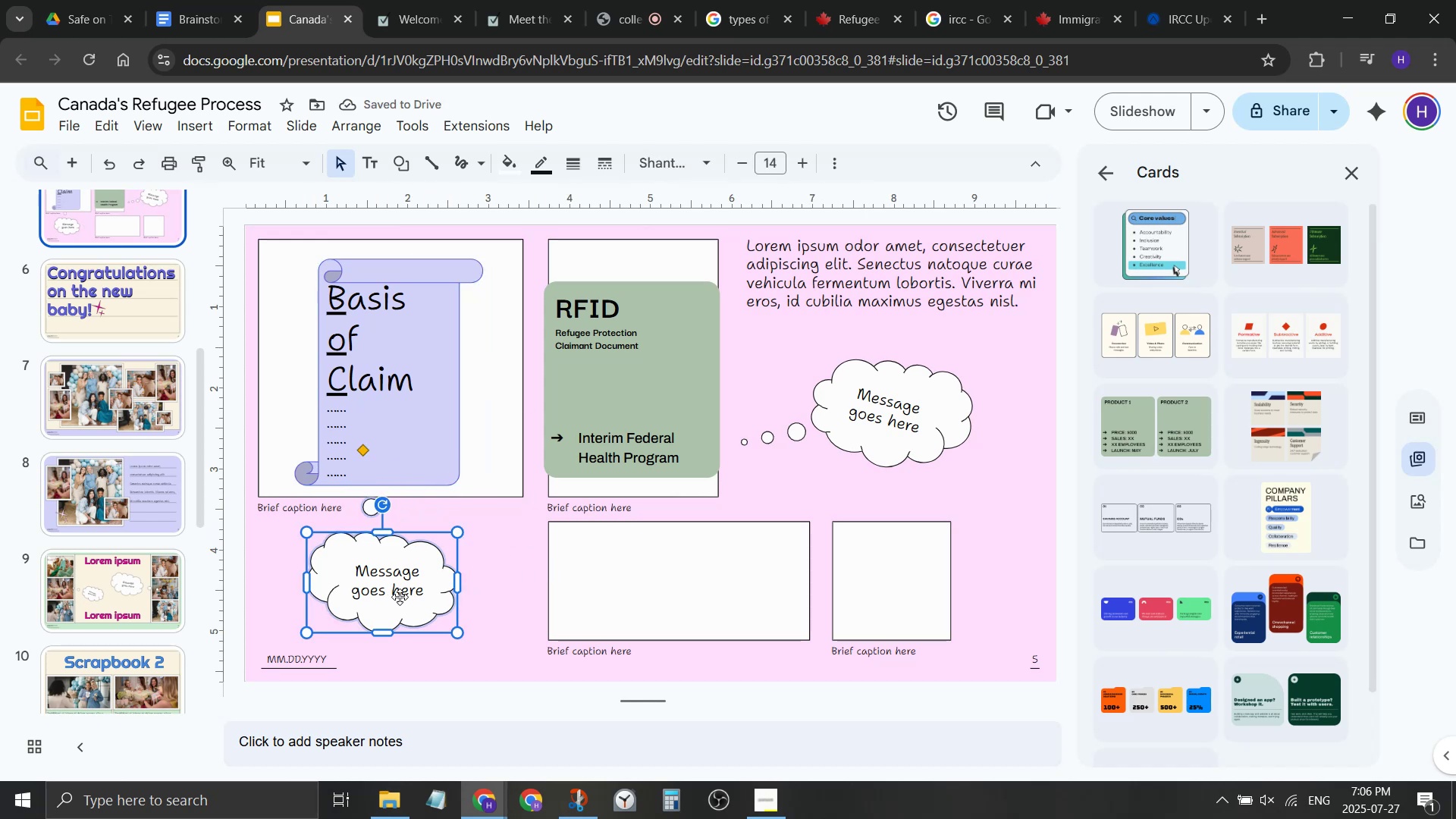 
right_click([400, 597])
 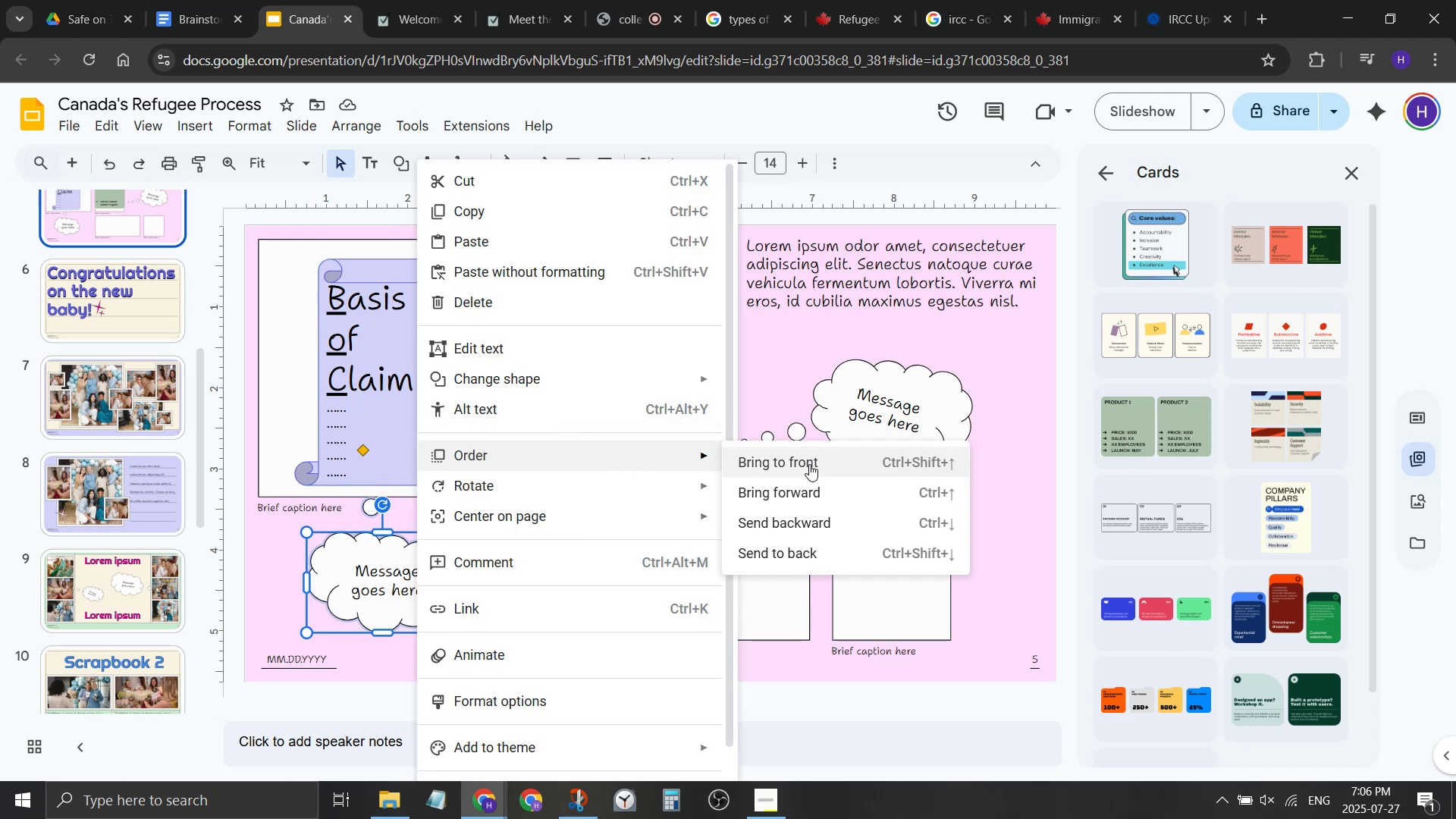 
left_click([810, 464])
 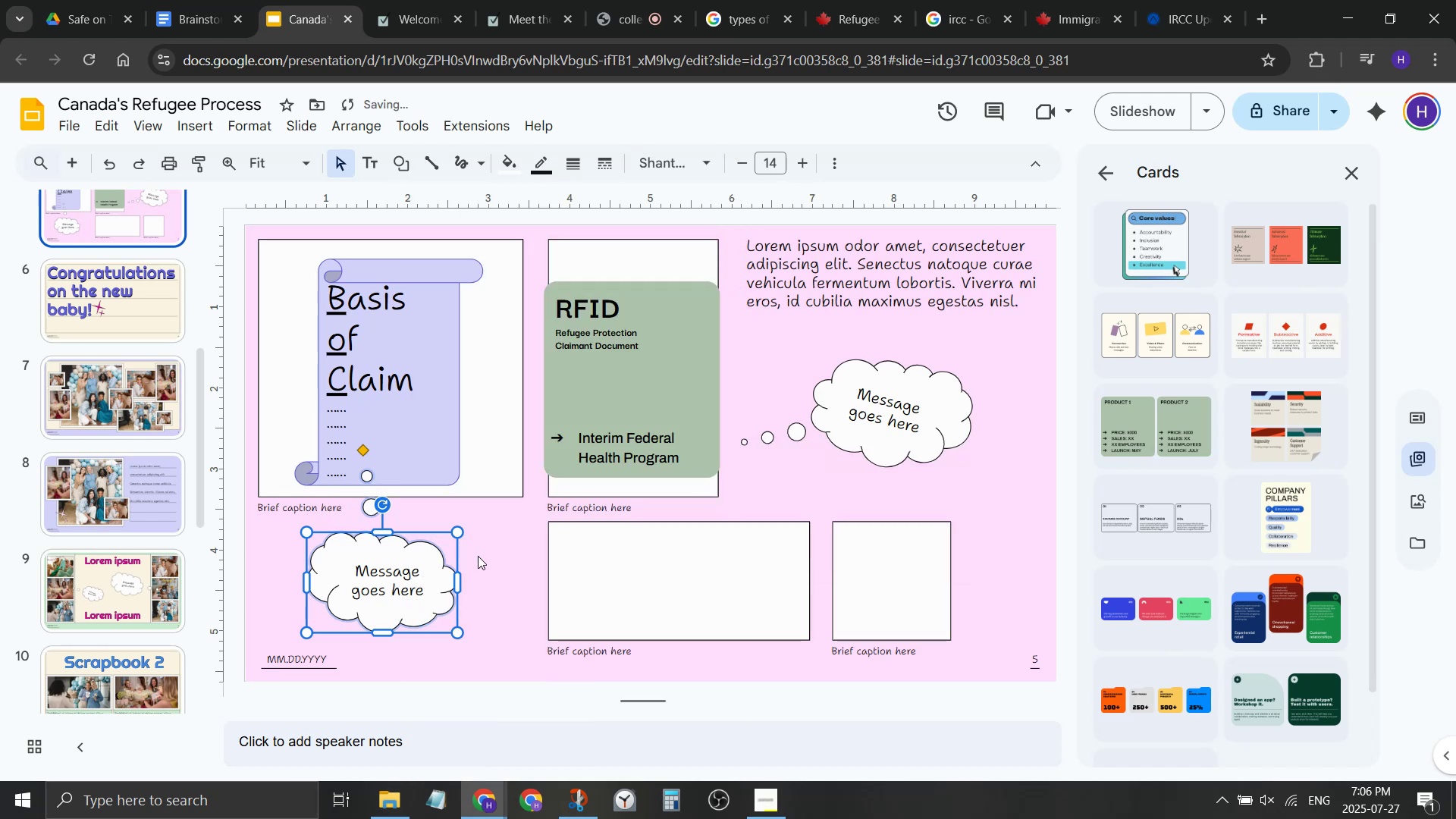 
left_click([478, 556])
 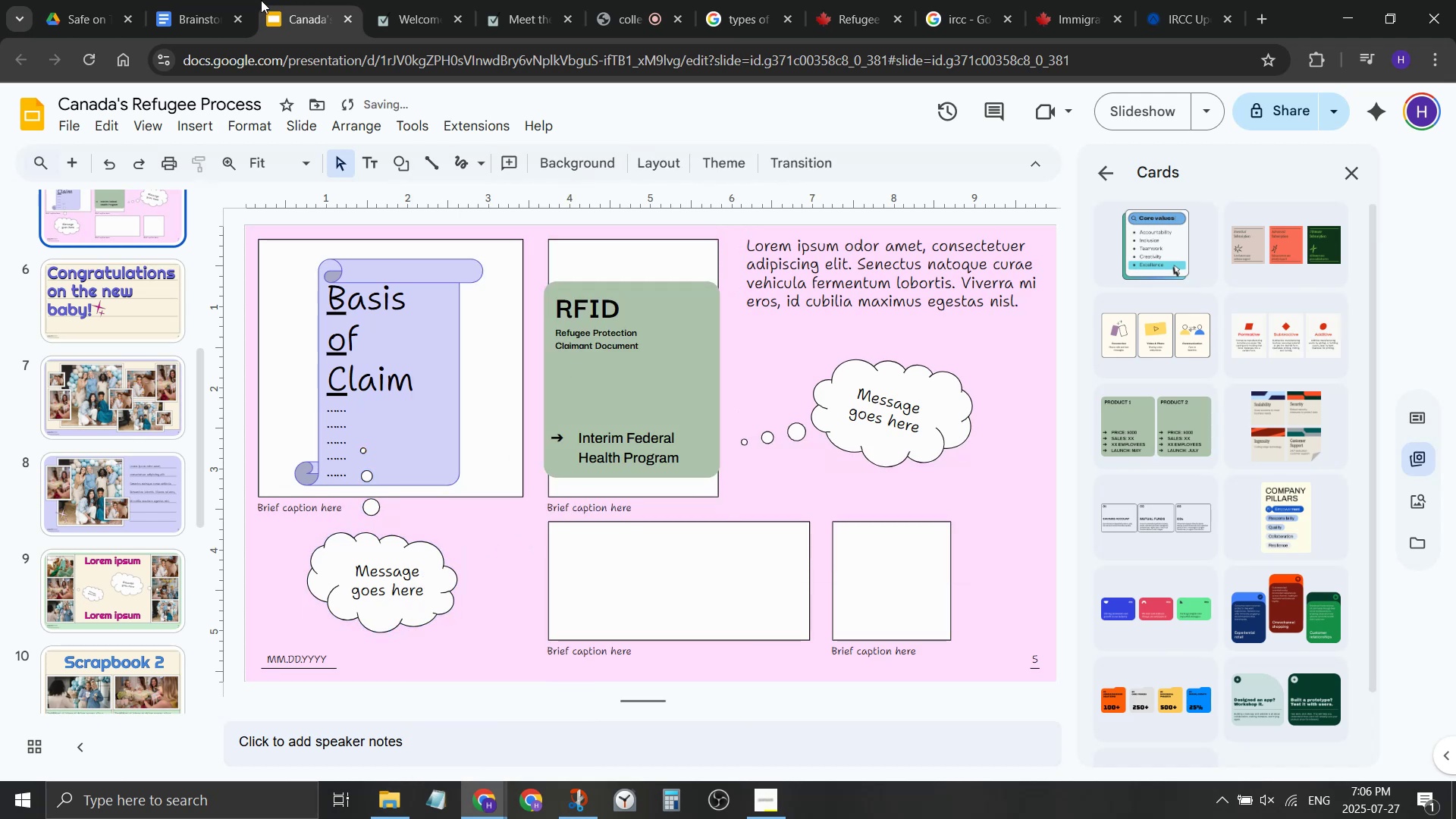 
left_click([187, 0])
 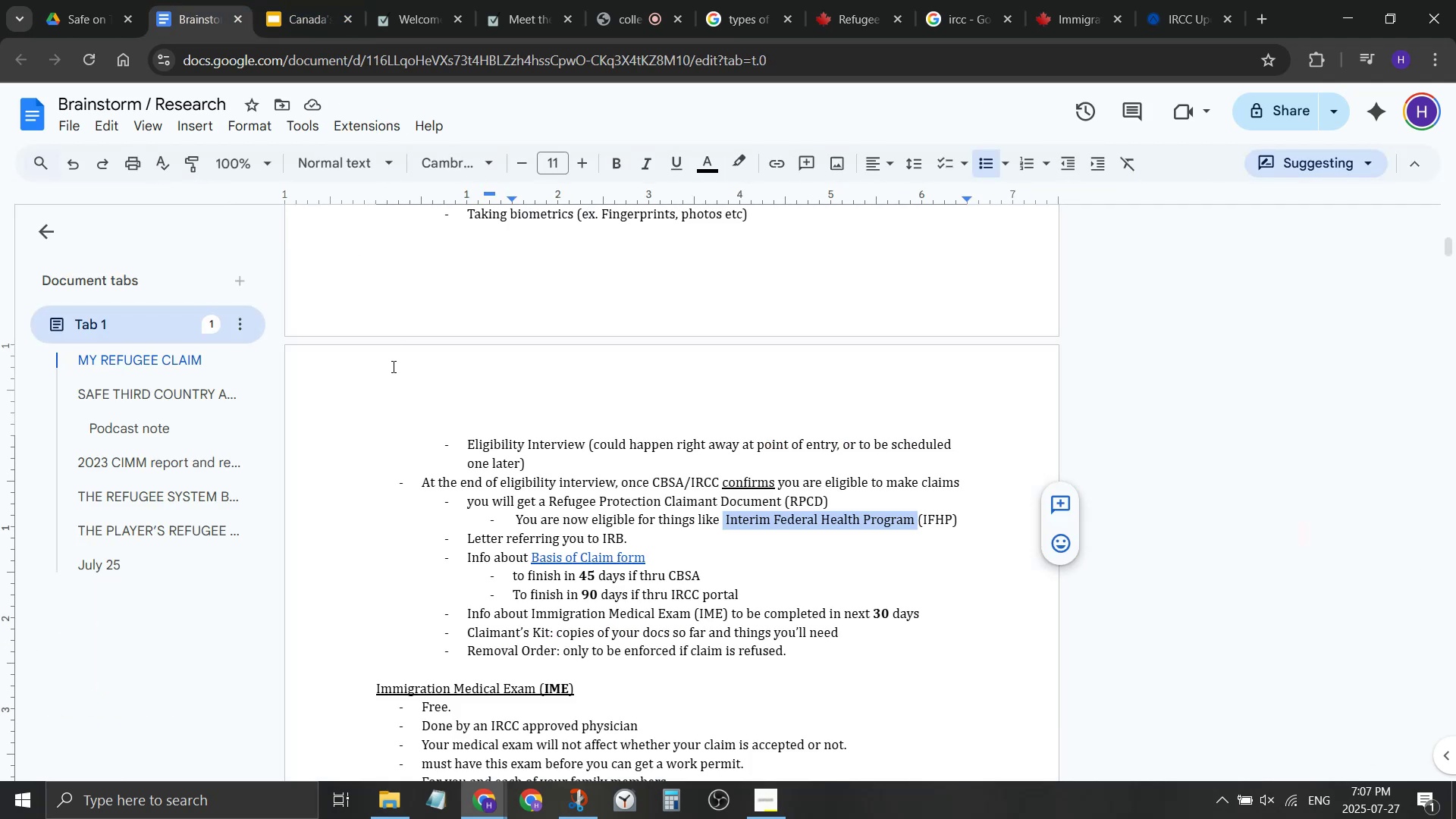 
wait(10.1)
 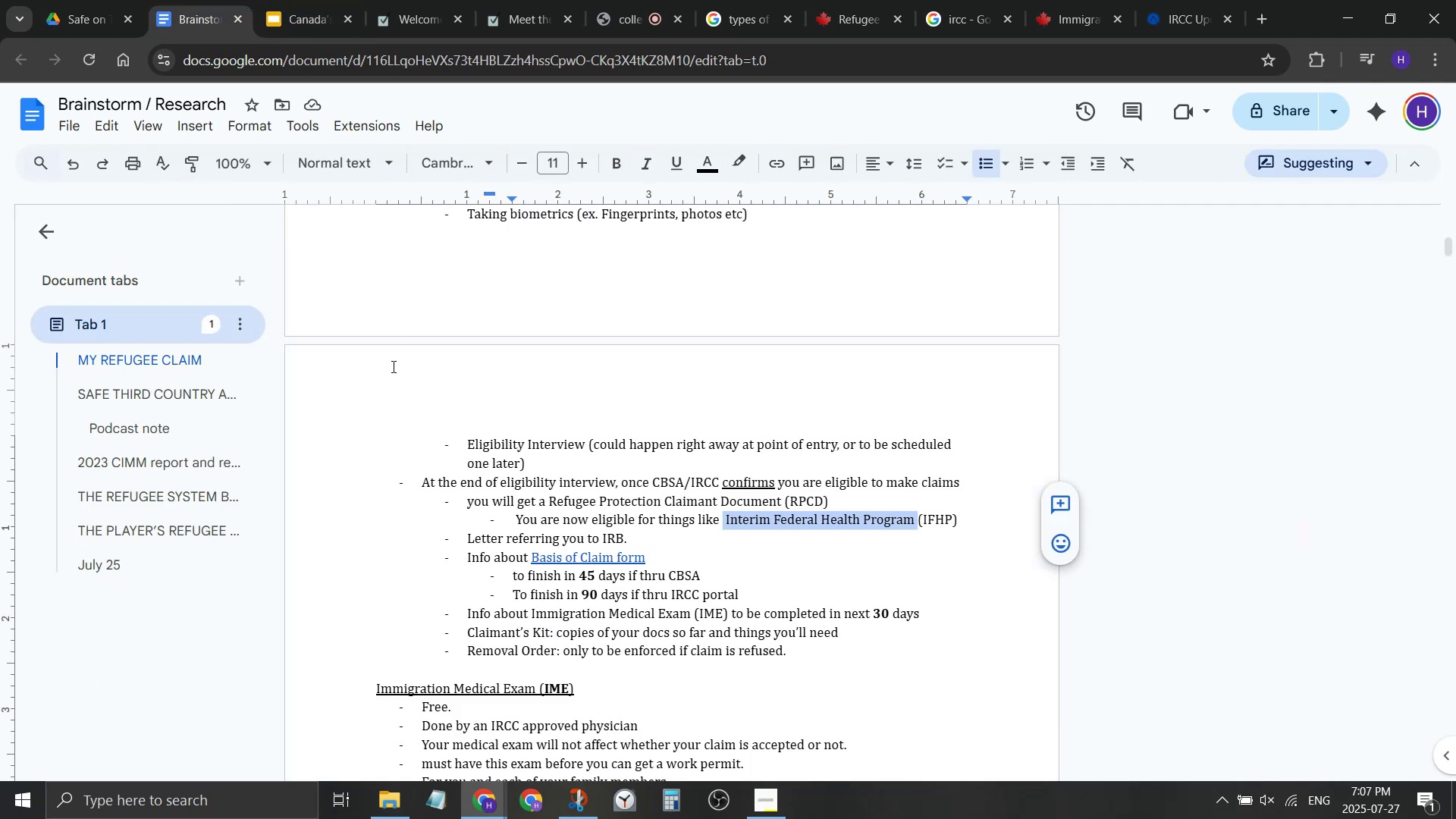 
left_click([322, 0])
 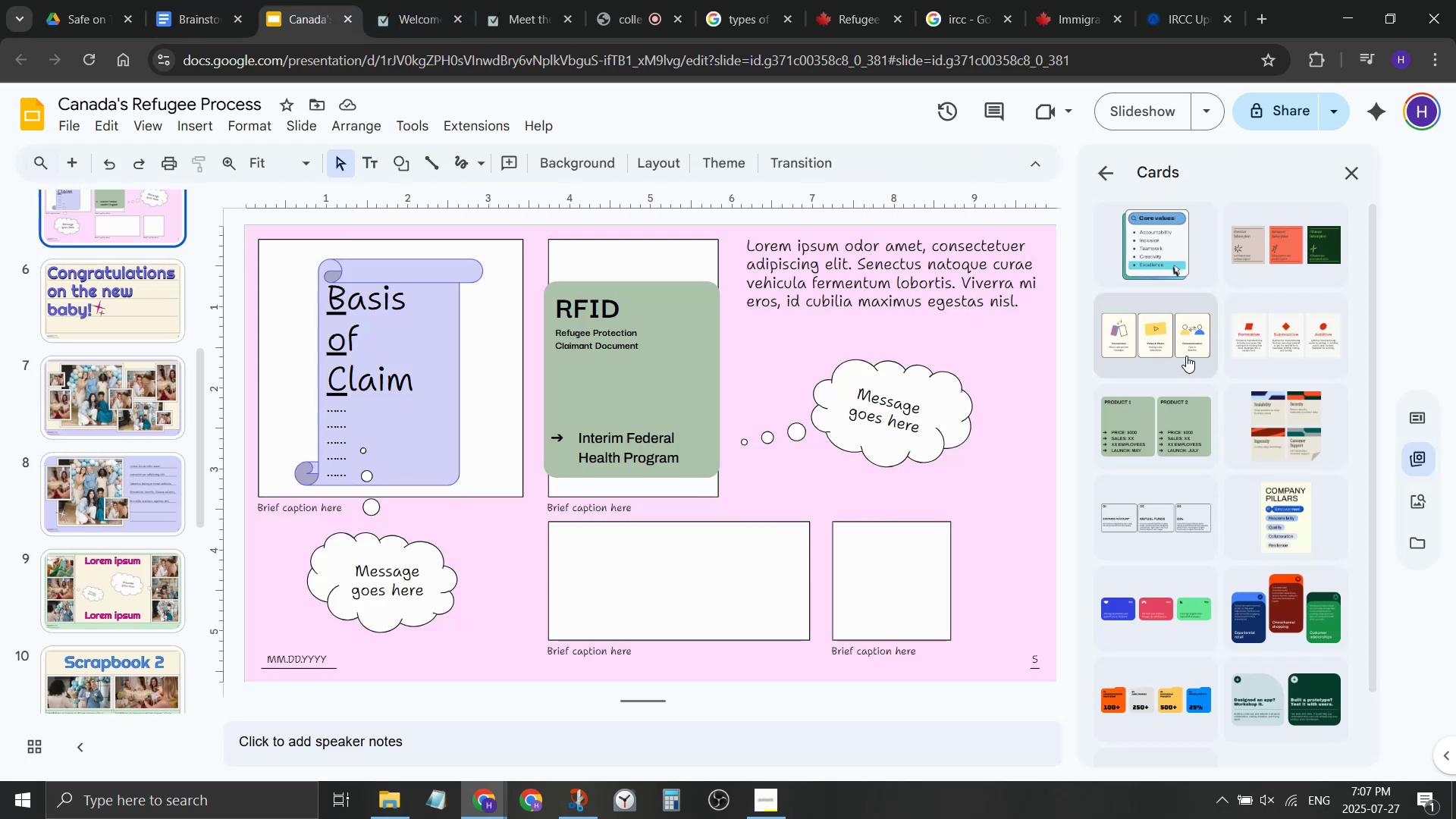 
left_click([1186, 354])
 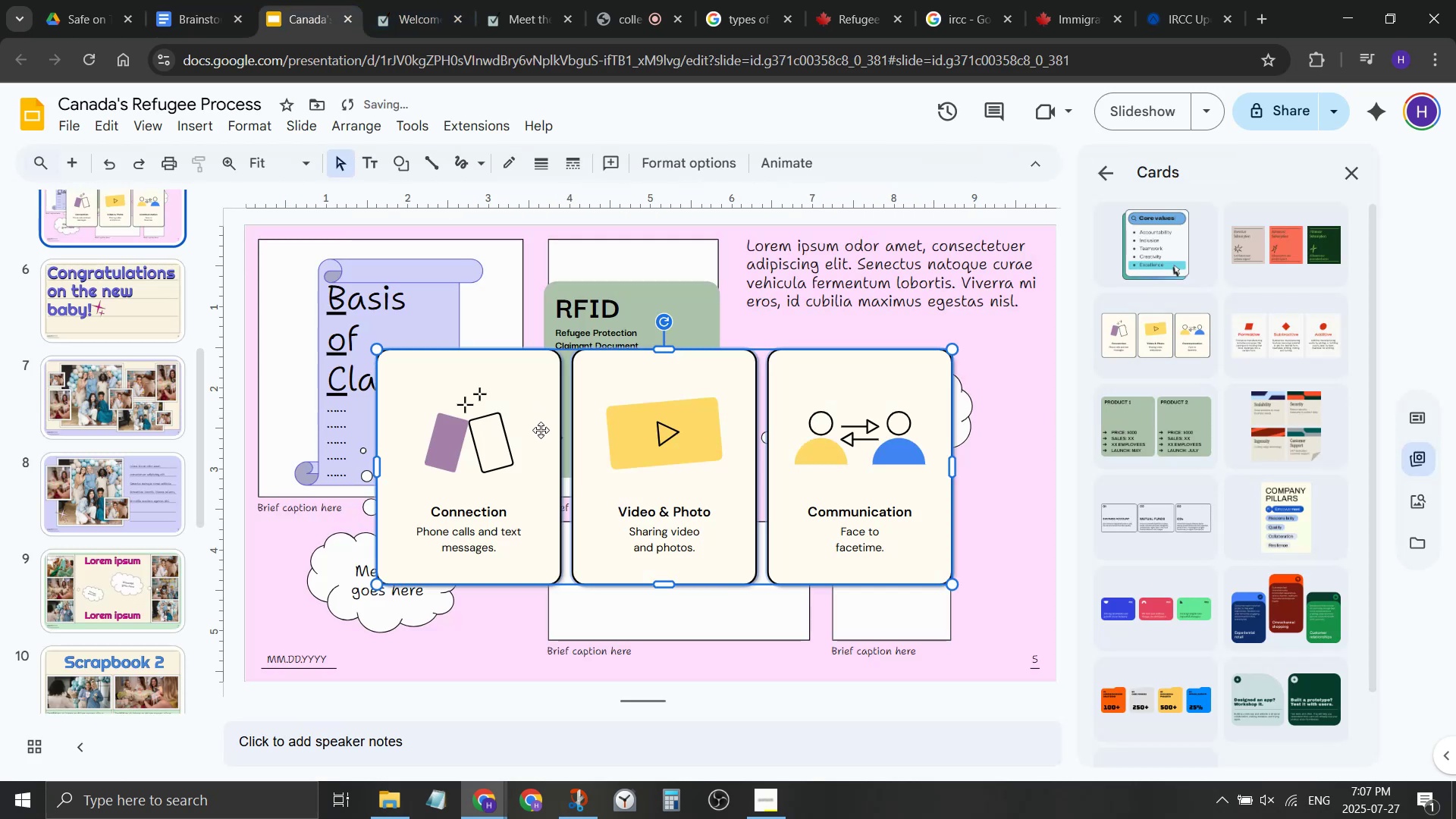 
left_click([488, 437])
 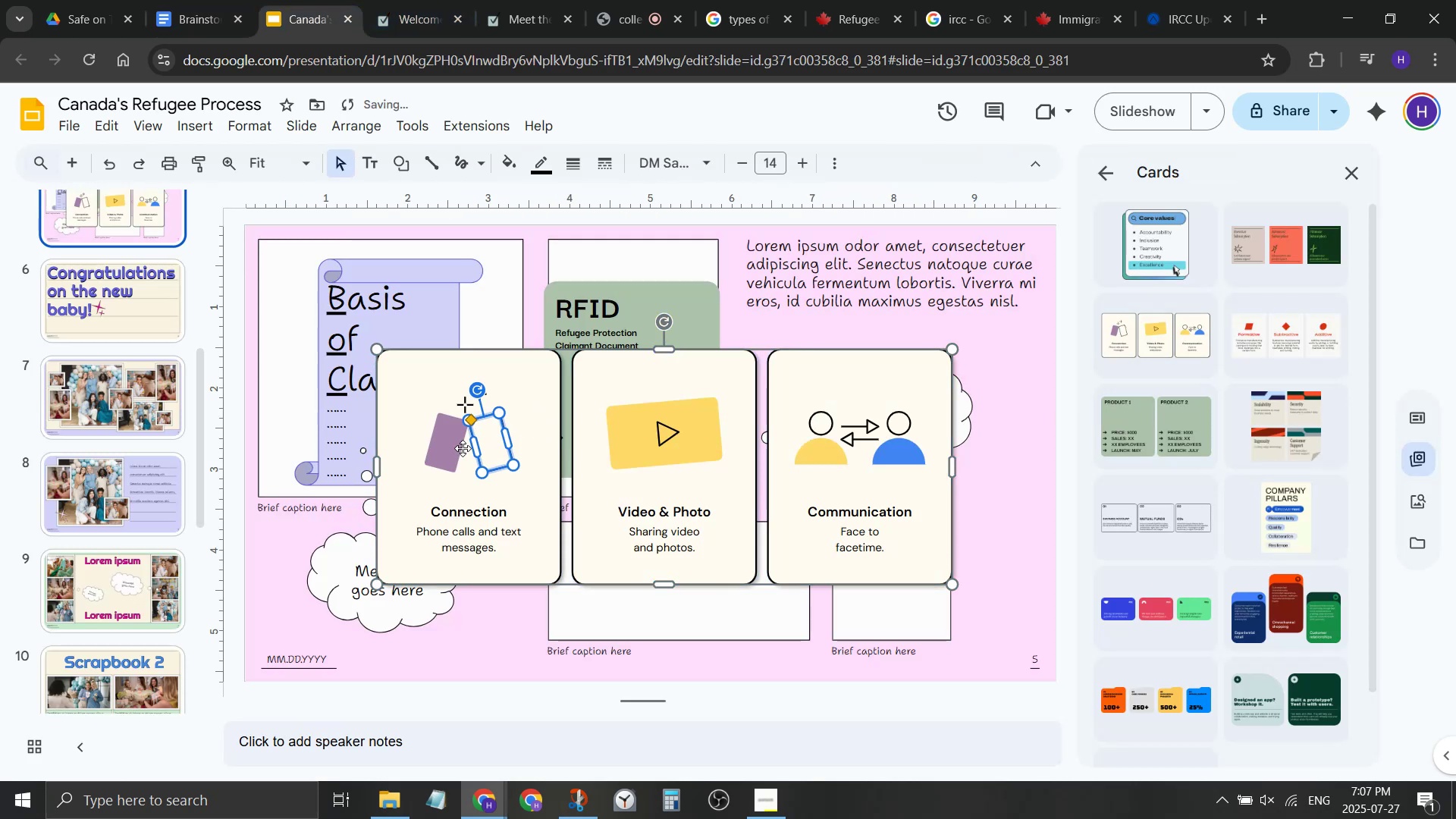 
left_click([461, 449])
 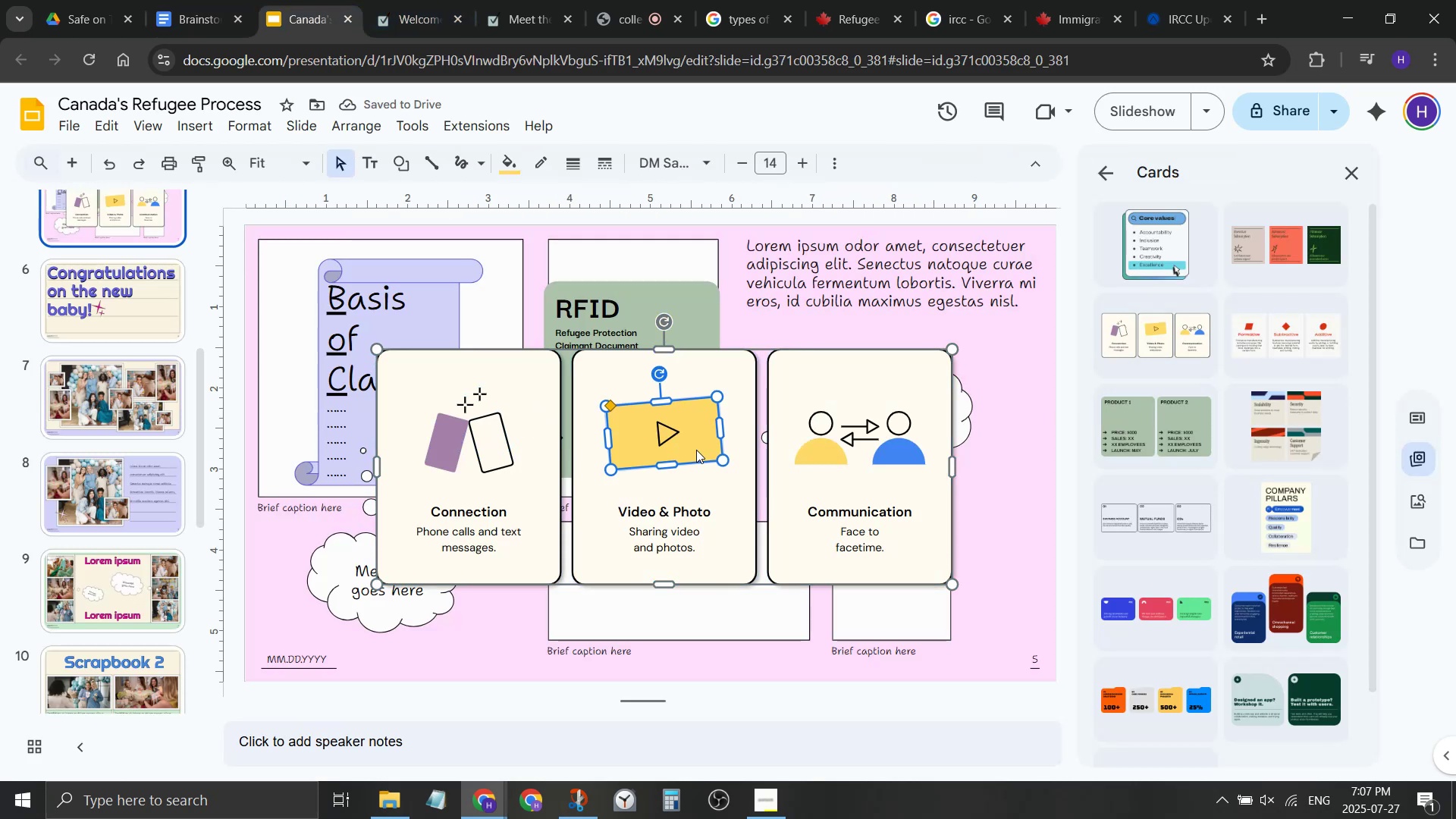 
left_click([696, 450])
 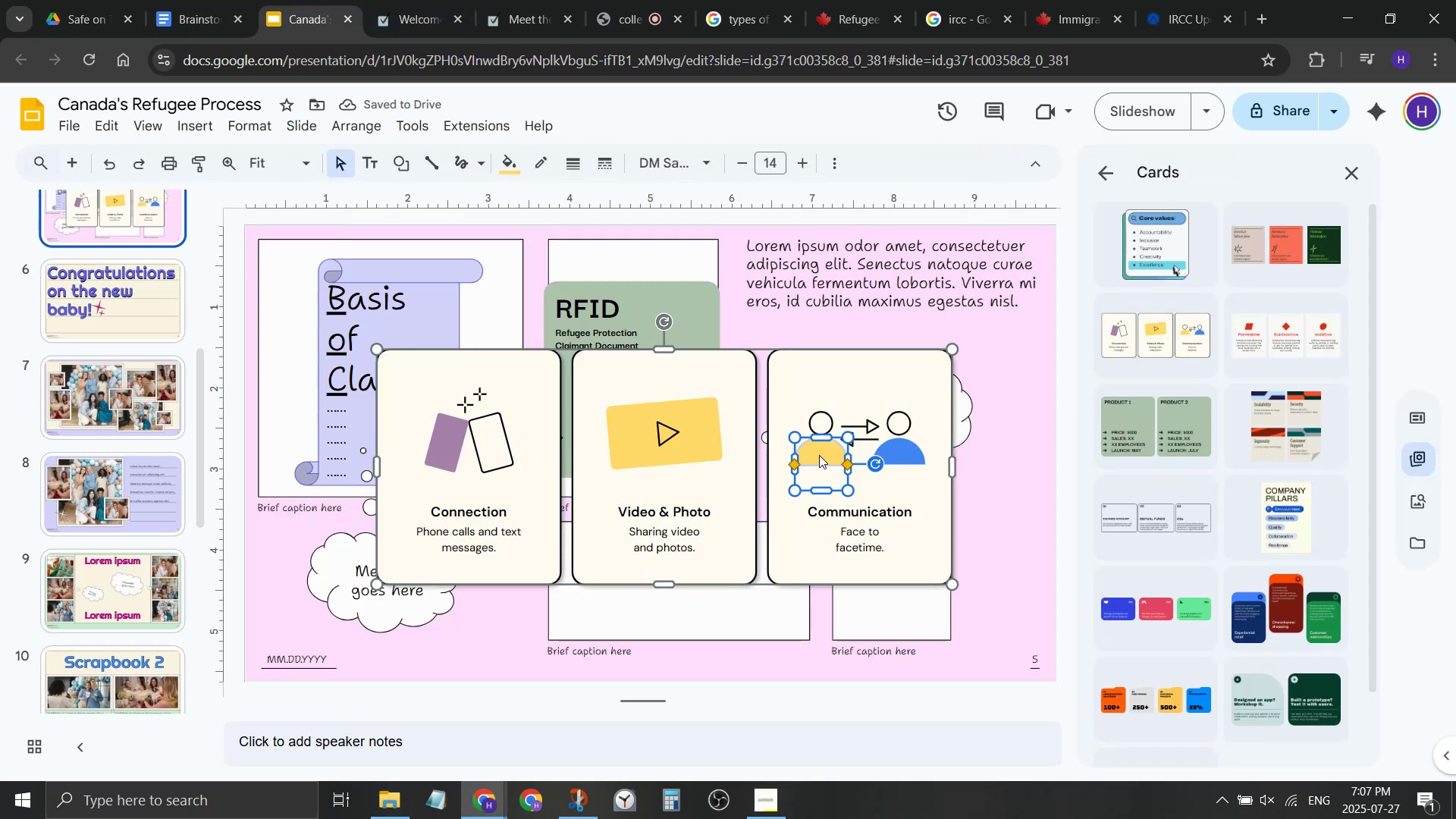 
left_click([819, 455])
 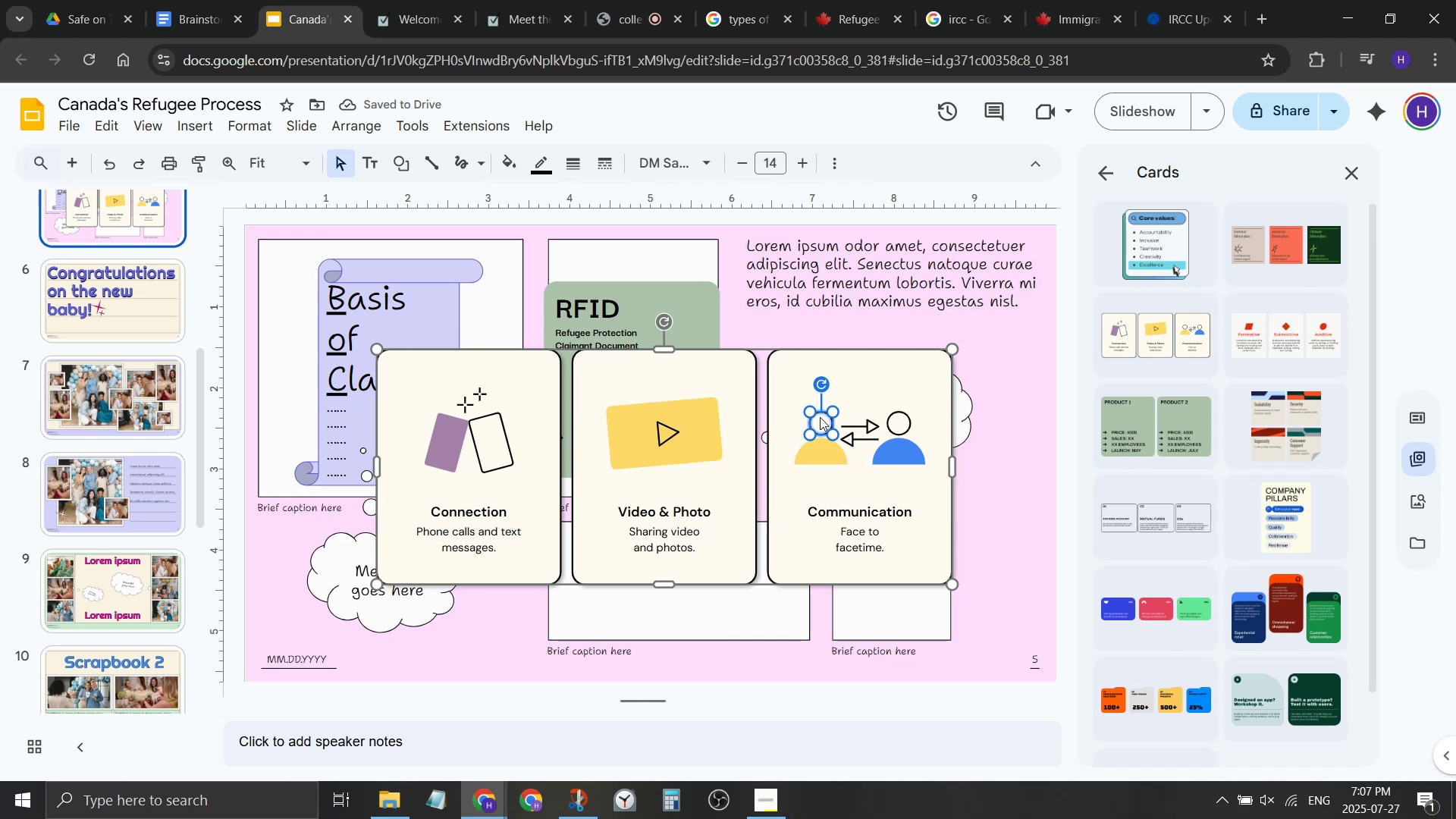 
left_click([820, 417])
 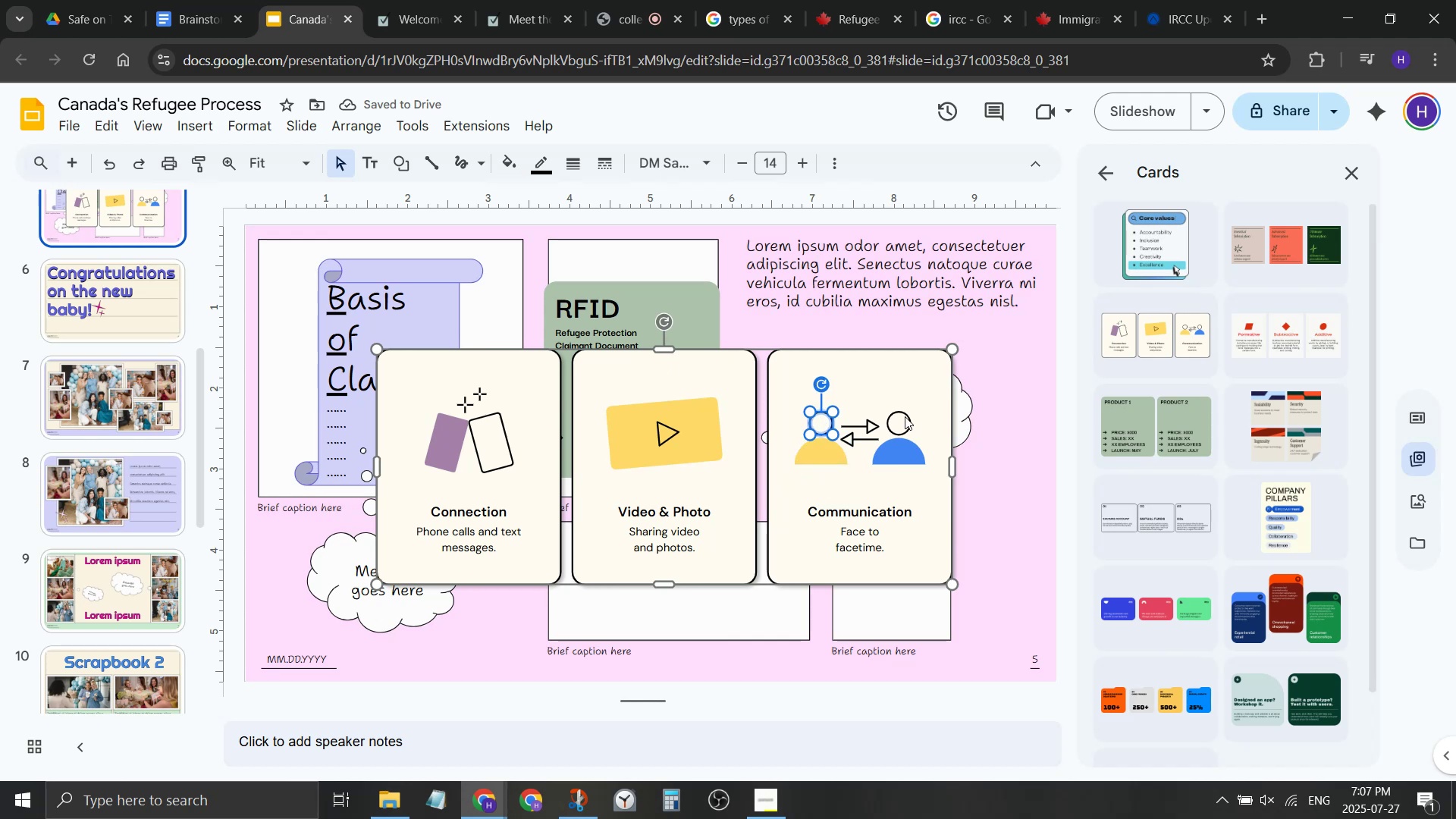 
left_click([905, 416])
 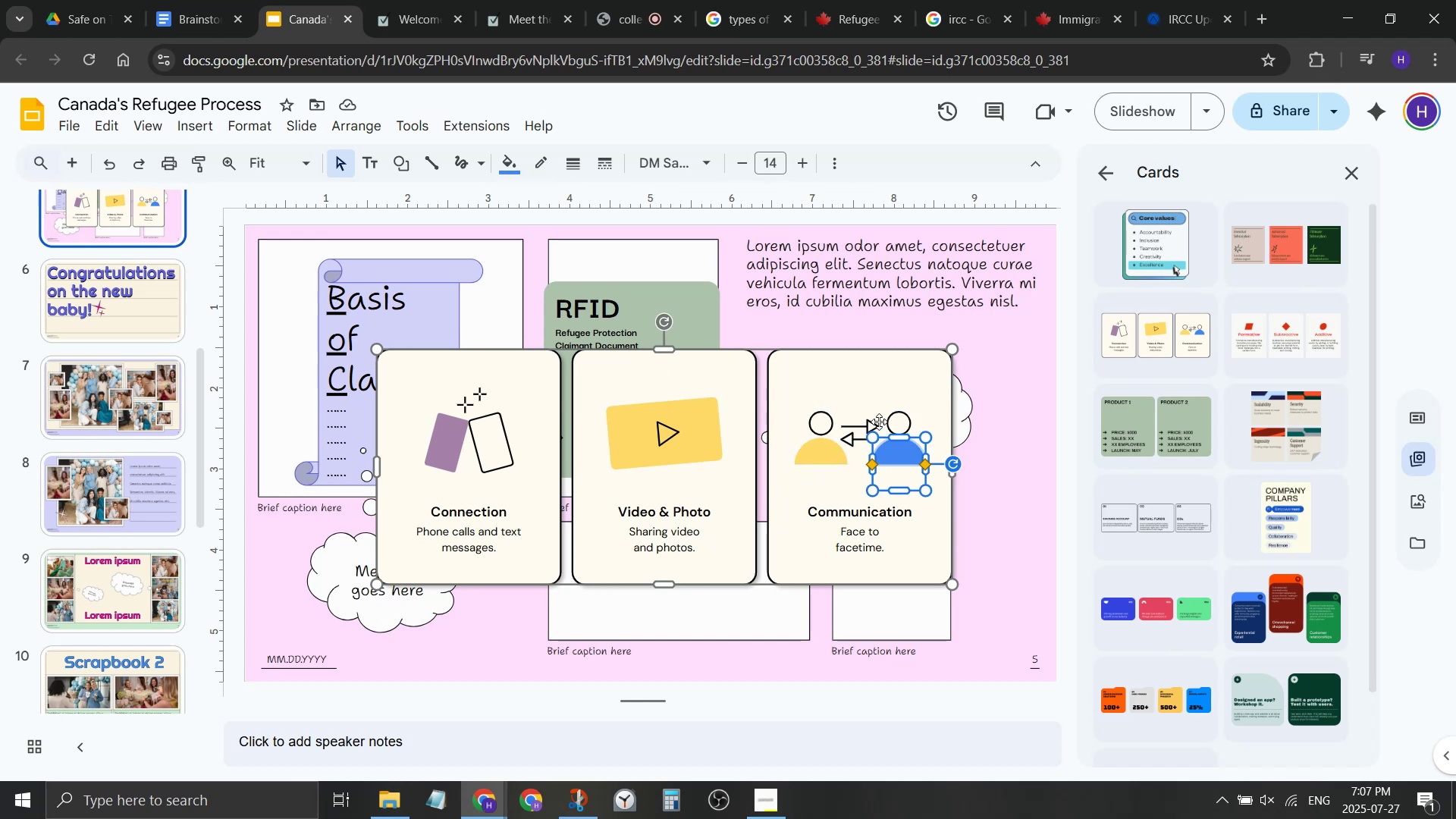 
wait(7.1)
 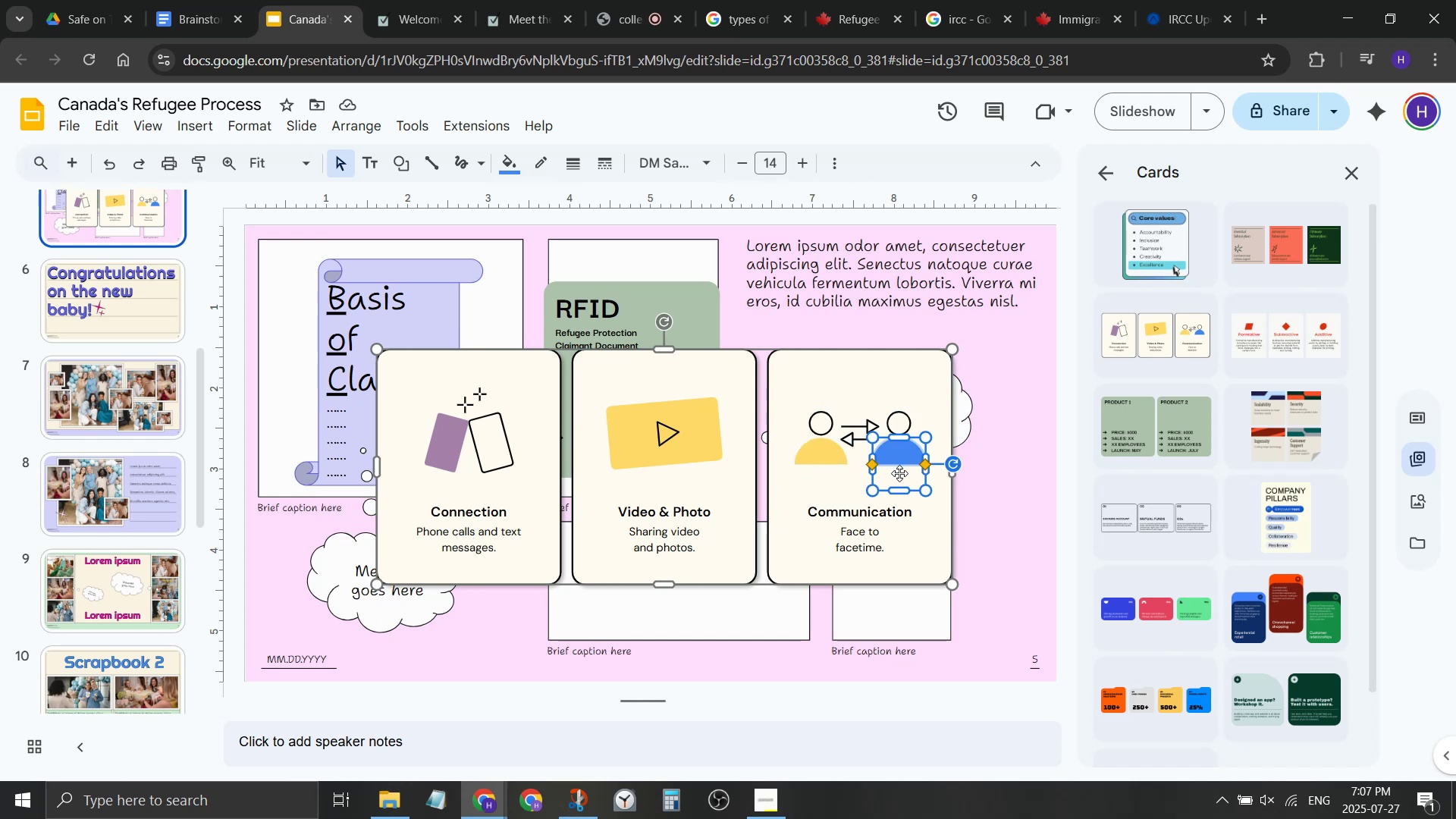 
left_click([513, 457])
 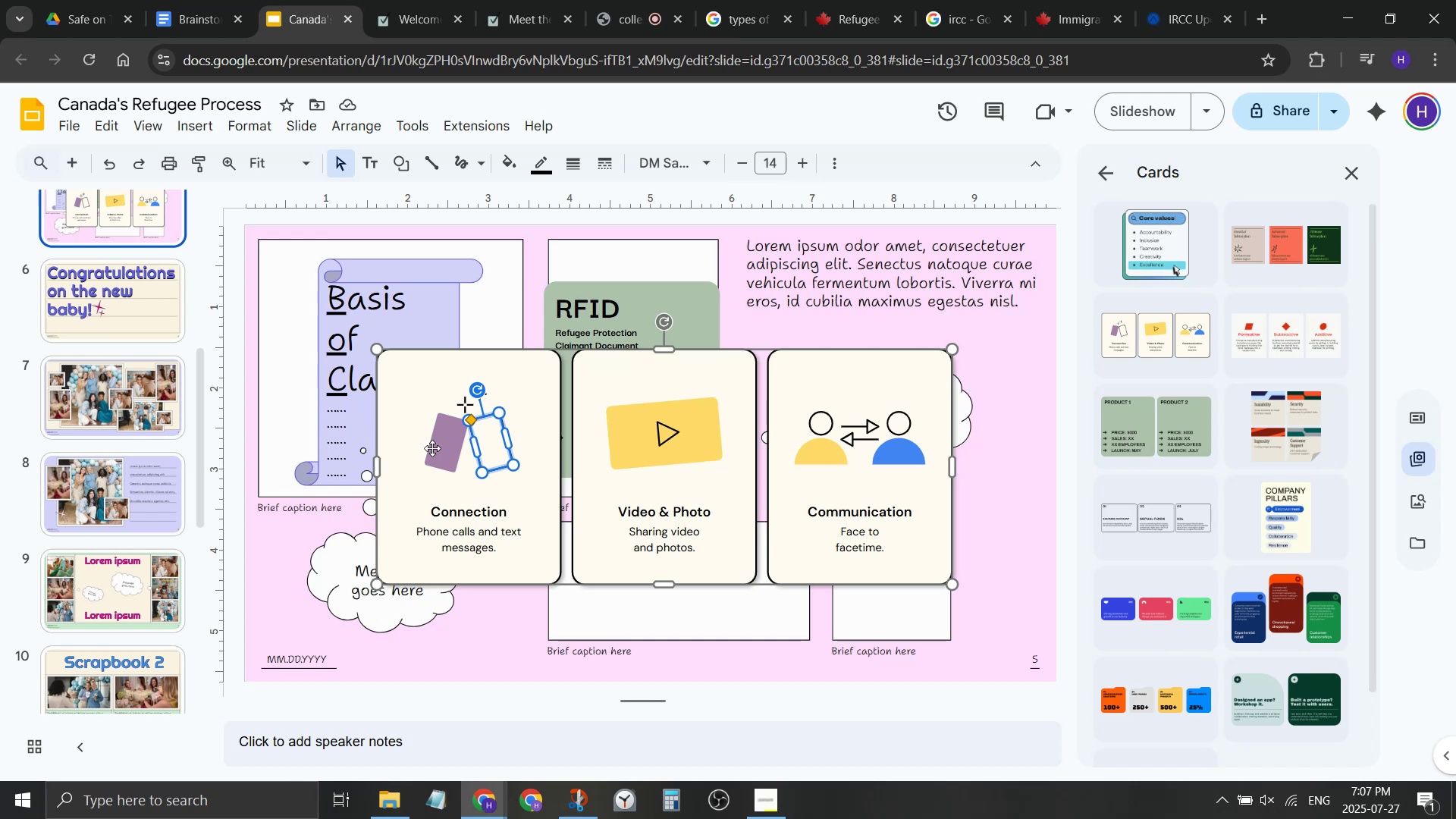 
left_click([442, 446])
 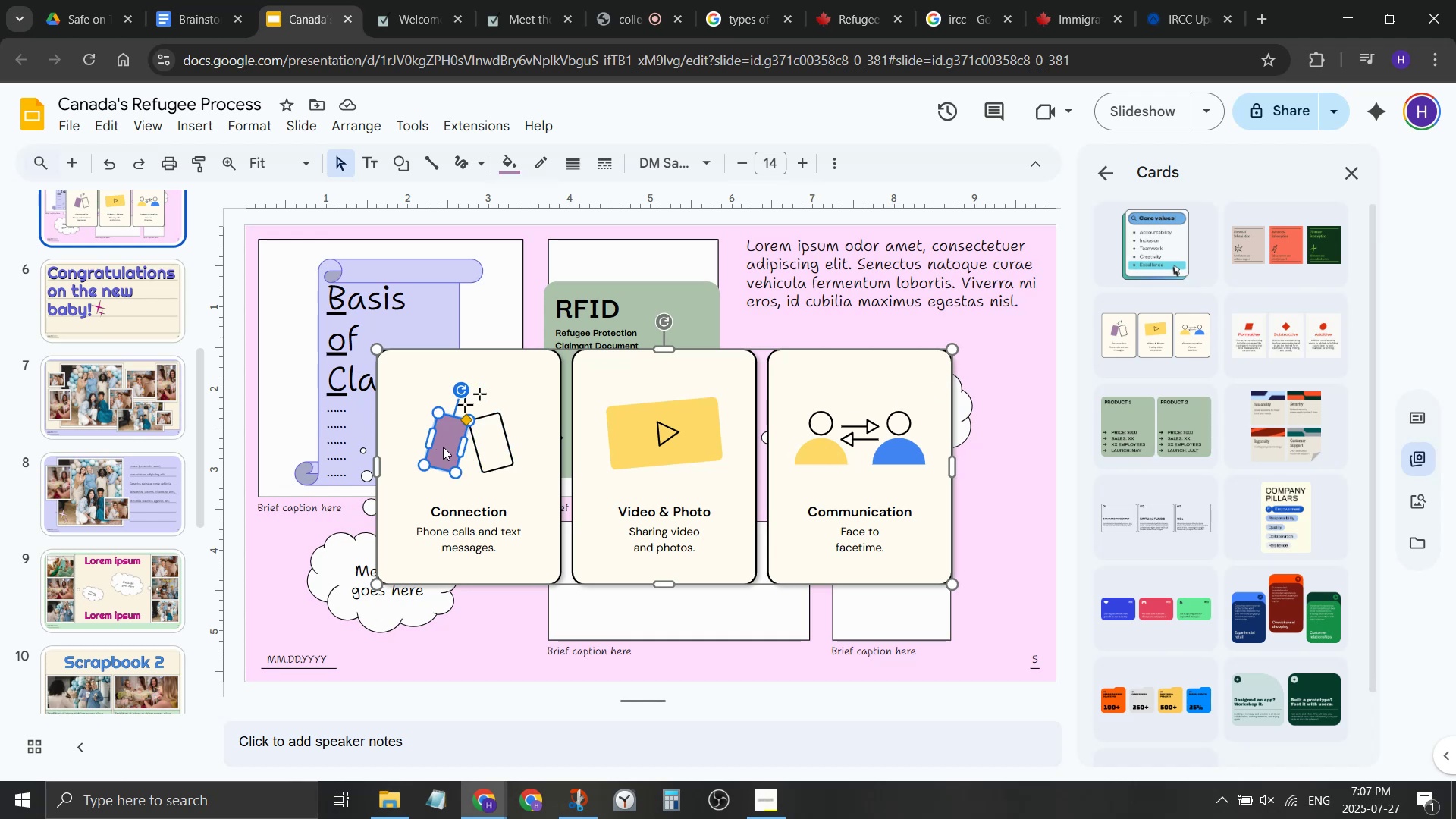 
wait(8.03)
 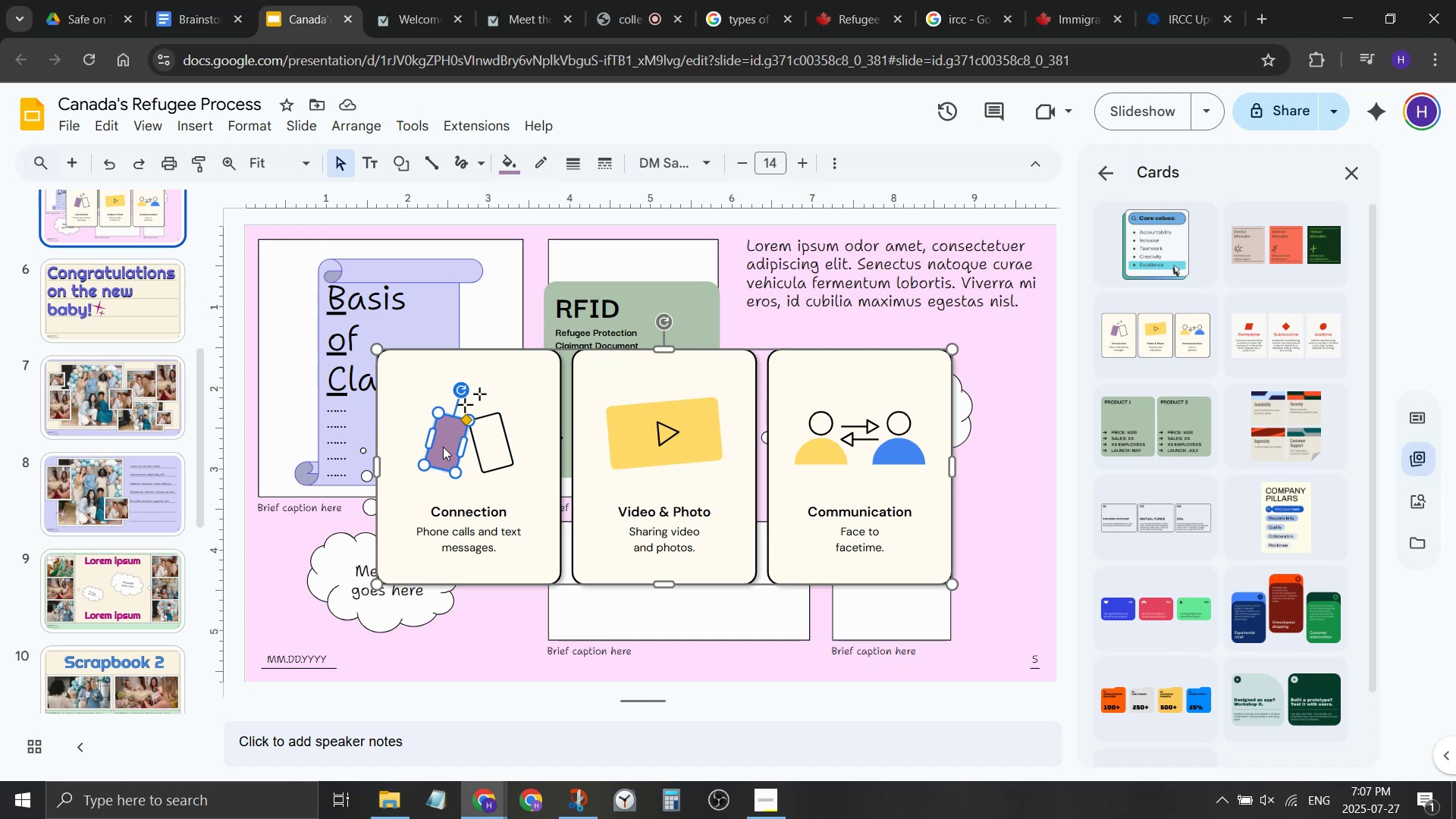 
left_click([899, 383])
 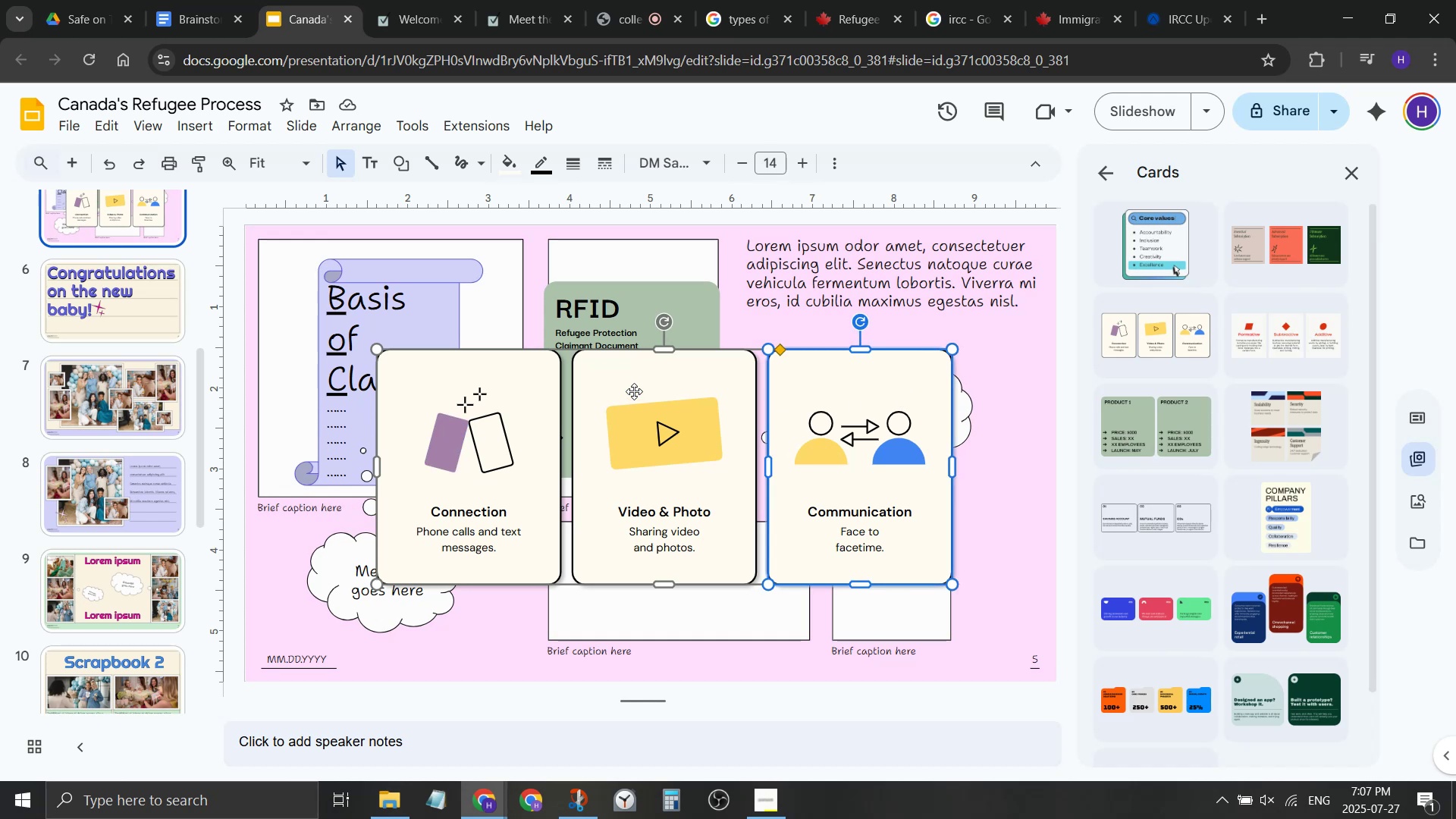 
left_click([636, 388])
 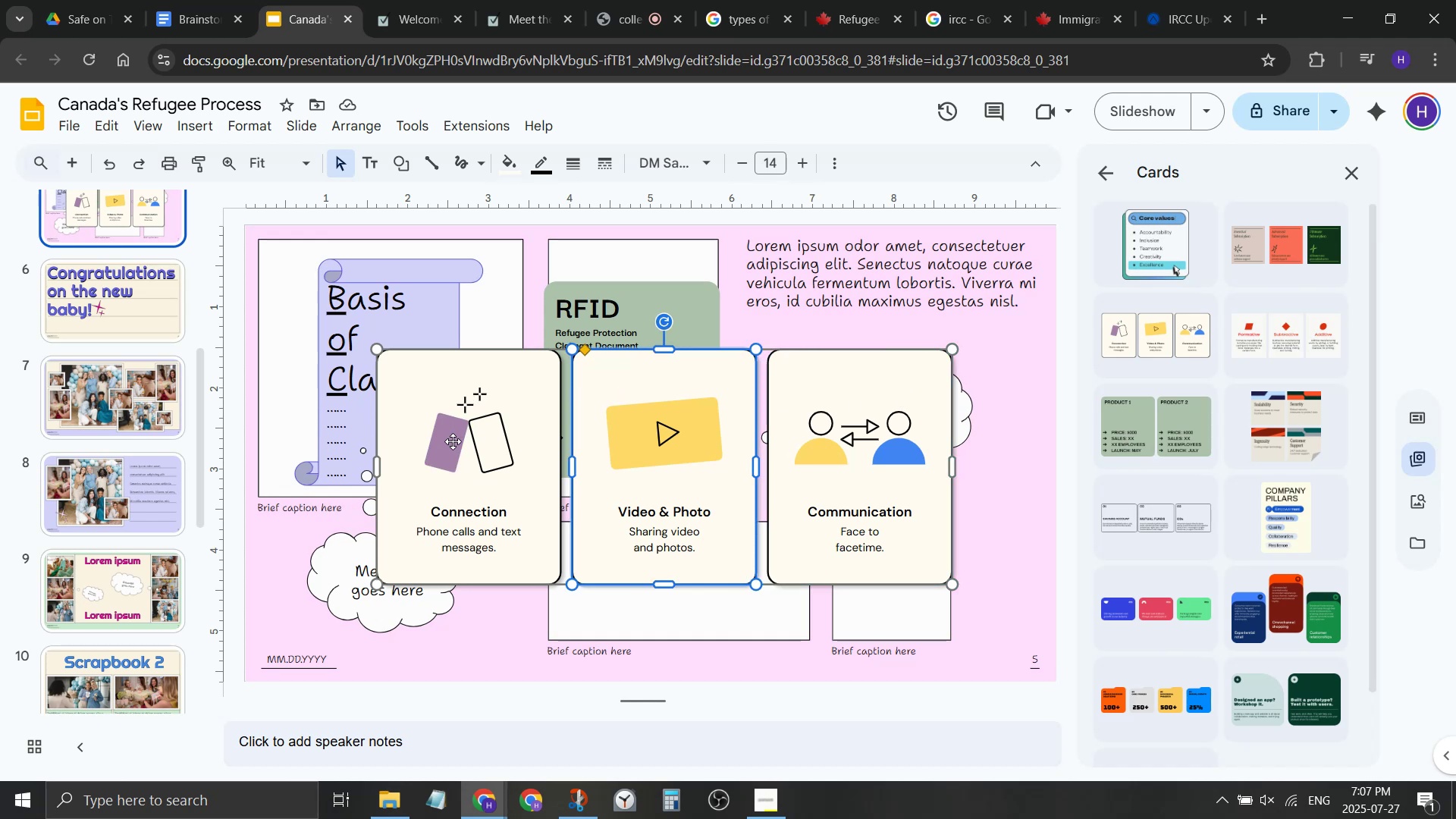 
left_click([453, 441])
 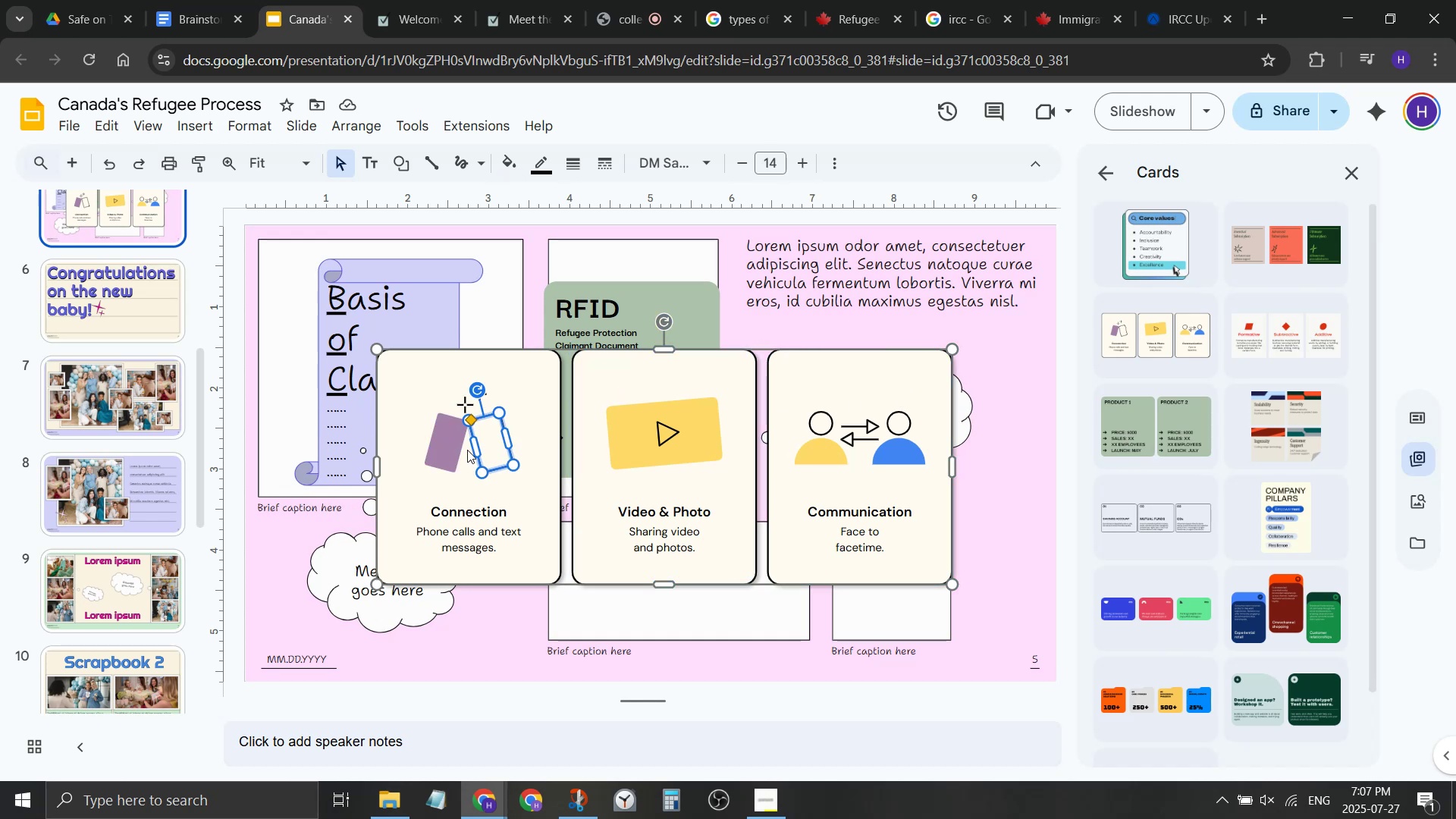 
left_click([447, 442])
 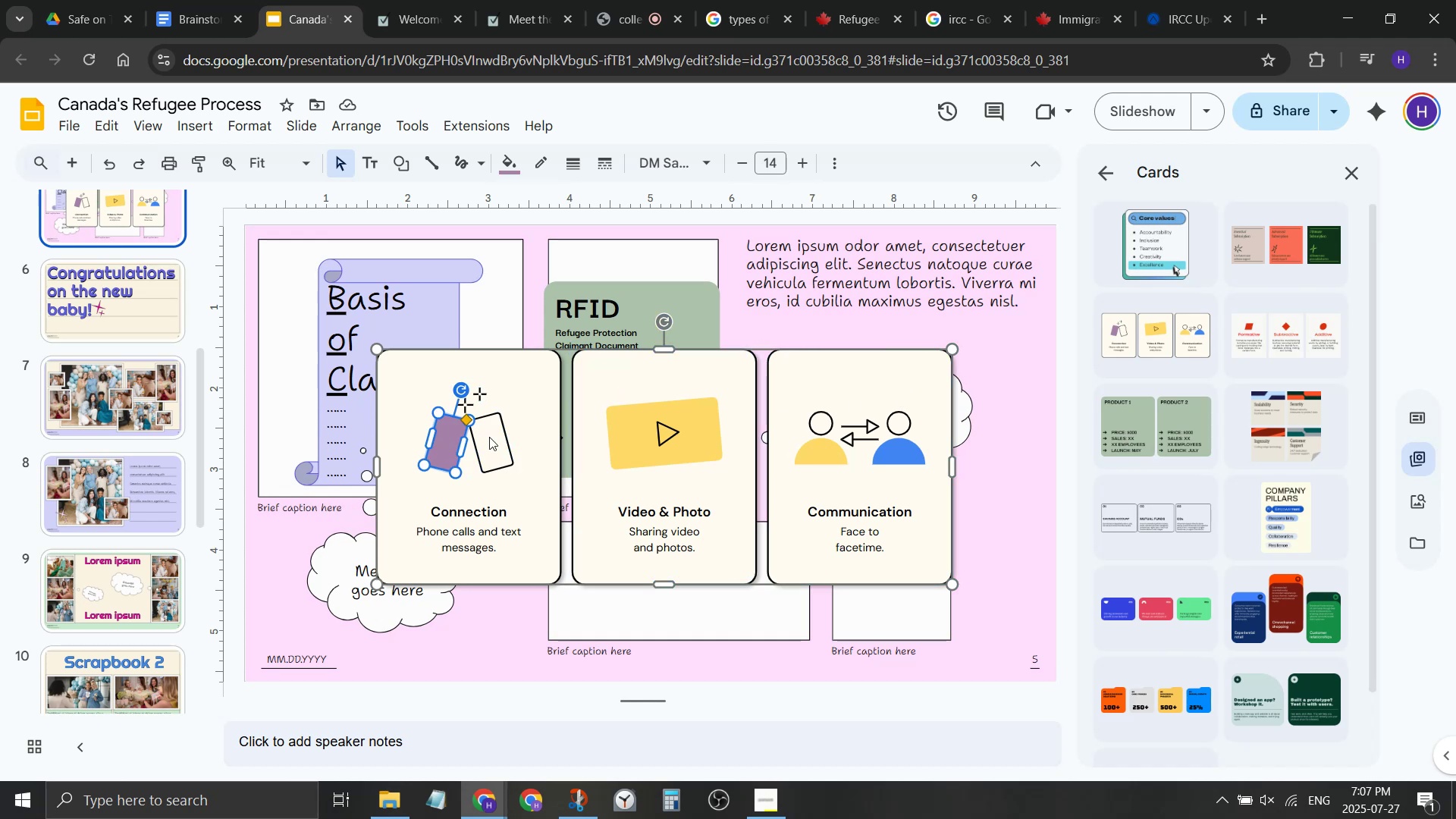 
left_click_drag(start_coordinate=[489, 437], to_coordinate=[509, 422])
 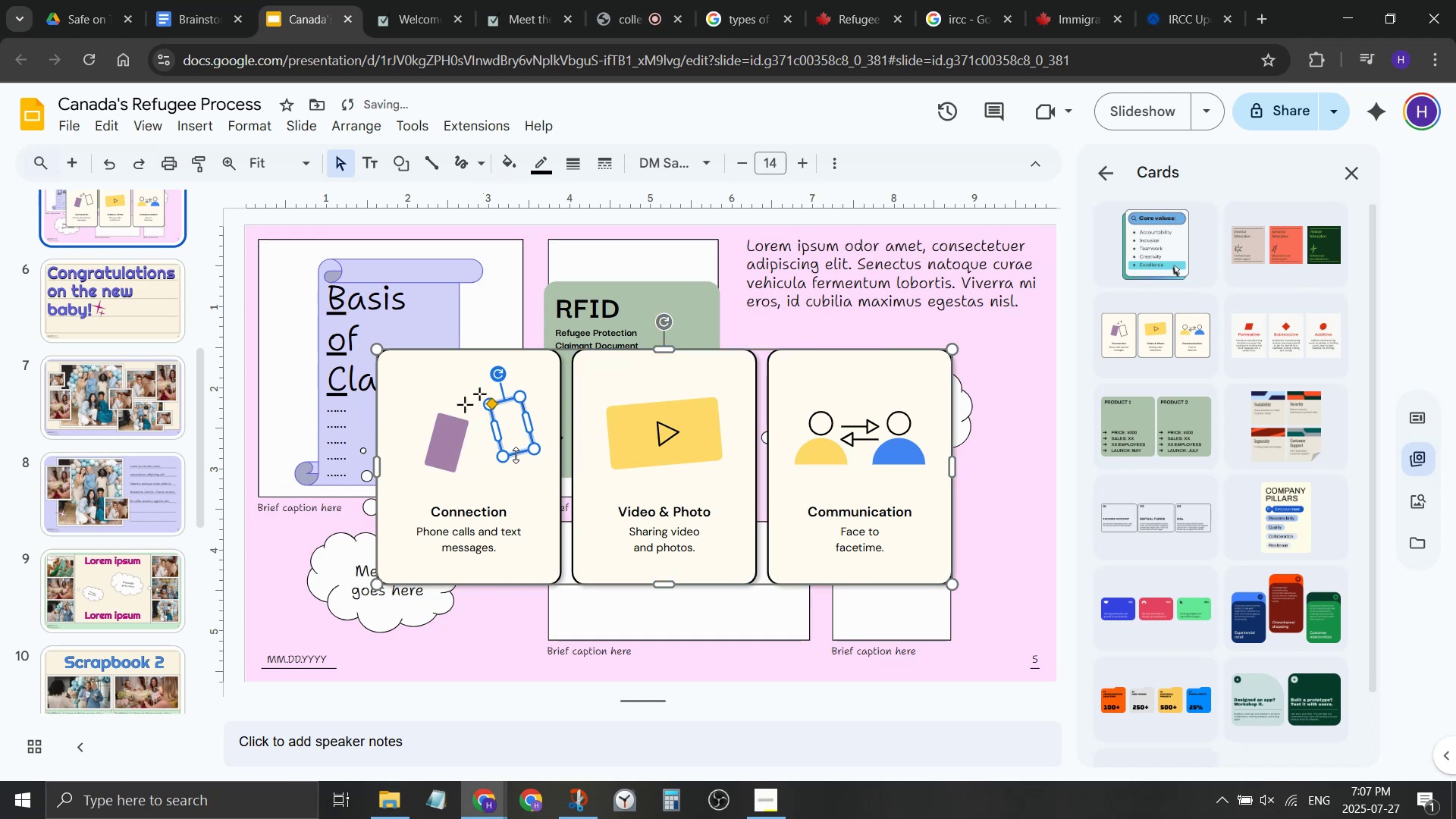 
left_click_drag(start_coordinate=[516, 455], to_coordinate=[523, 479])
 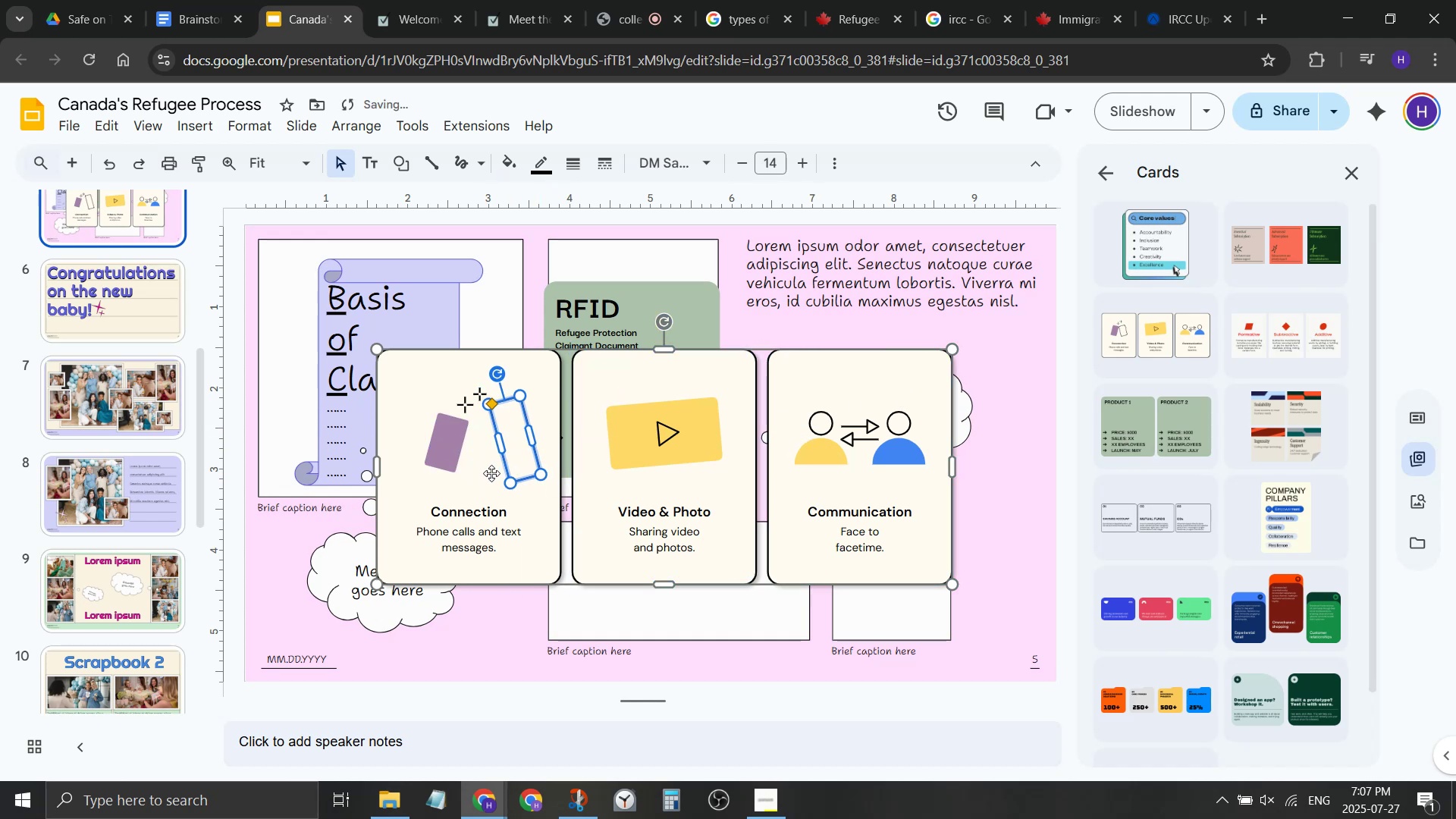 
left_click([491, 473])
 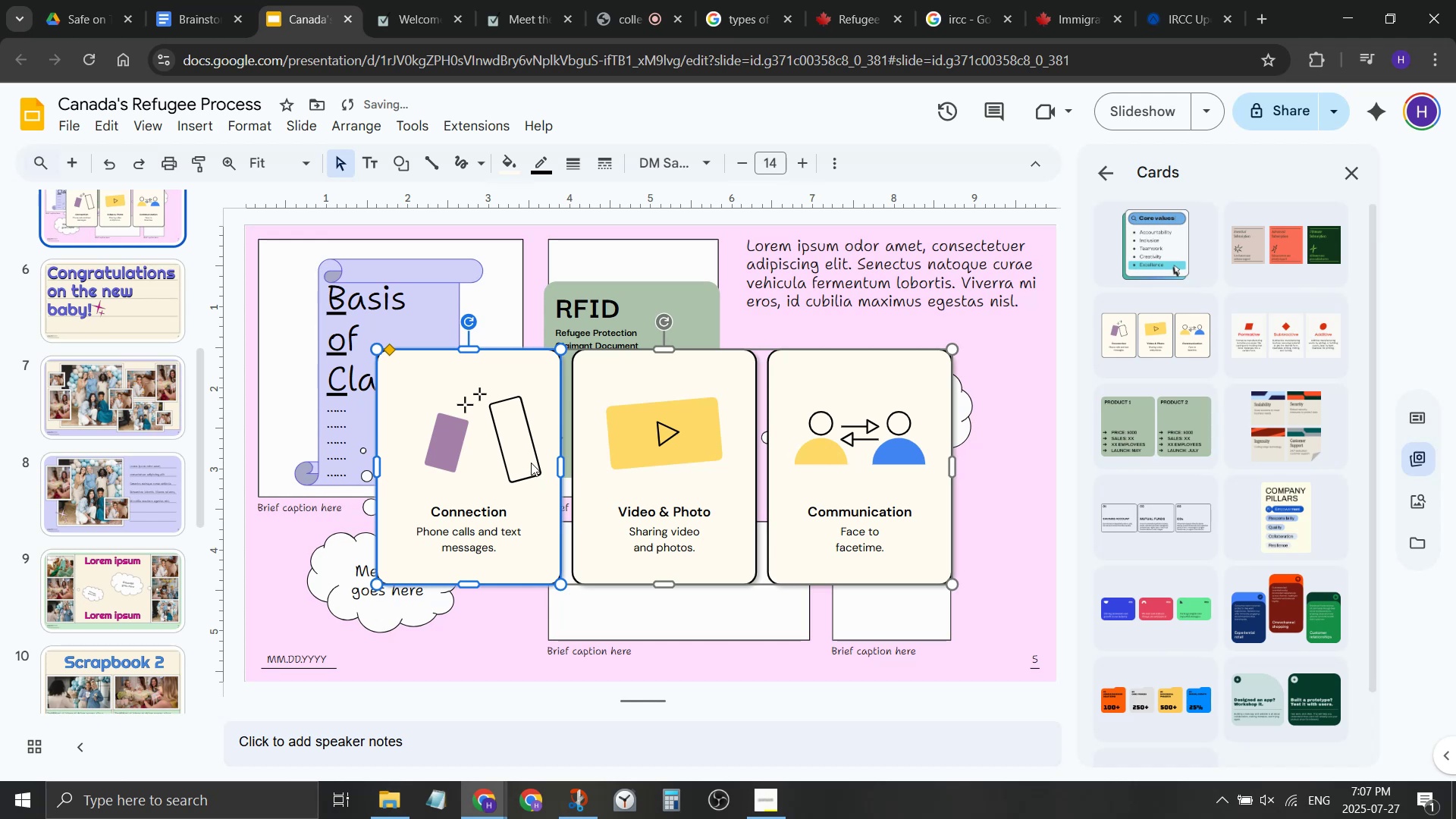 
left_click_drag(start_coordinate=[530, 462], to_coordinate=[526, 445])
 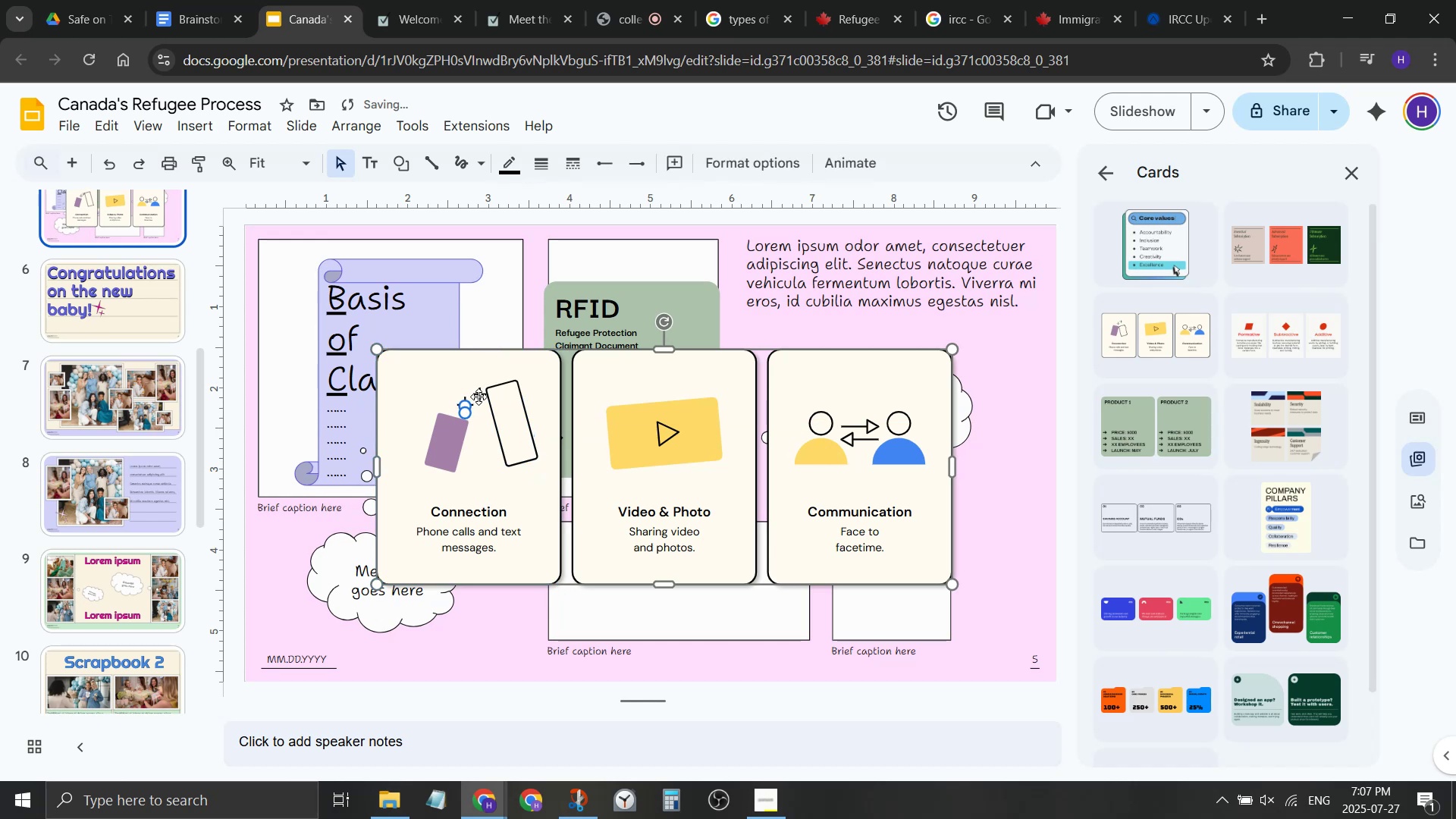 
left_click_drag(start_coordinate=[479, 395], to_coordinate=[488, 381])
 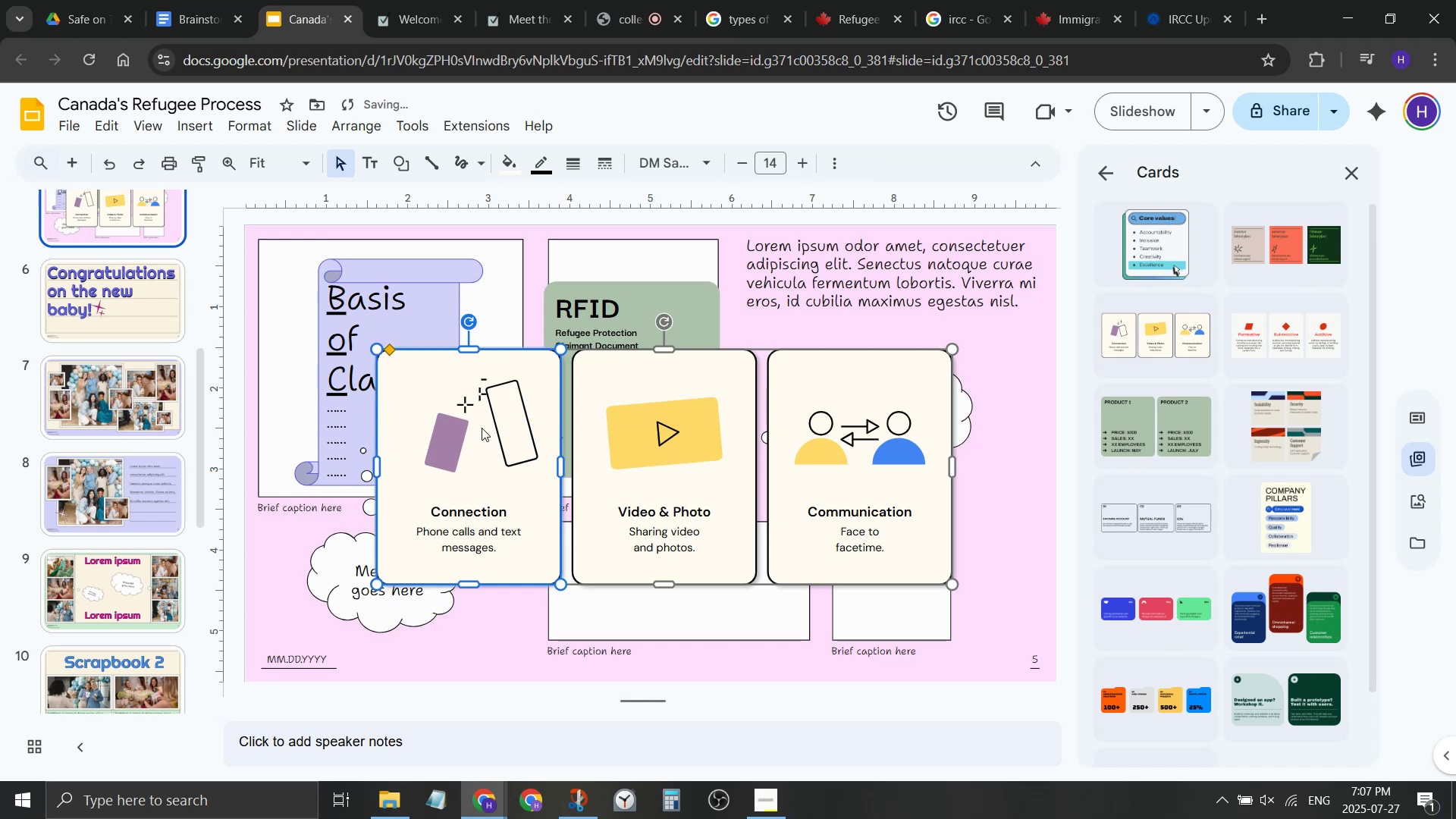 
left_click([468, 414])
 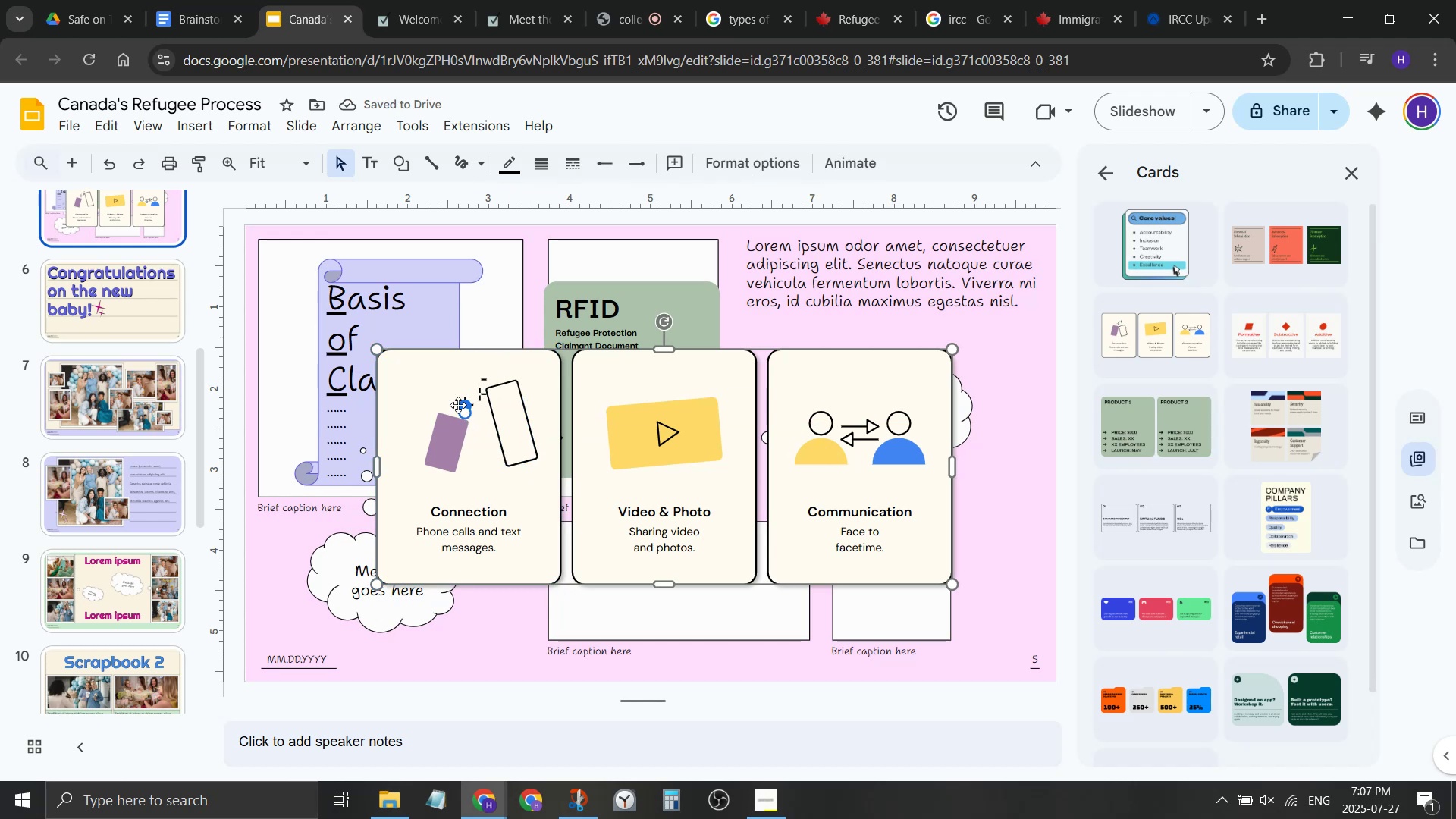 
key(Delete)
 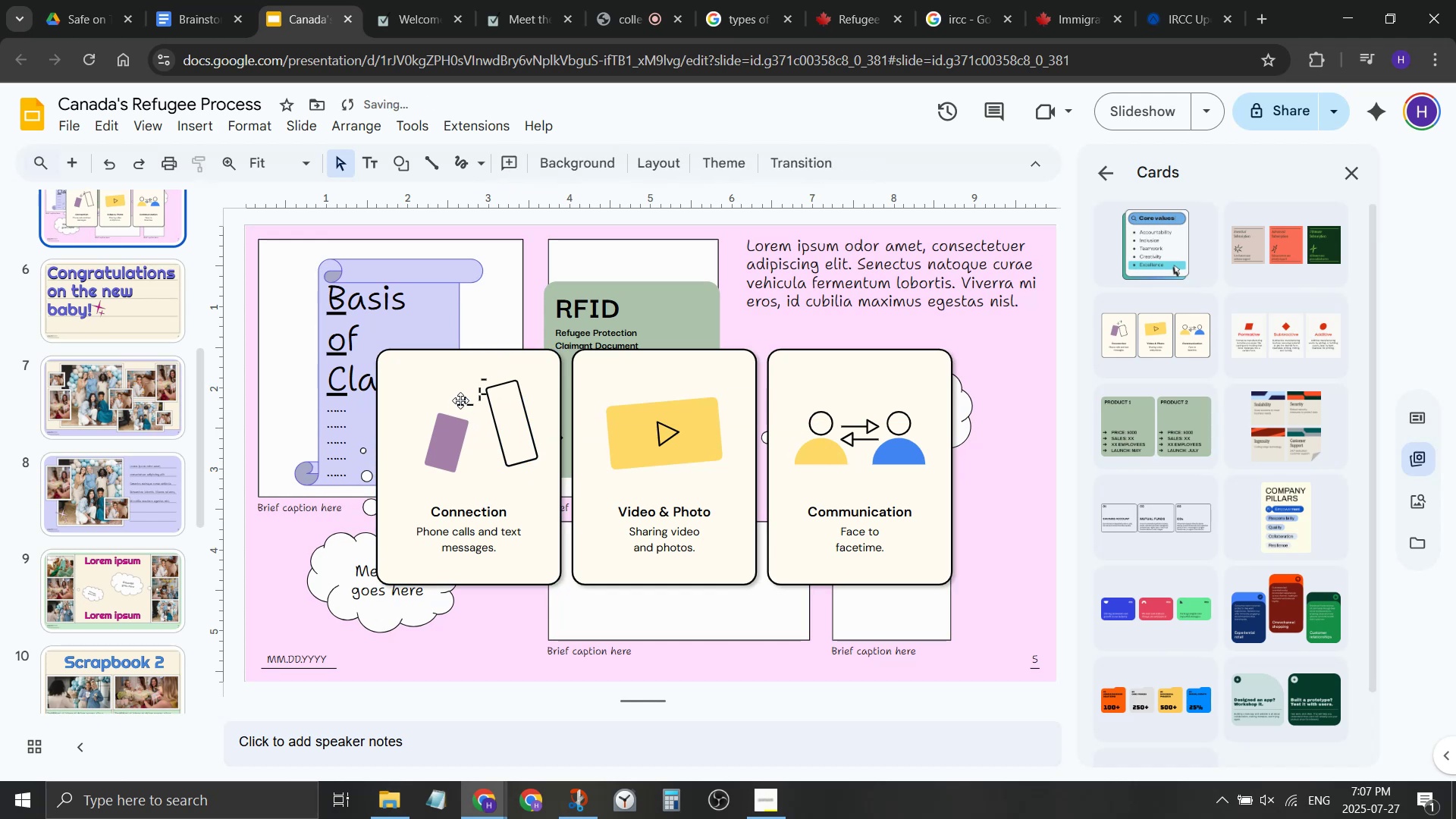 
left_click([460, 400])
 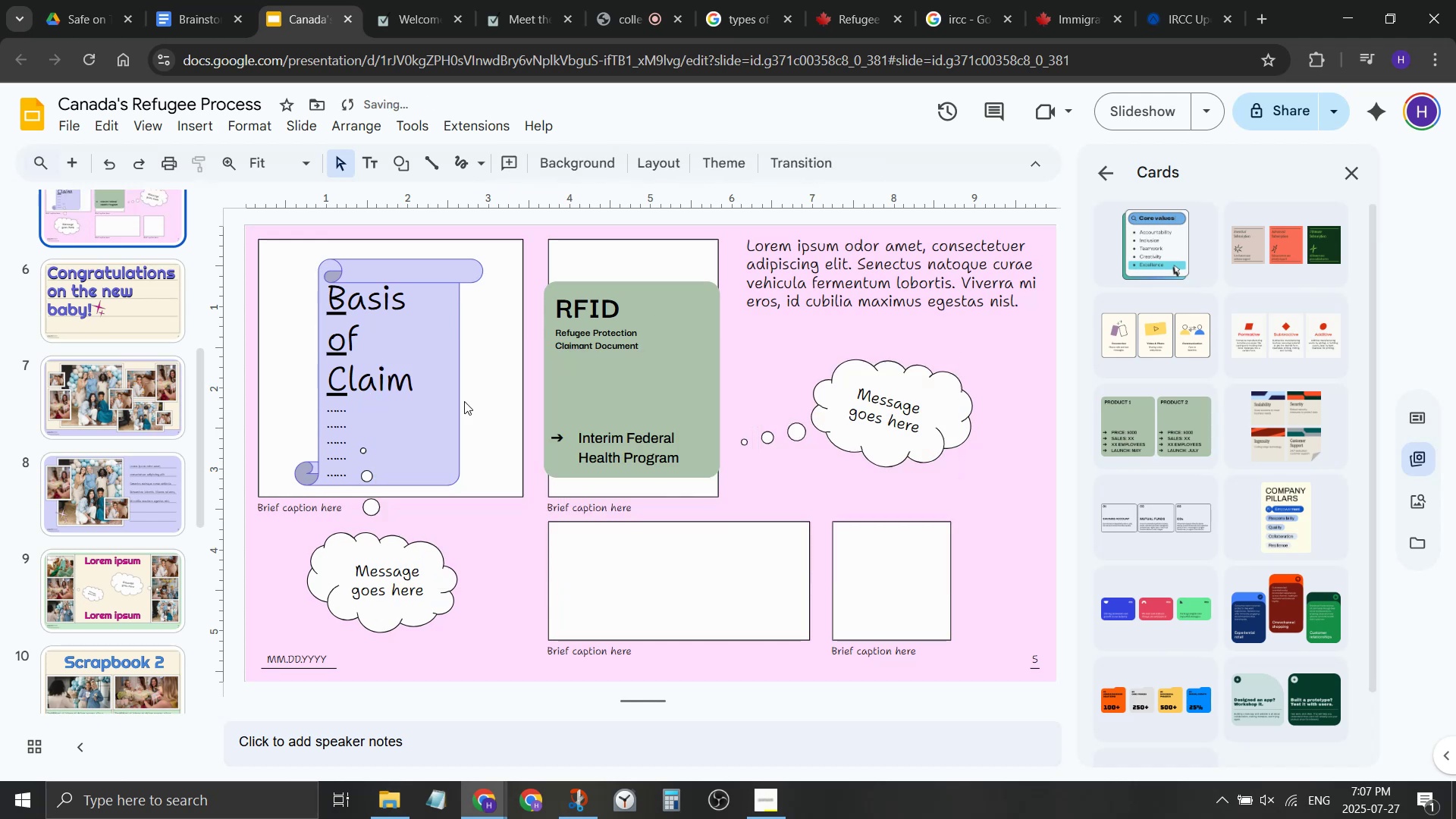 
key(Delete)
 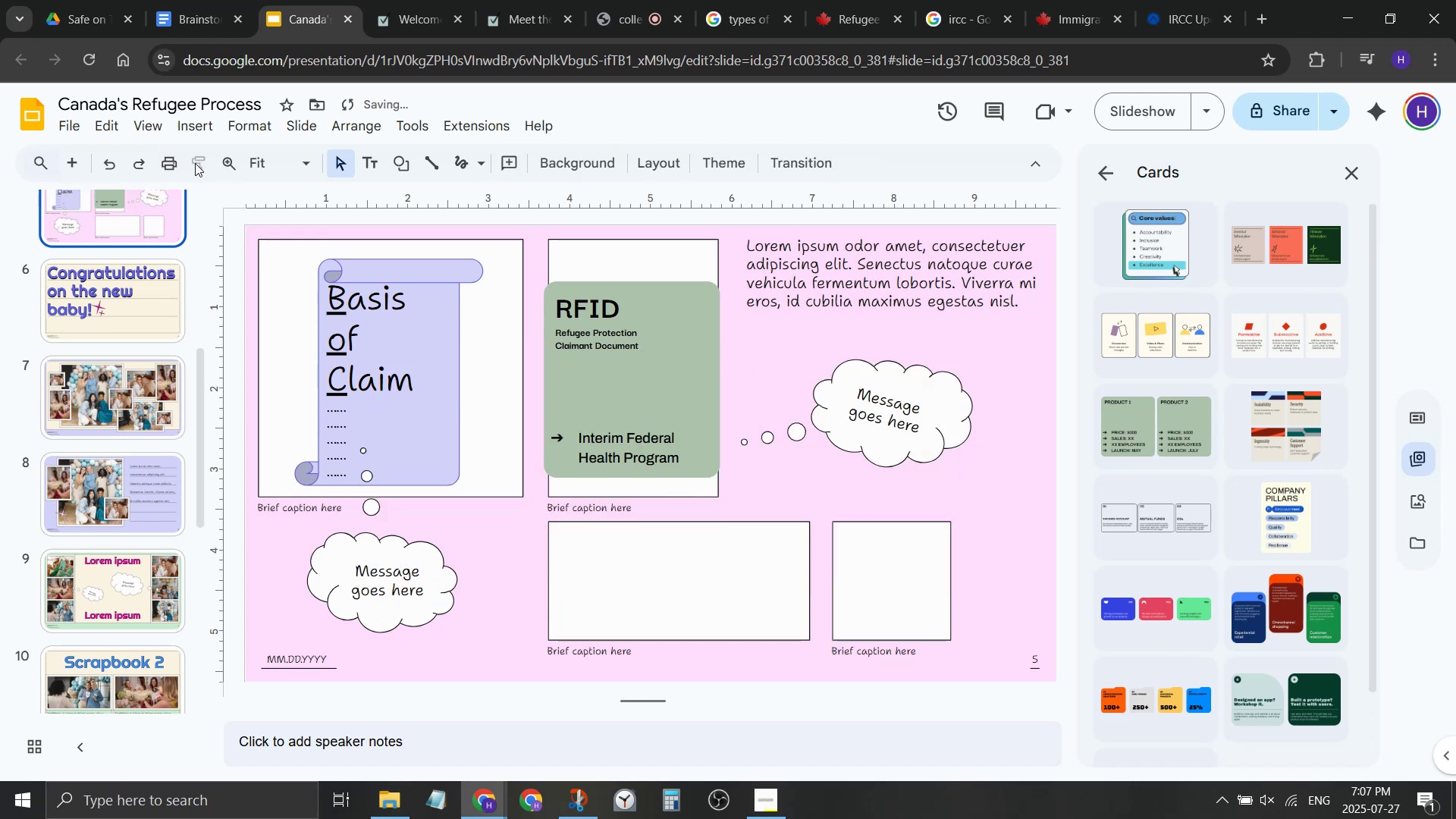 
left_click([190, 120])
 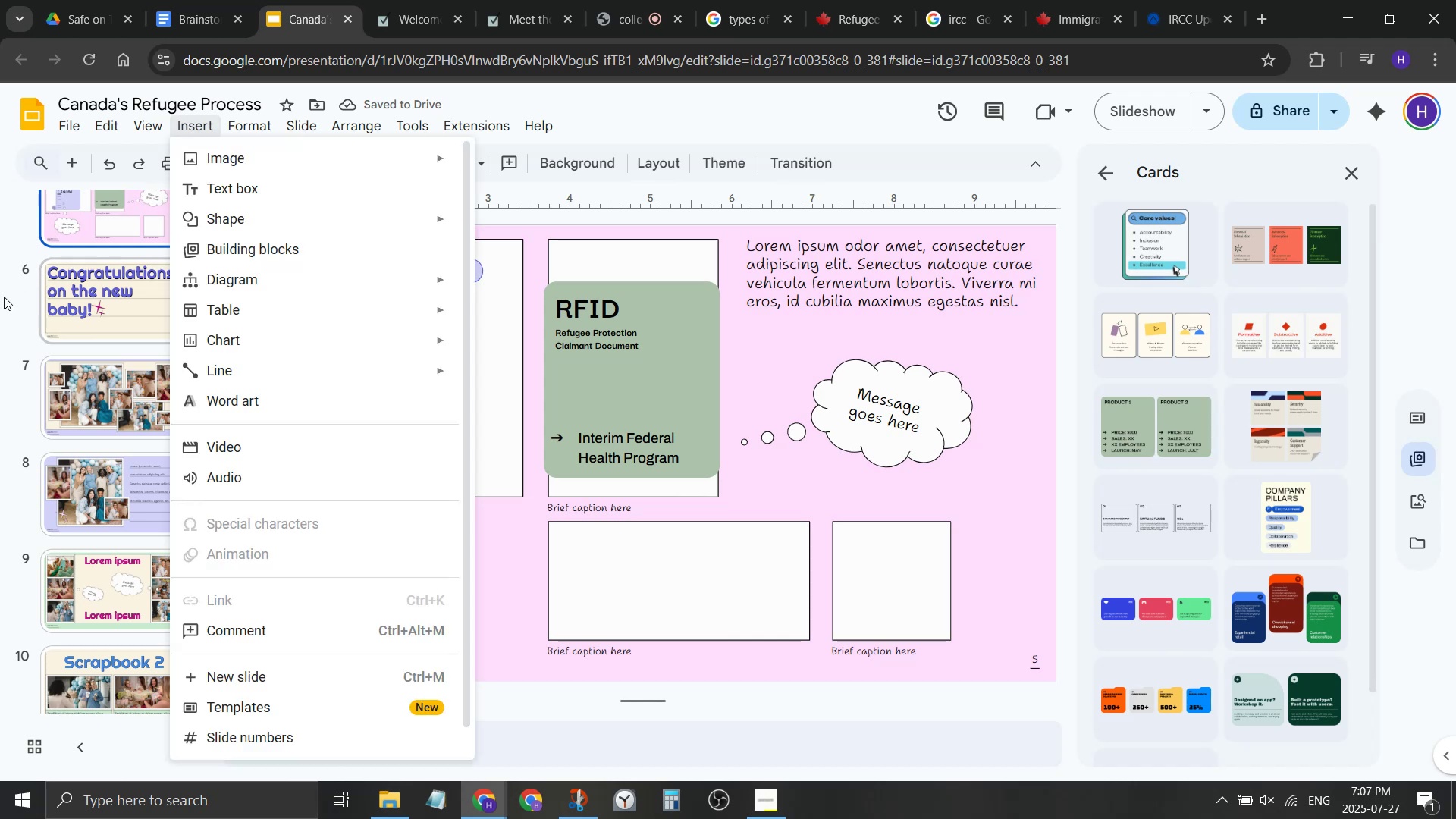 
left_click([11, 303])
 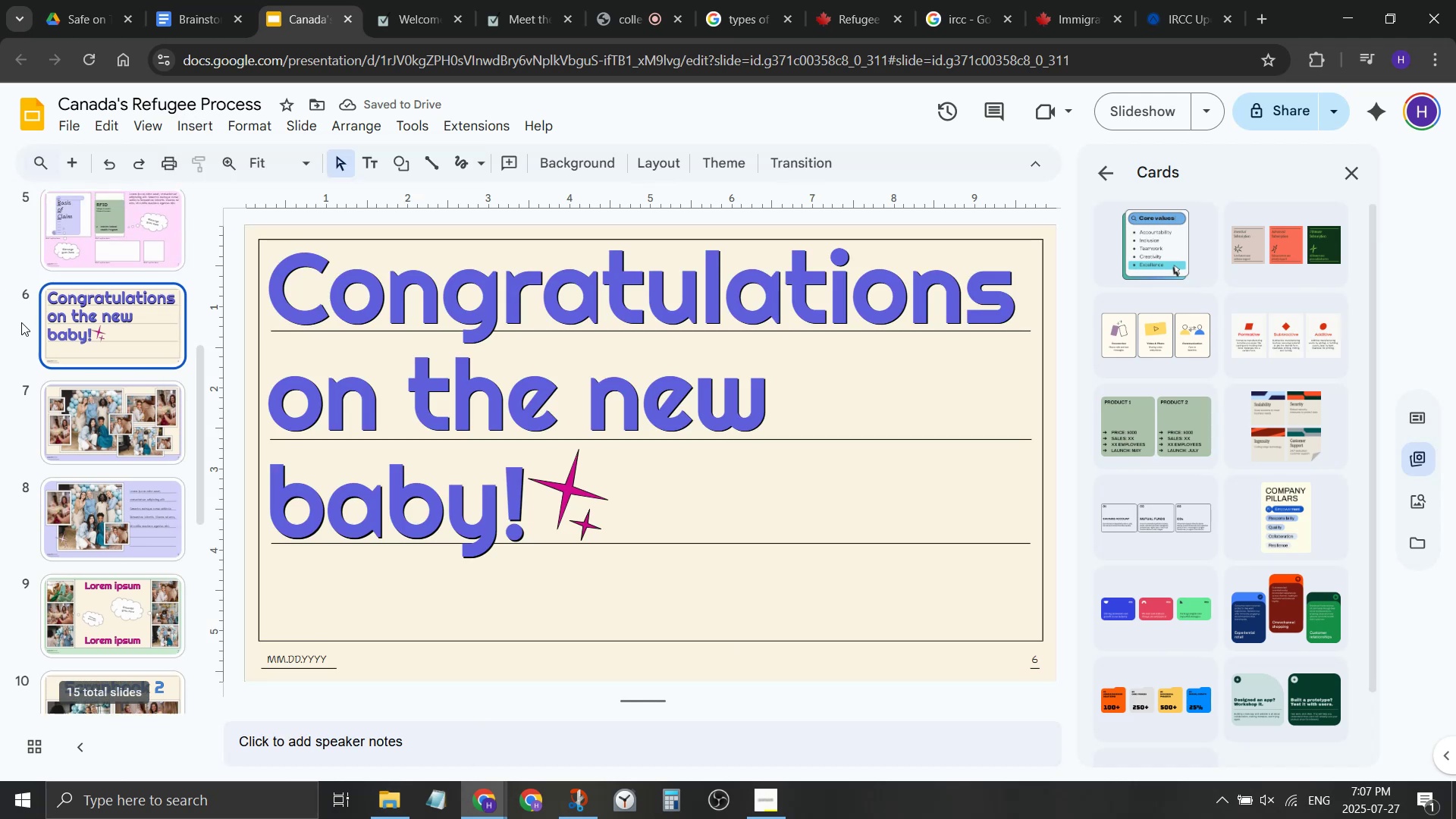 
scroll: coordinate [7, 330], scroll_direction: up, amount: 6.0
 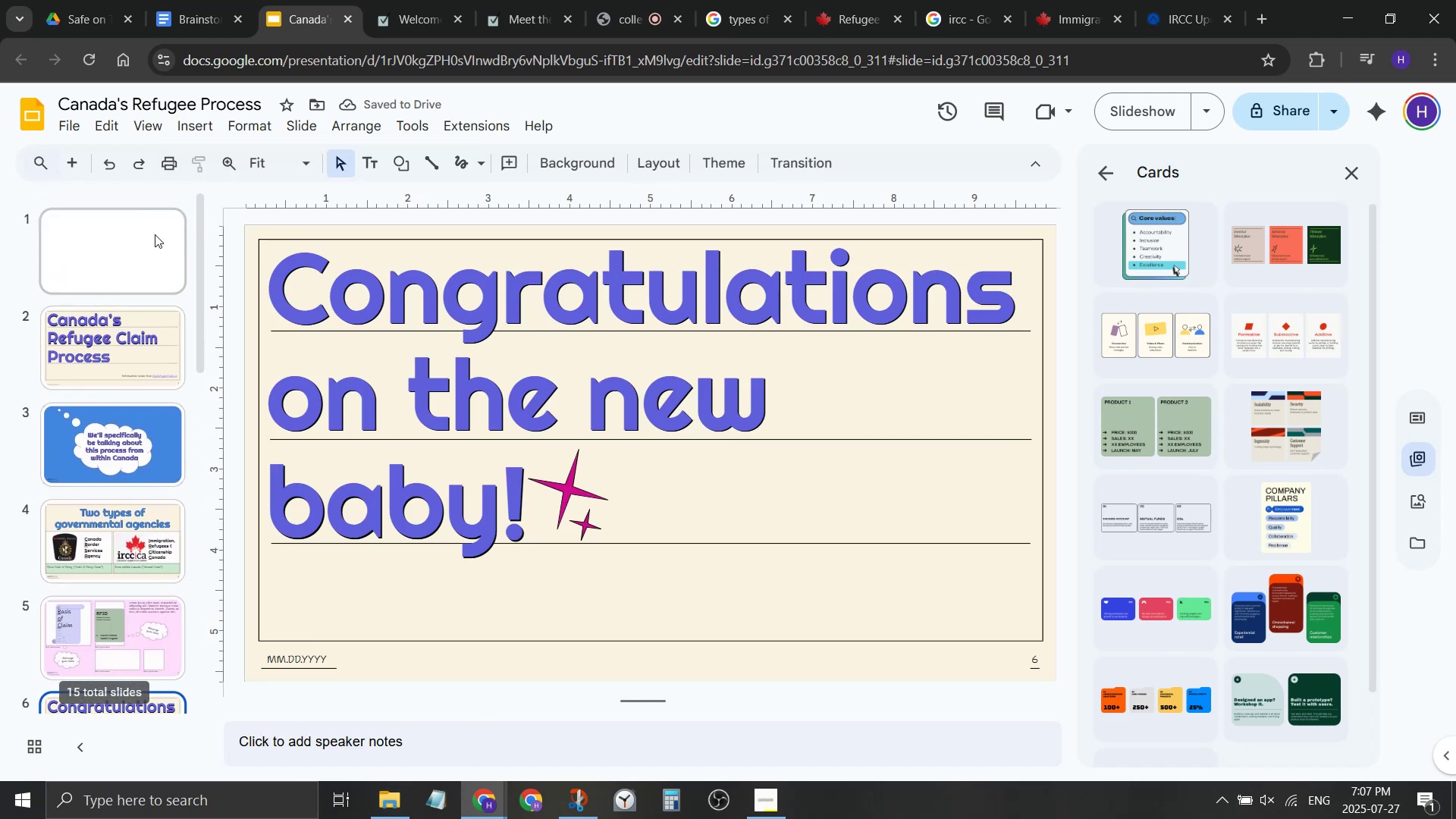 
left_click([155, 234])
 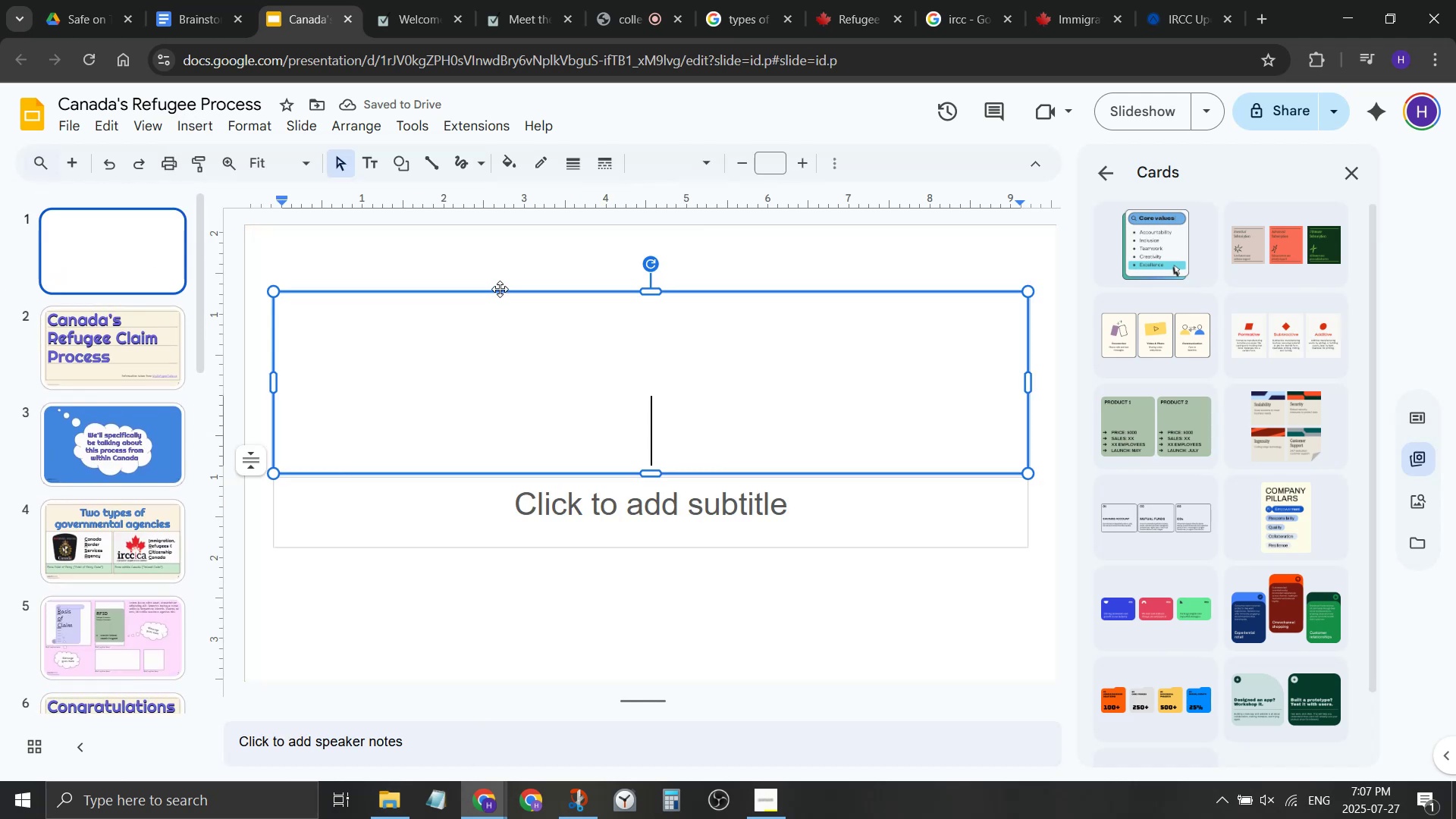 
double_click([500, 289])
 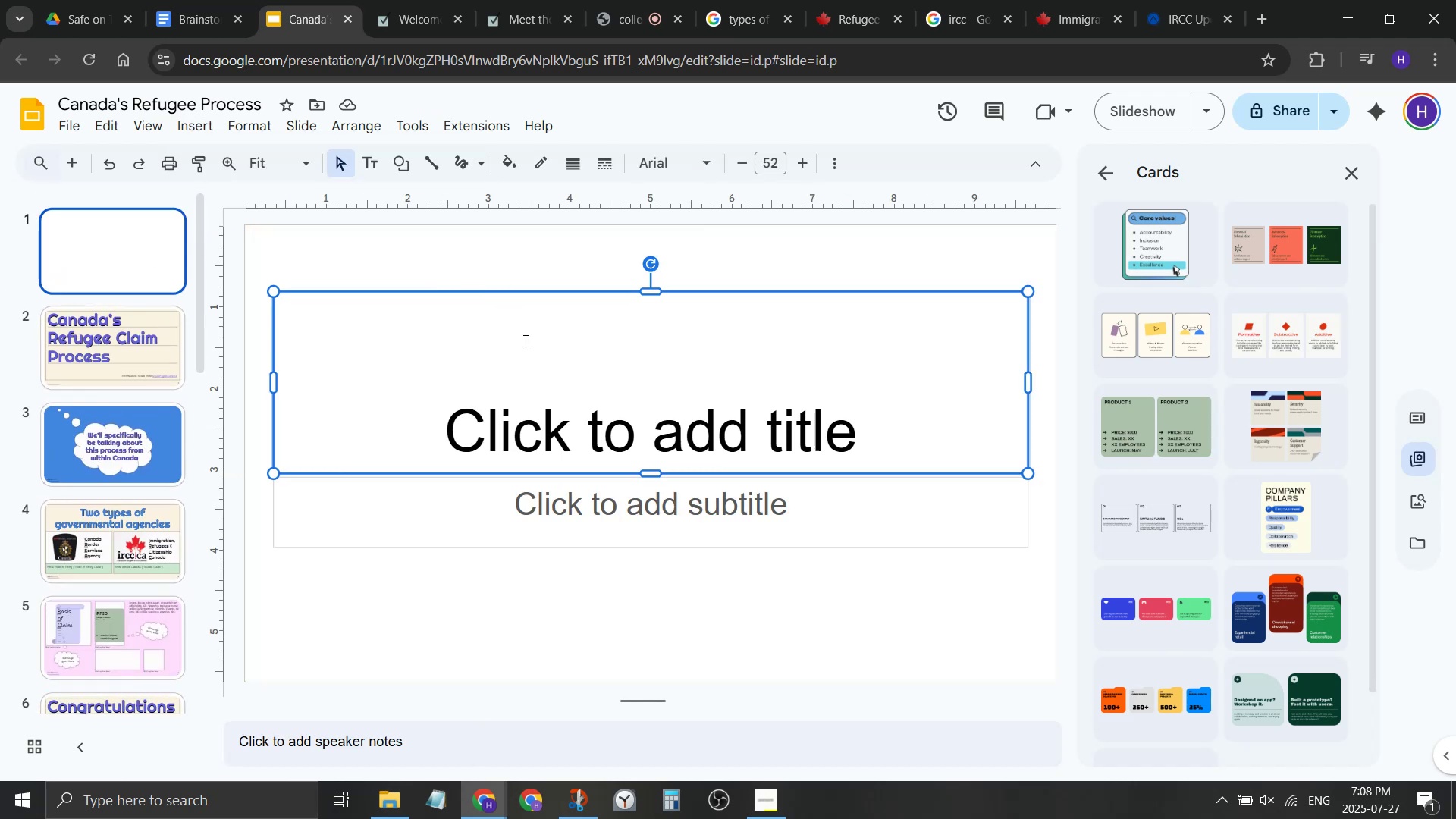 
key(Delete)
 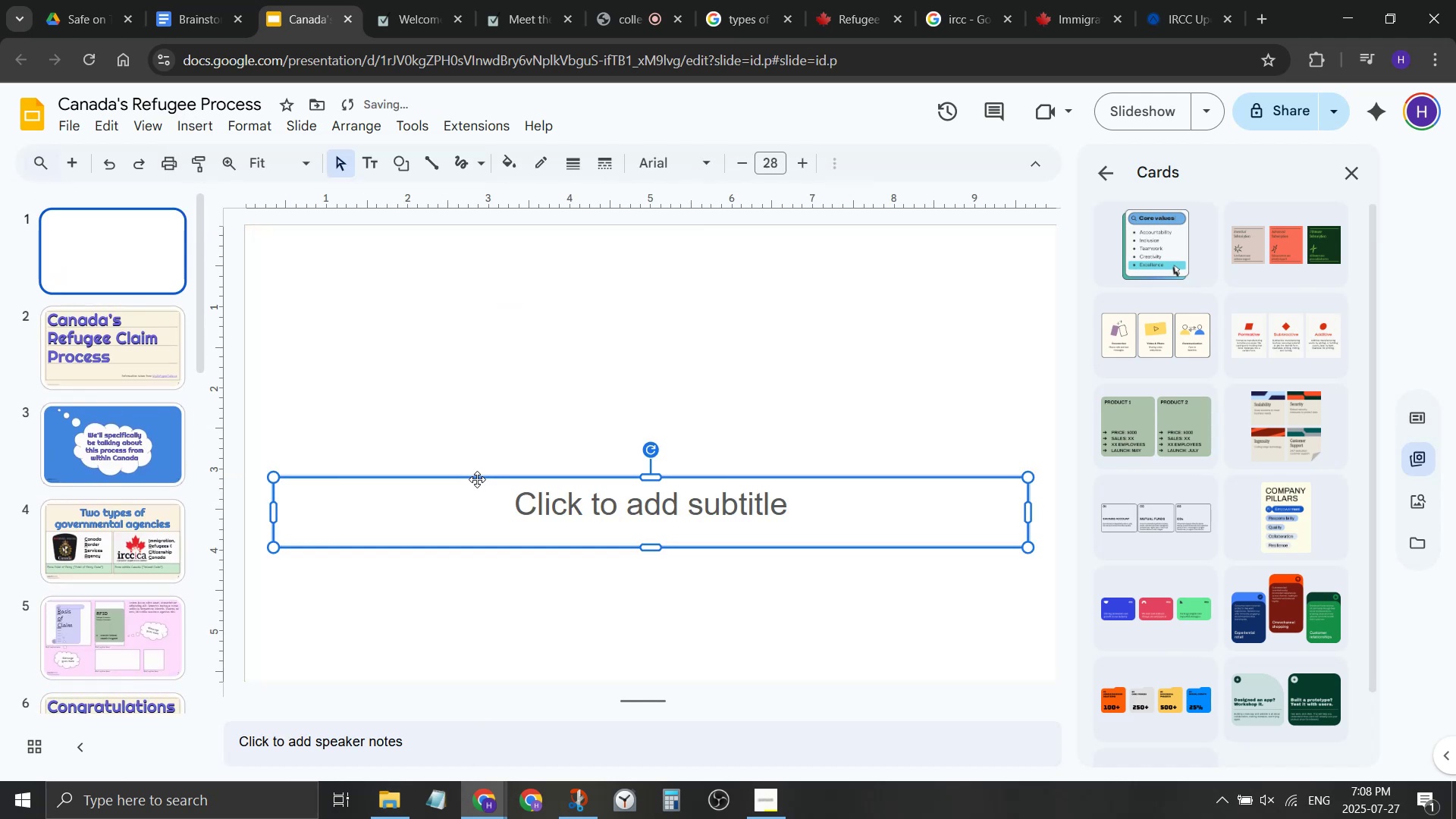 
key(Delete)
 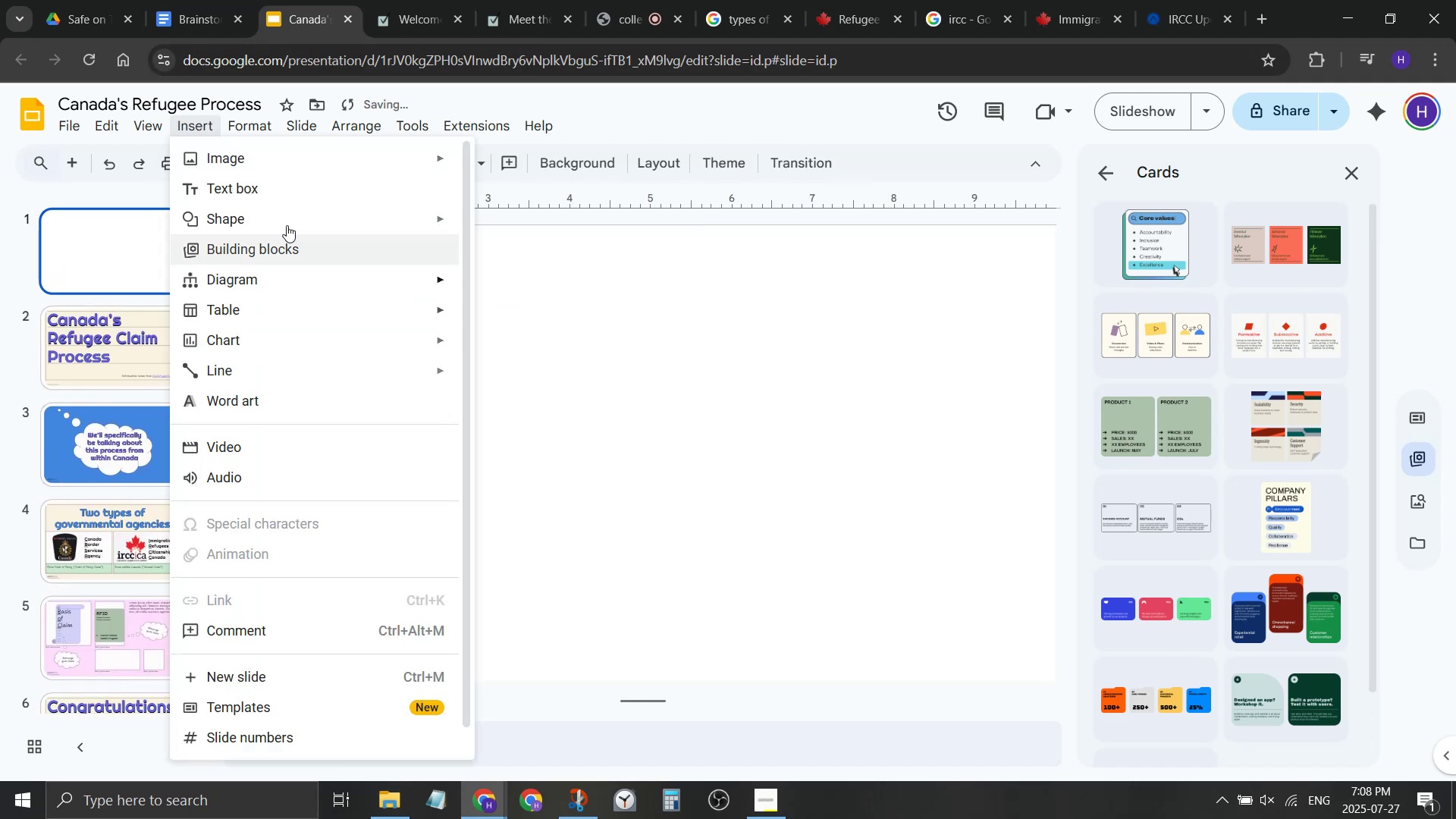 
left_click([299, 228])
 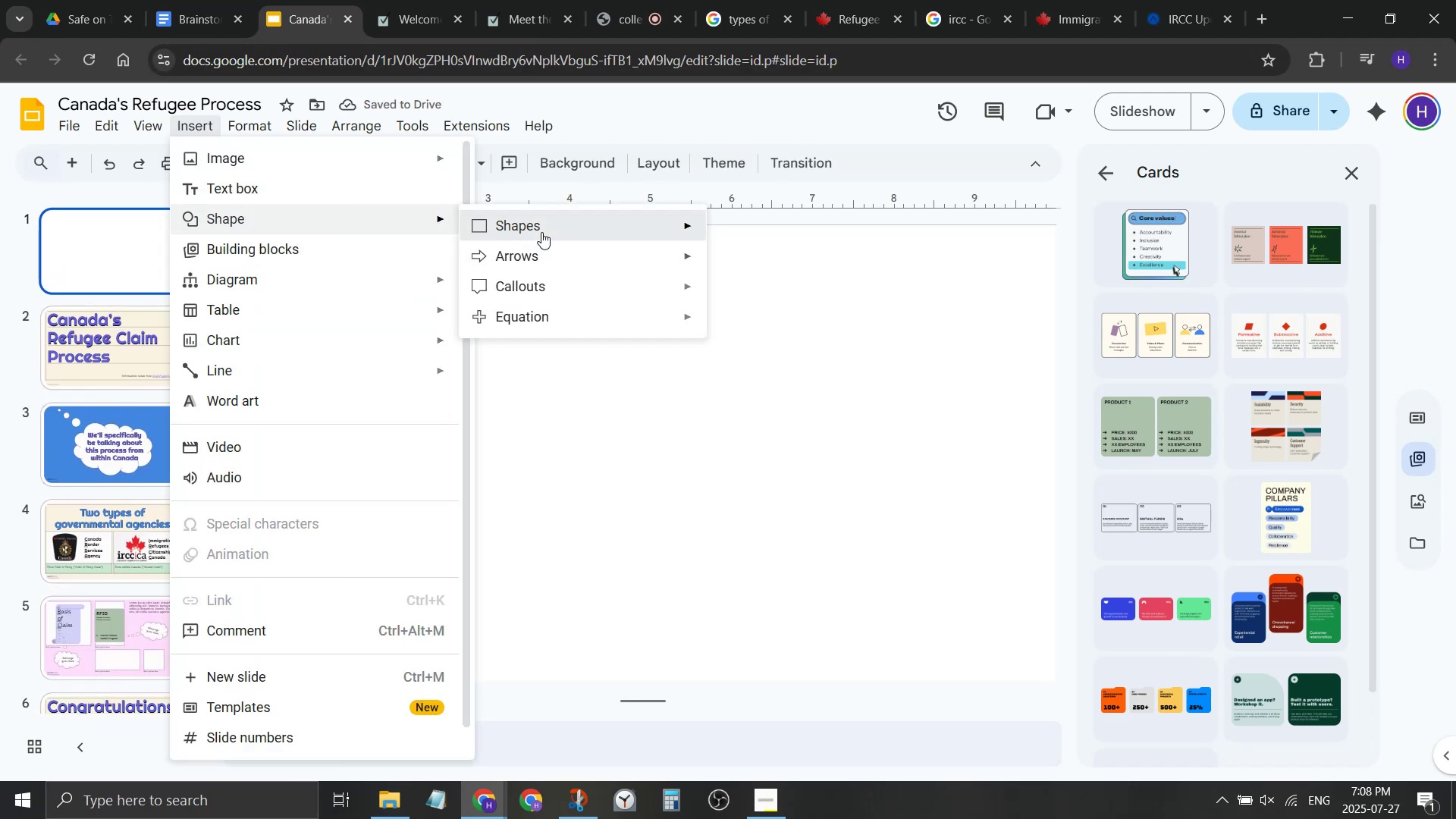 
left_click([541, 232])
 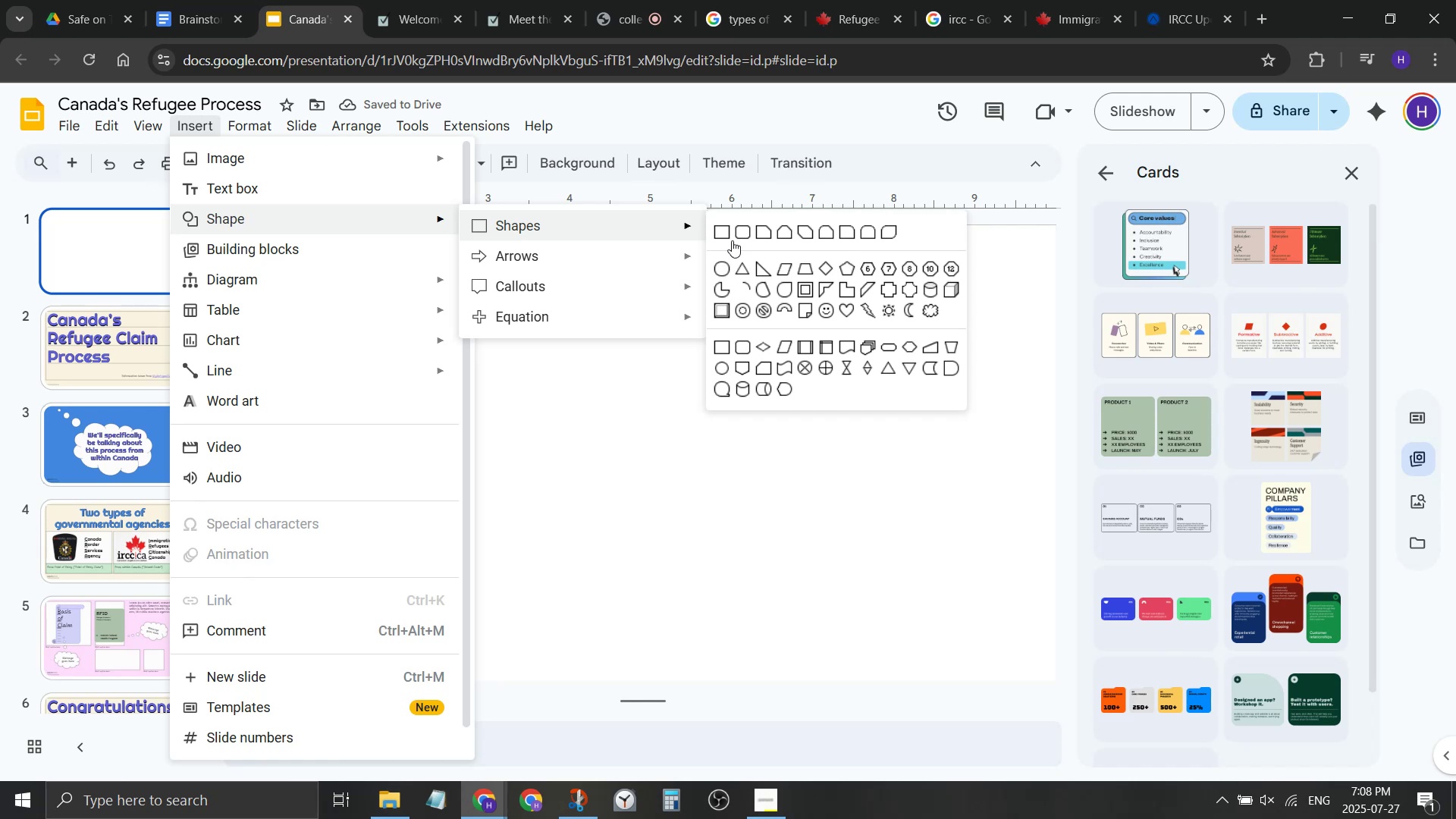 
left_click([723, 237])
 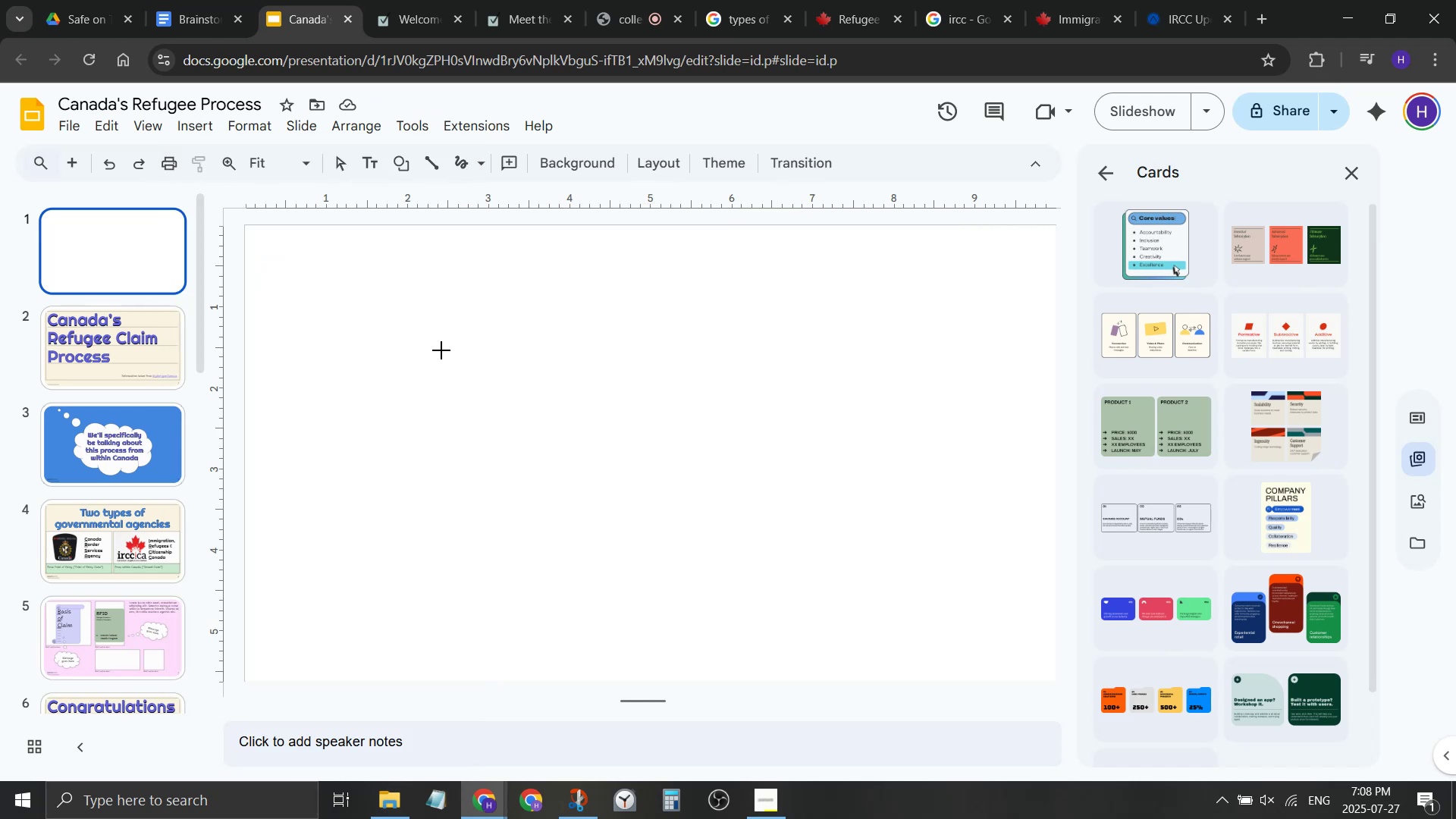 
left_click_drag(start_coordinate=[441, 350], to_coordinate=[481, 471])
 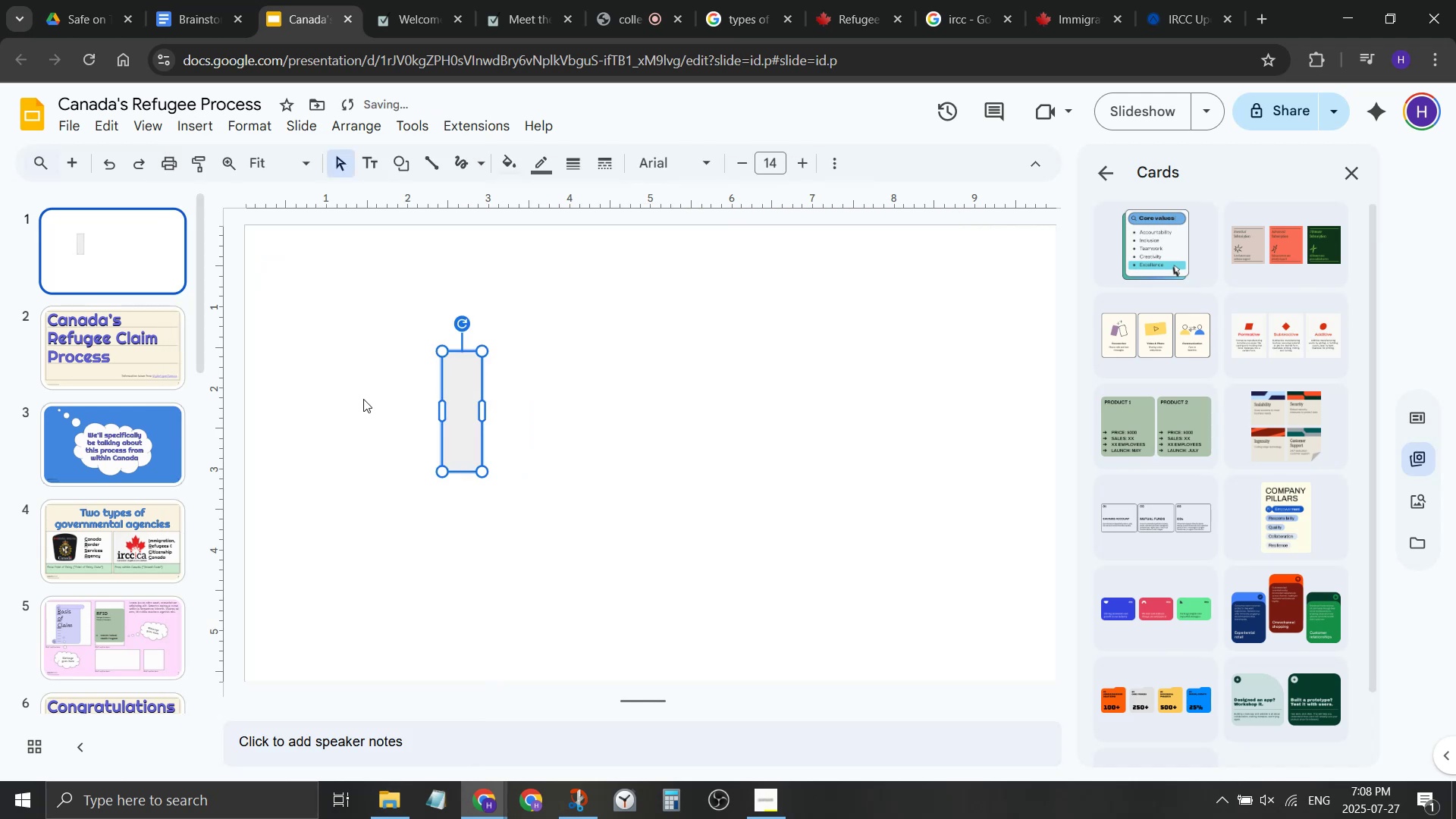 
left_click([363, 399])
 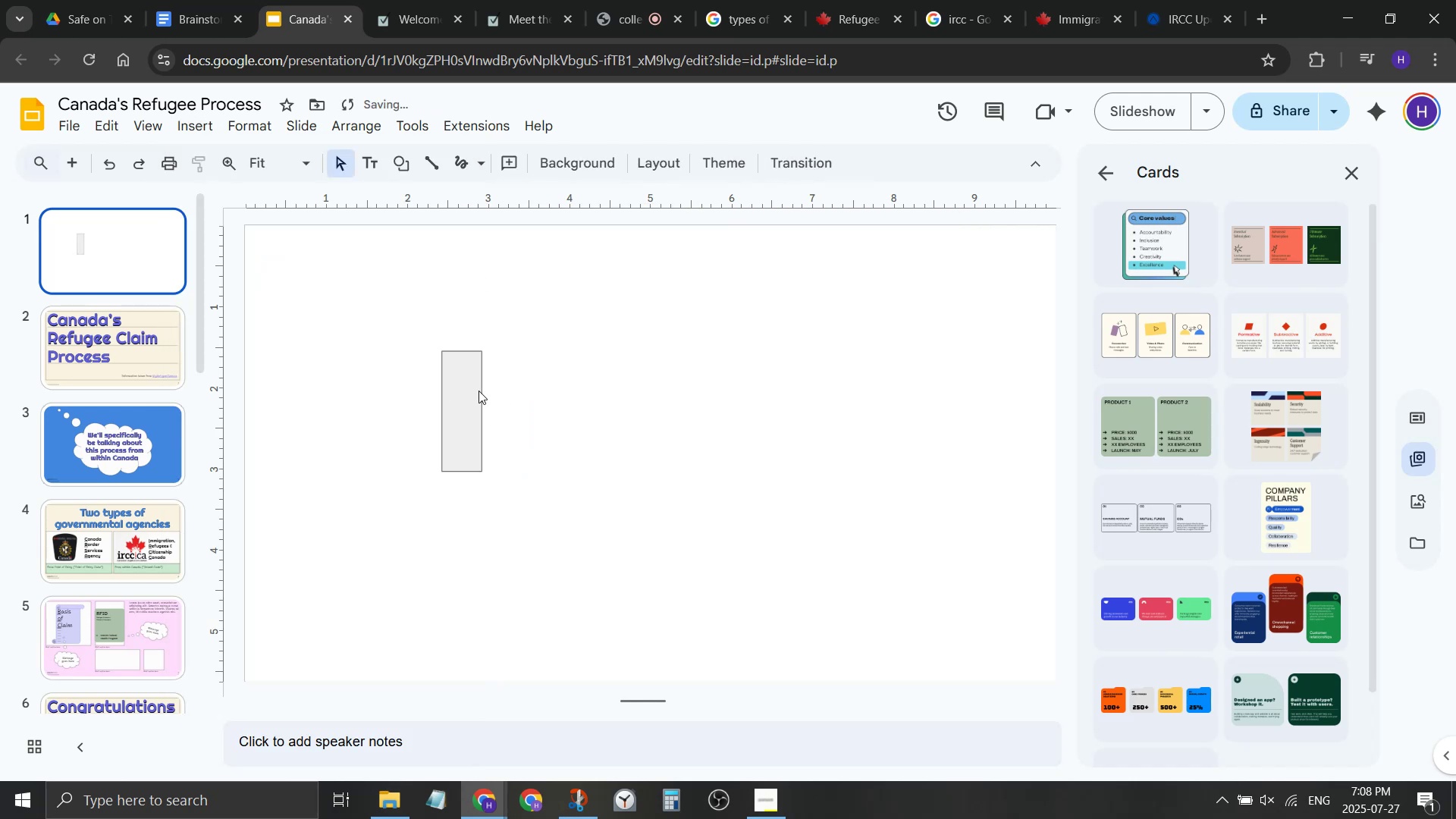 
left_click([460, 391])
 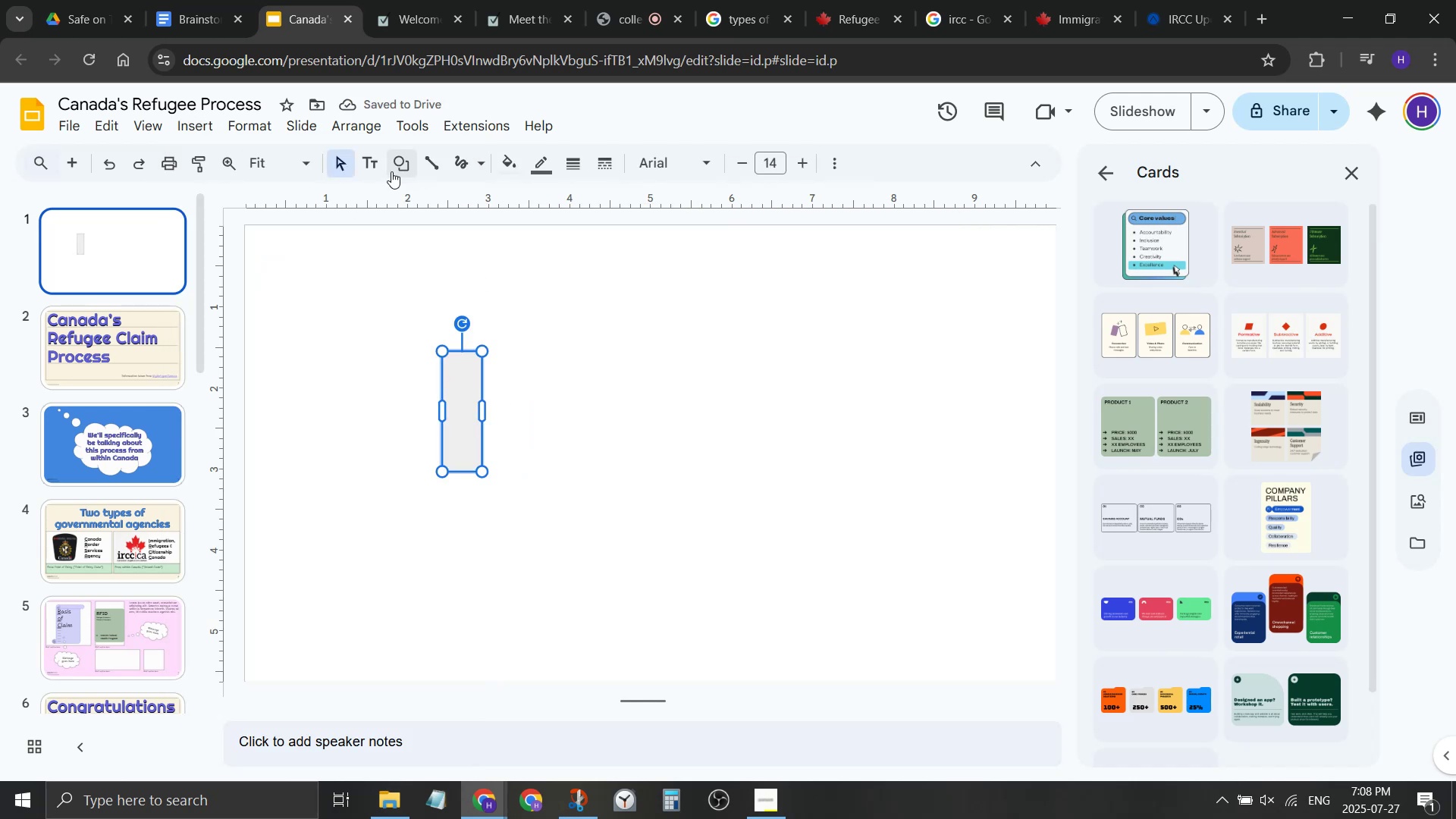 
left_click([391, 171])
 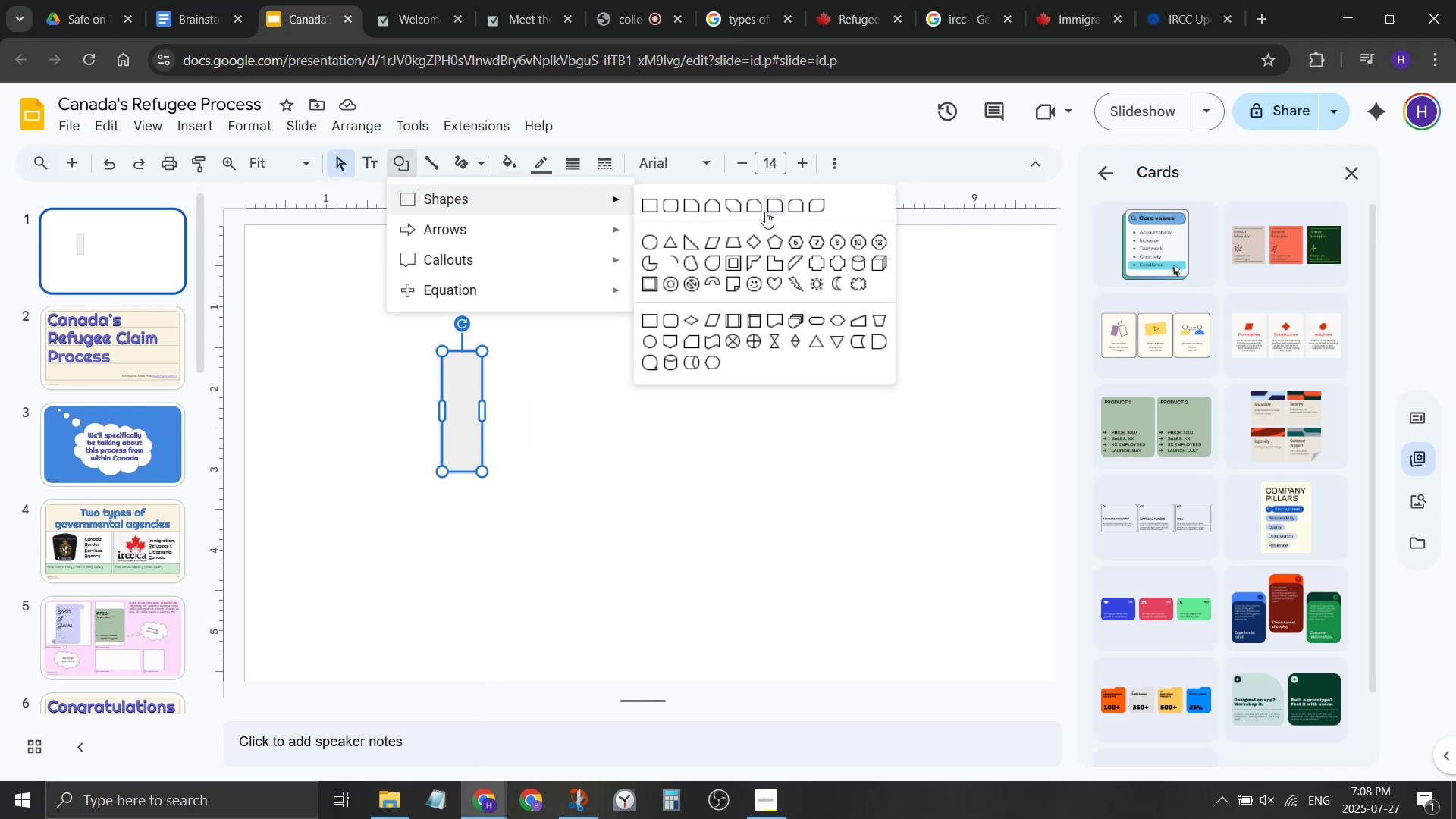 
left_click([672, 212])
 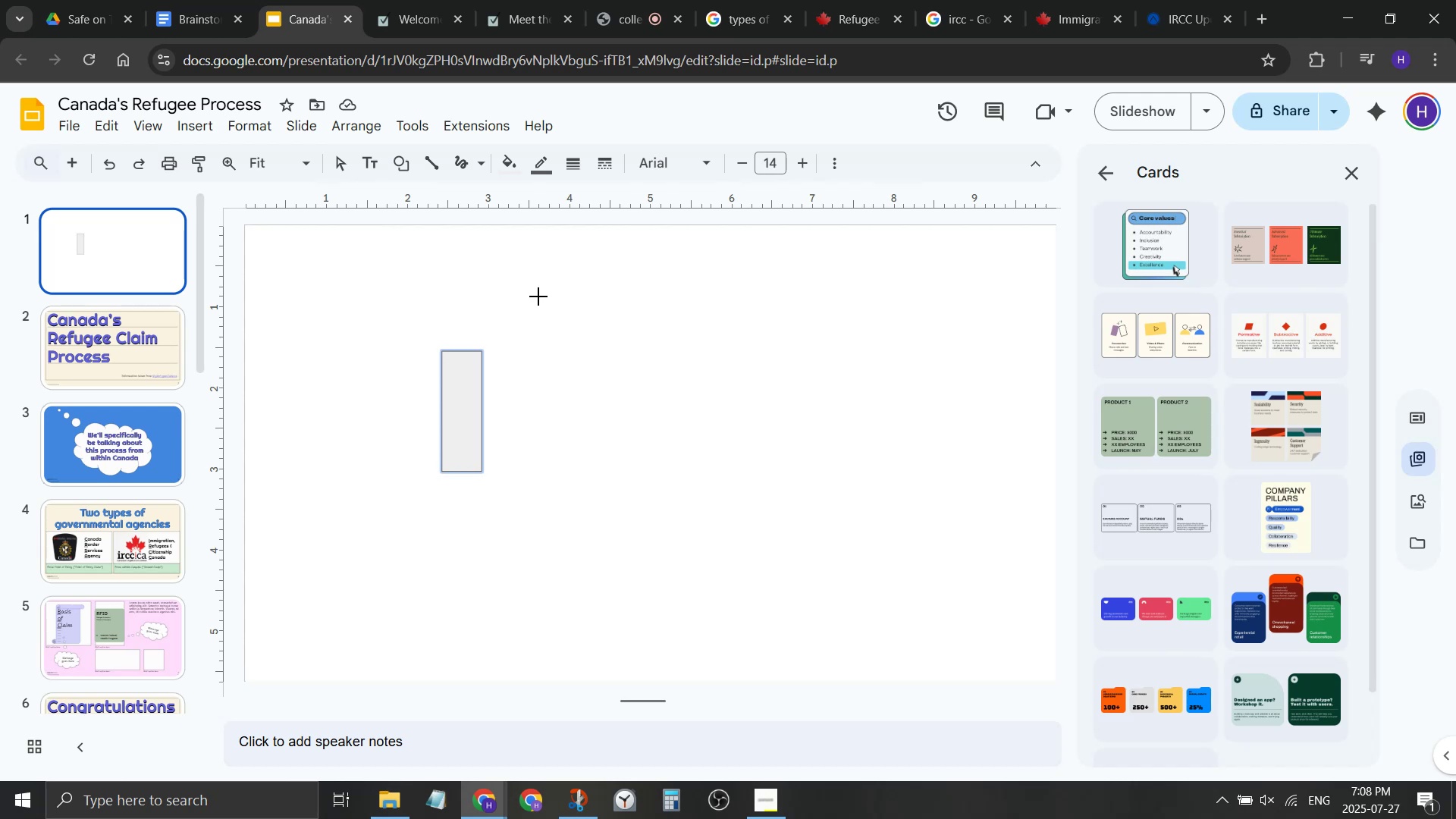 
left_click_drag(start_coordinate=[533, 291], to_coordinate=[573, 421])
 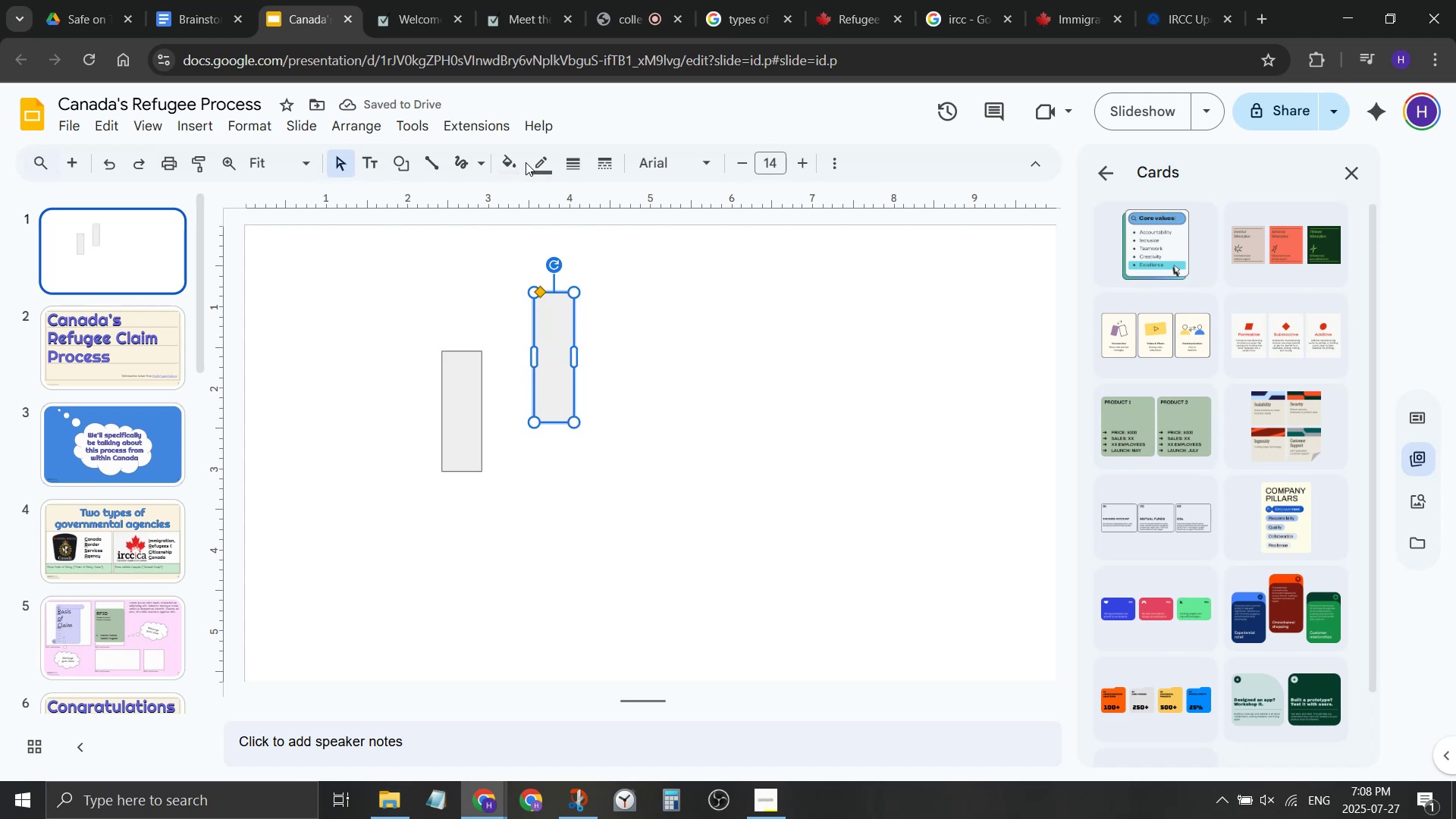 
left_click([533, 167])
 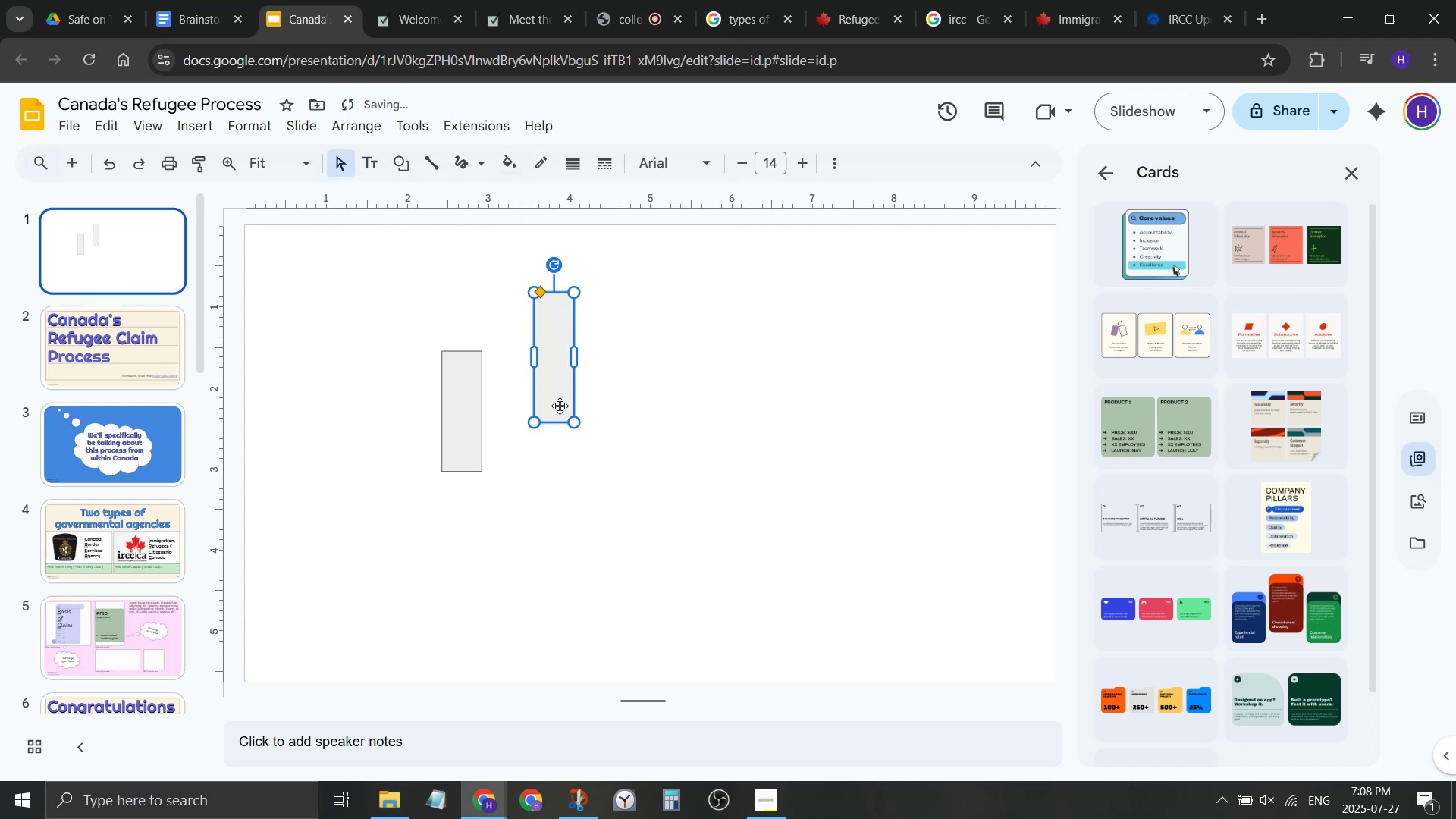 
double_click([638, 369])
 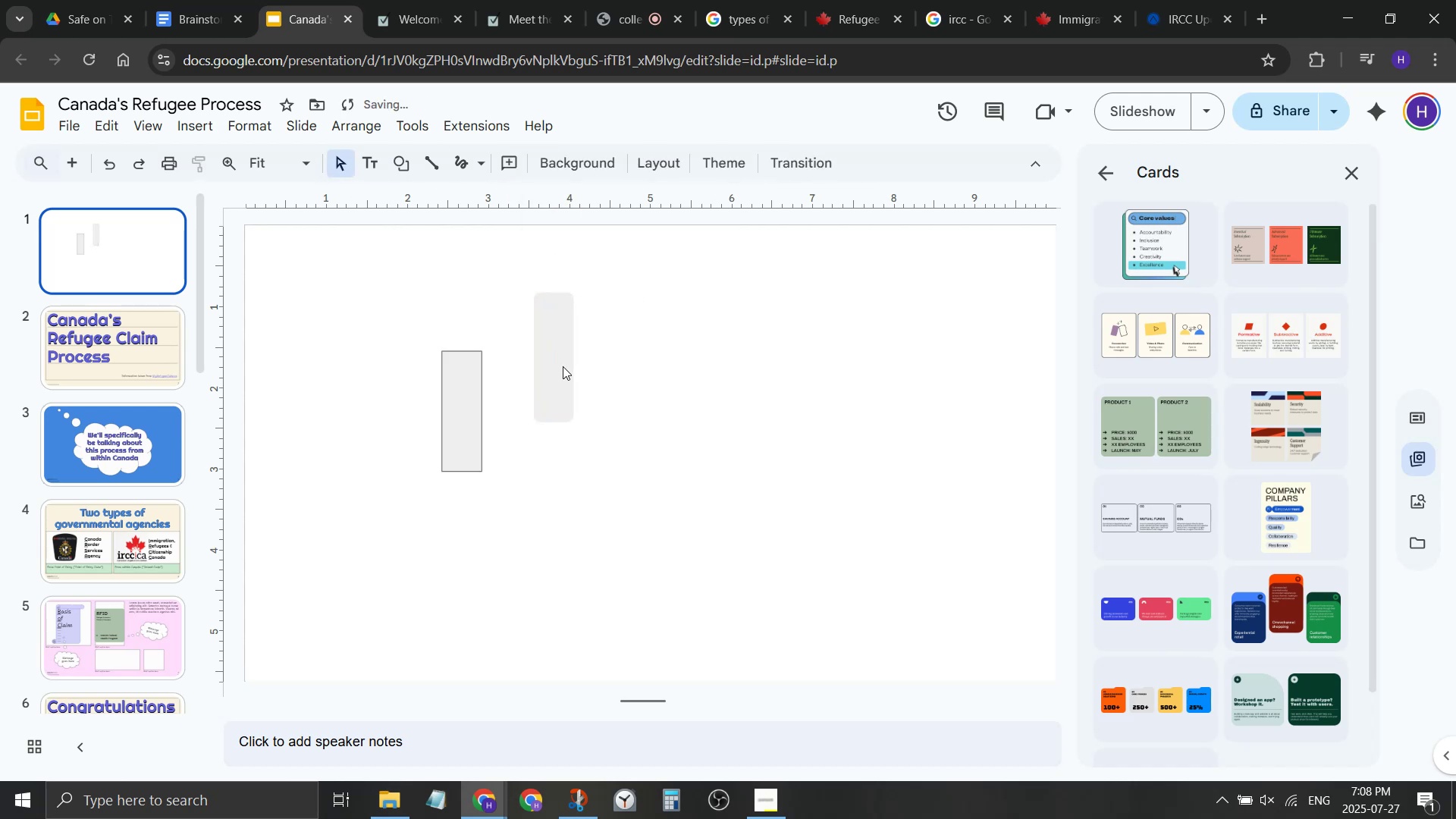 
left_click([563, 366])
 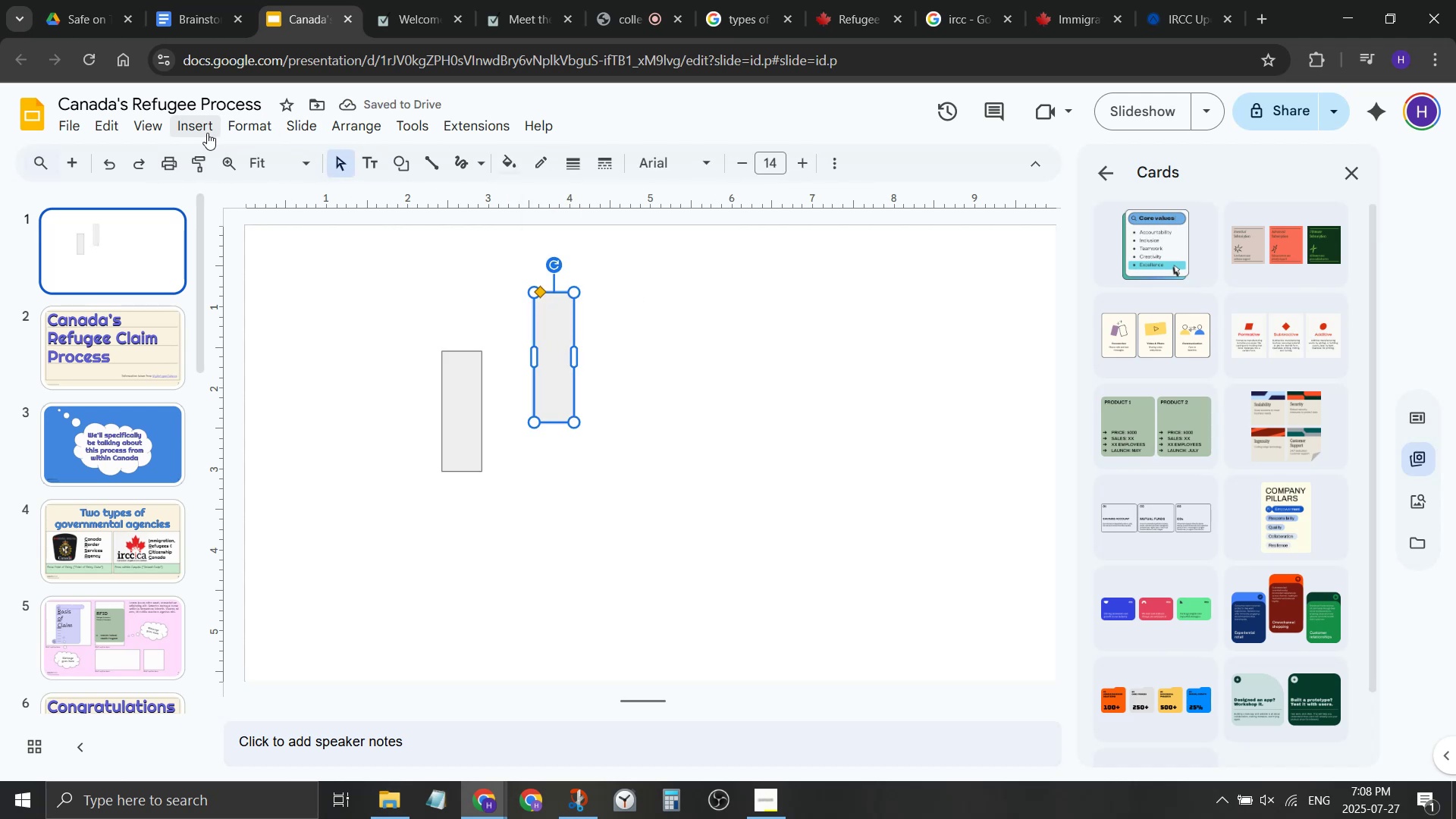 
left_click([207, 133])
 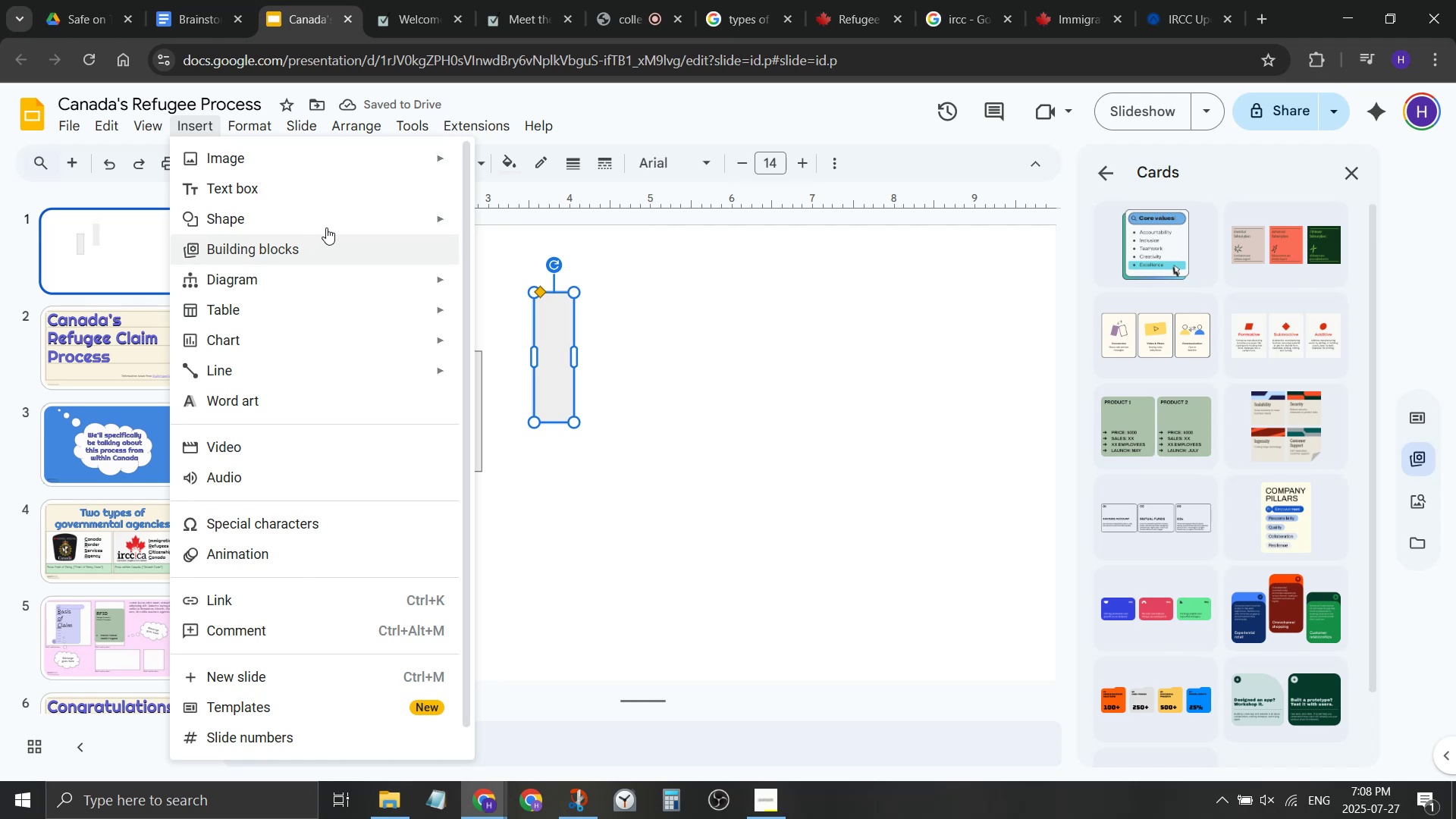 
left_click([327, 227])
 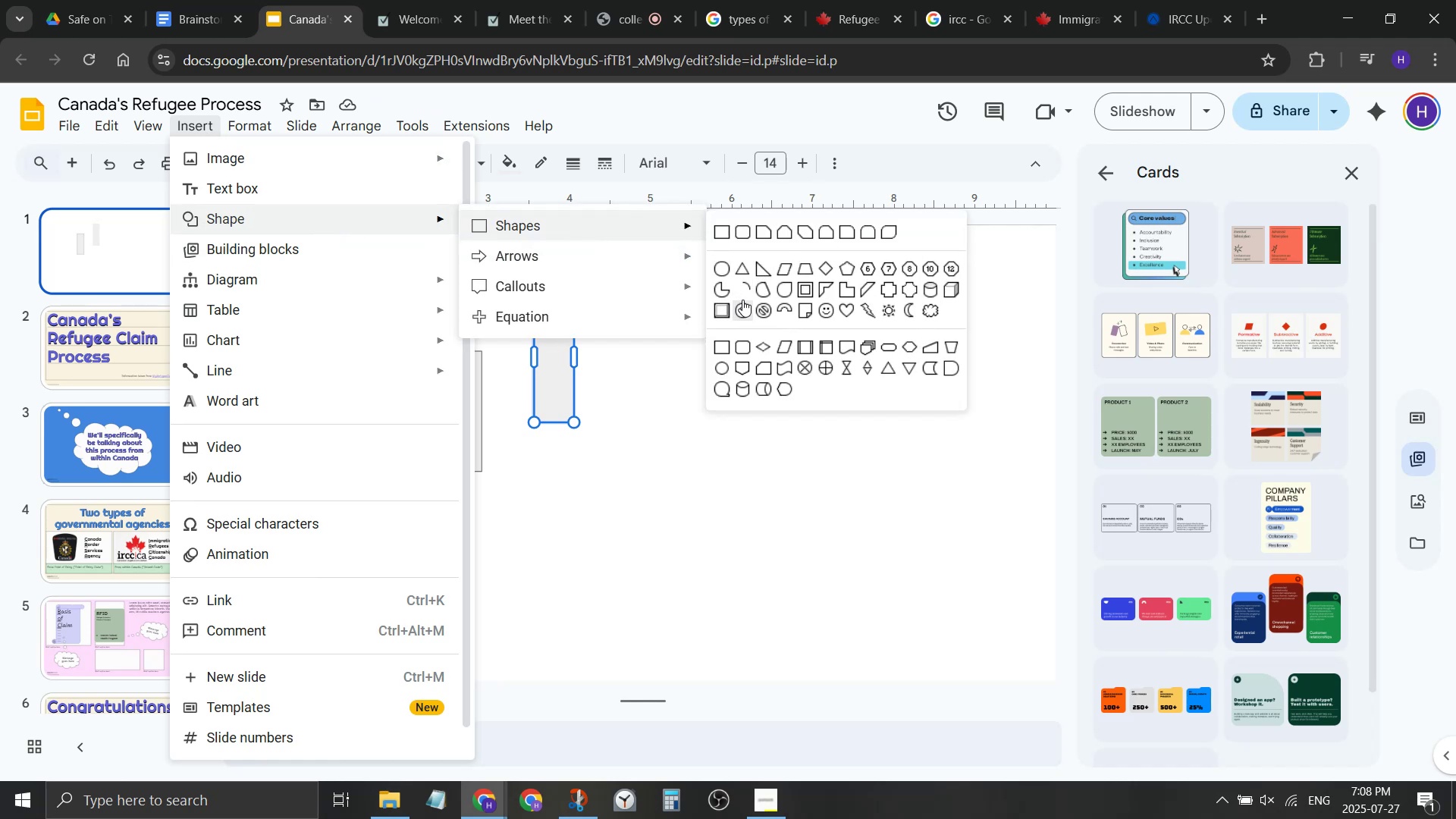 
wait(10.31)
 